 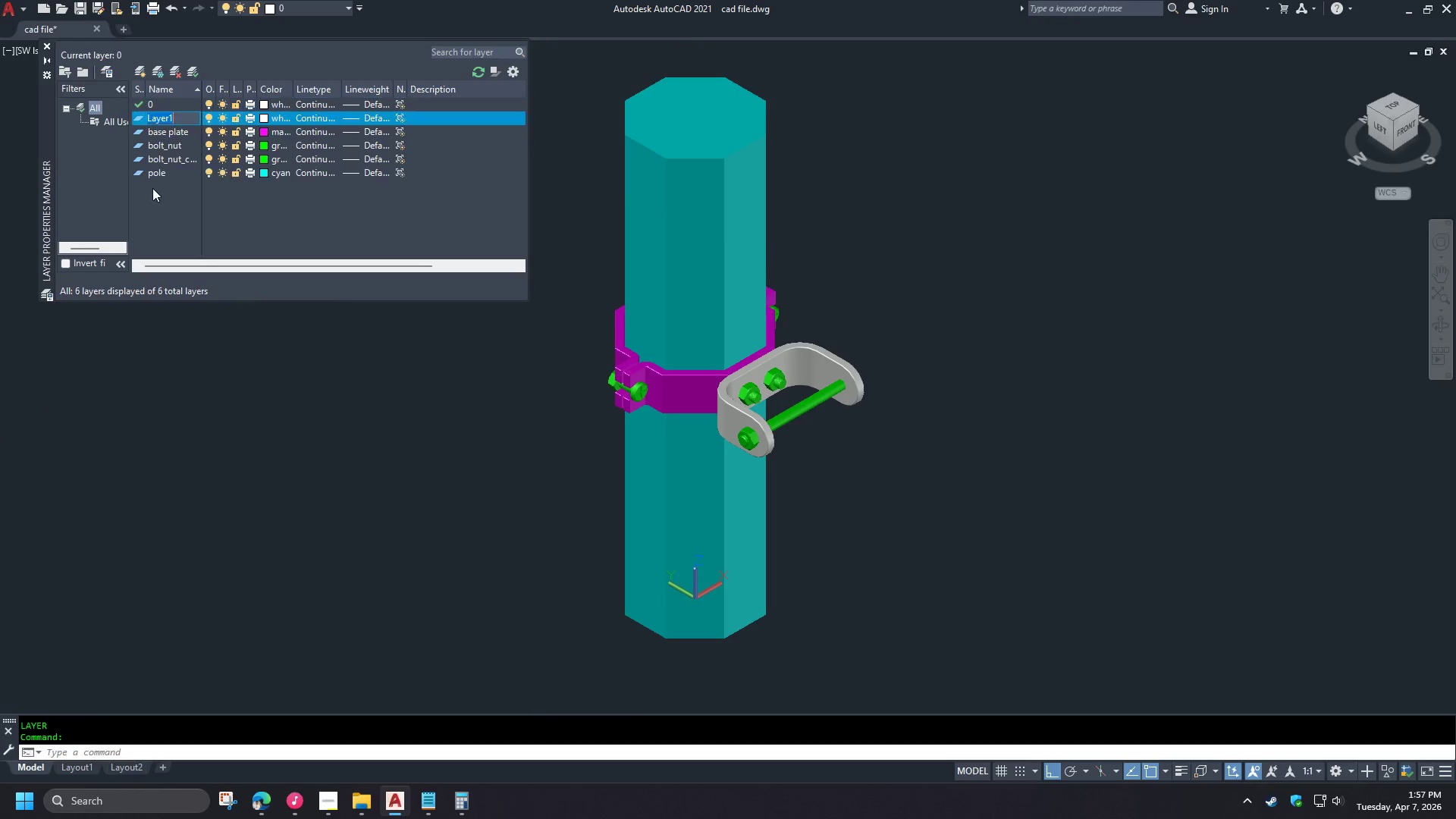 
type(u-clevis)
 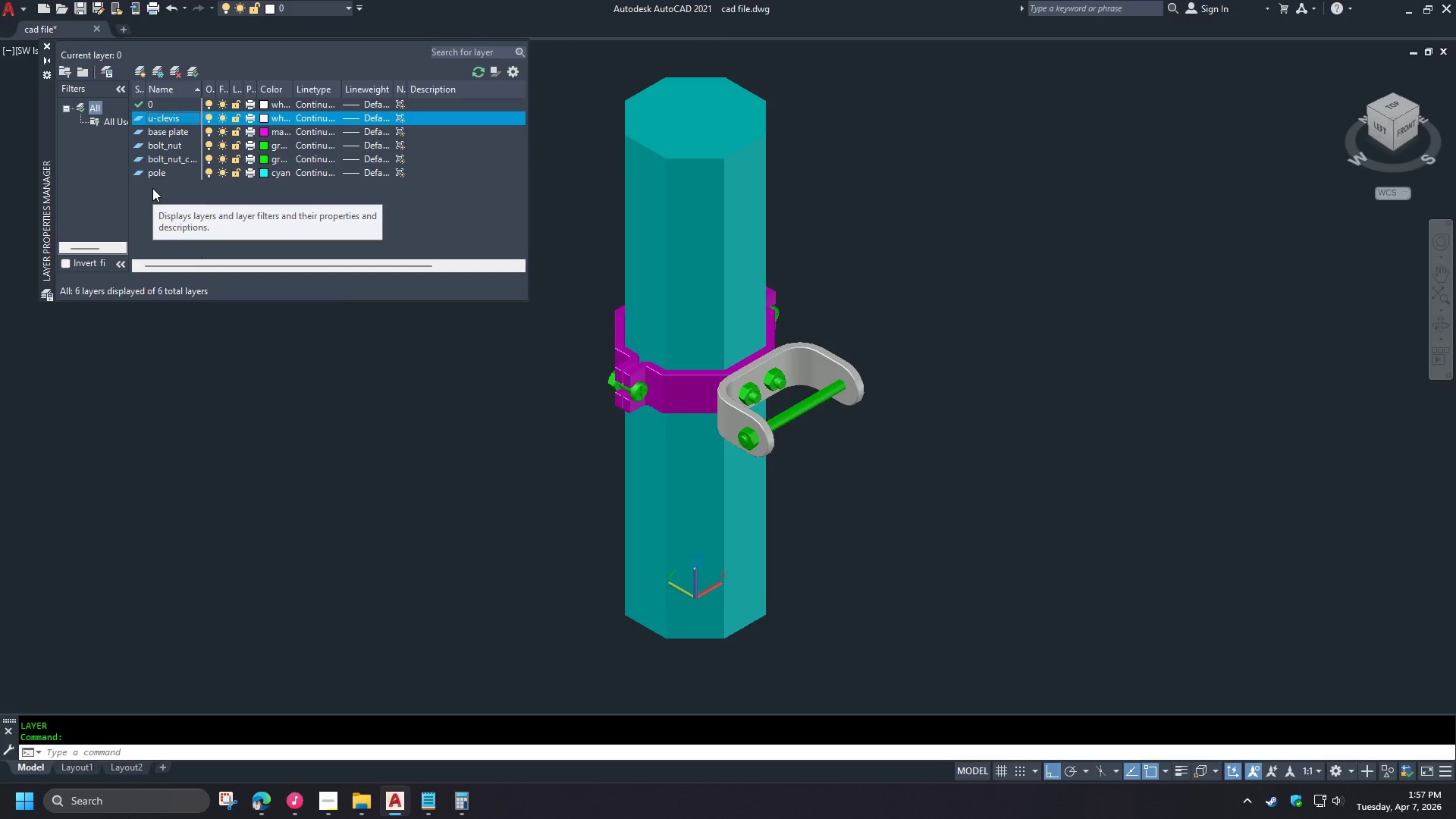 
key(Enter)
 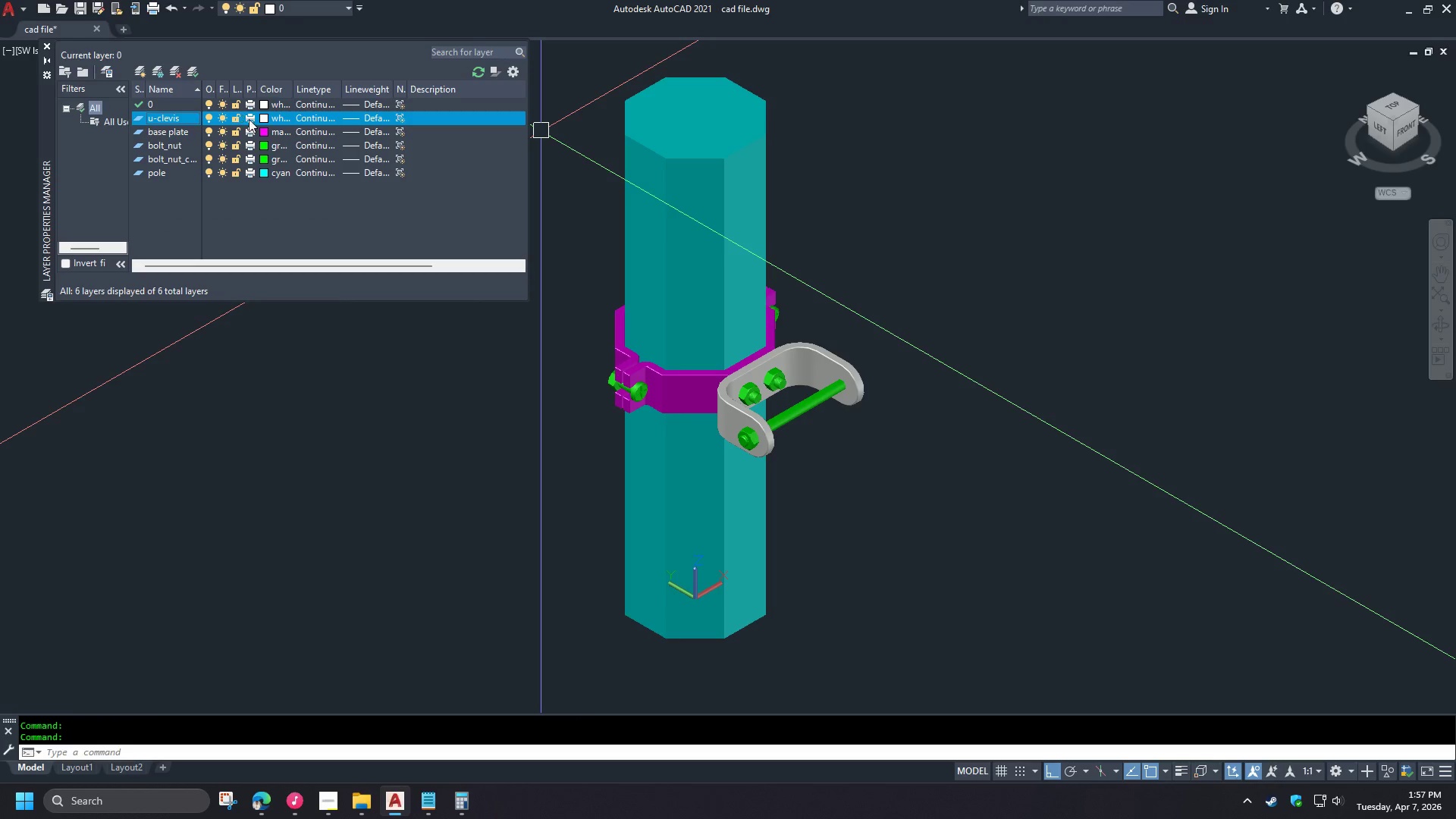 
left_click([263, 116])
 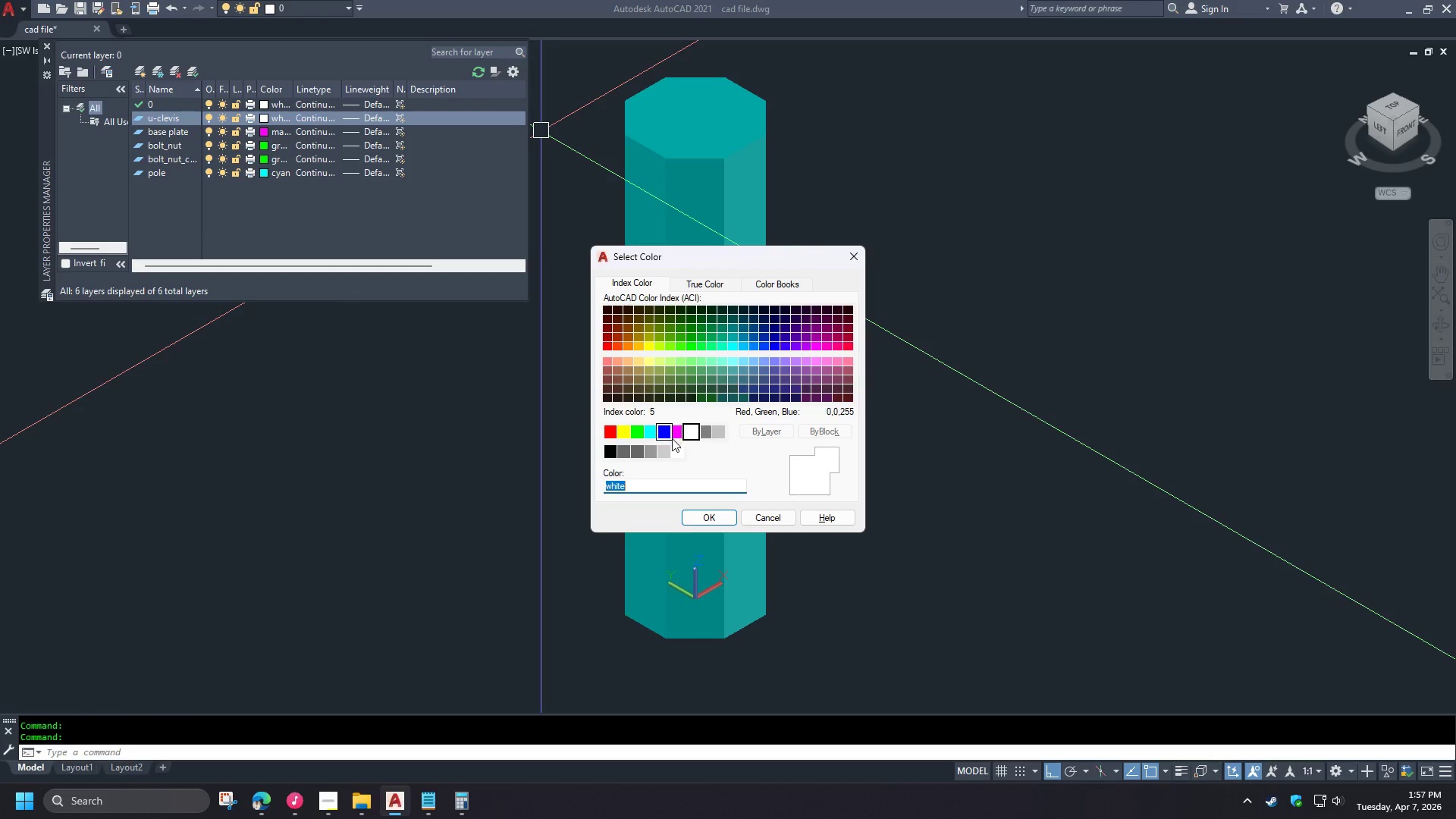 
double_click([664, 438])
 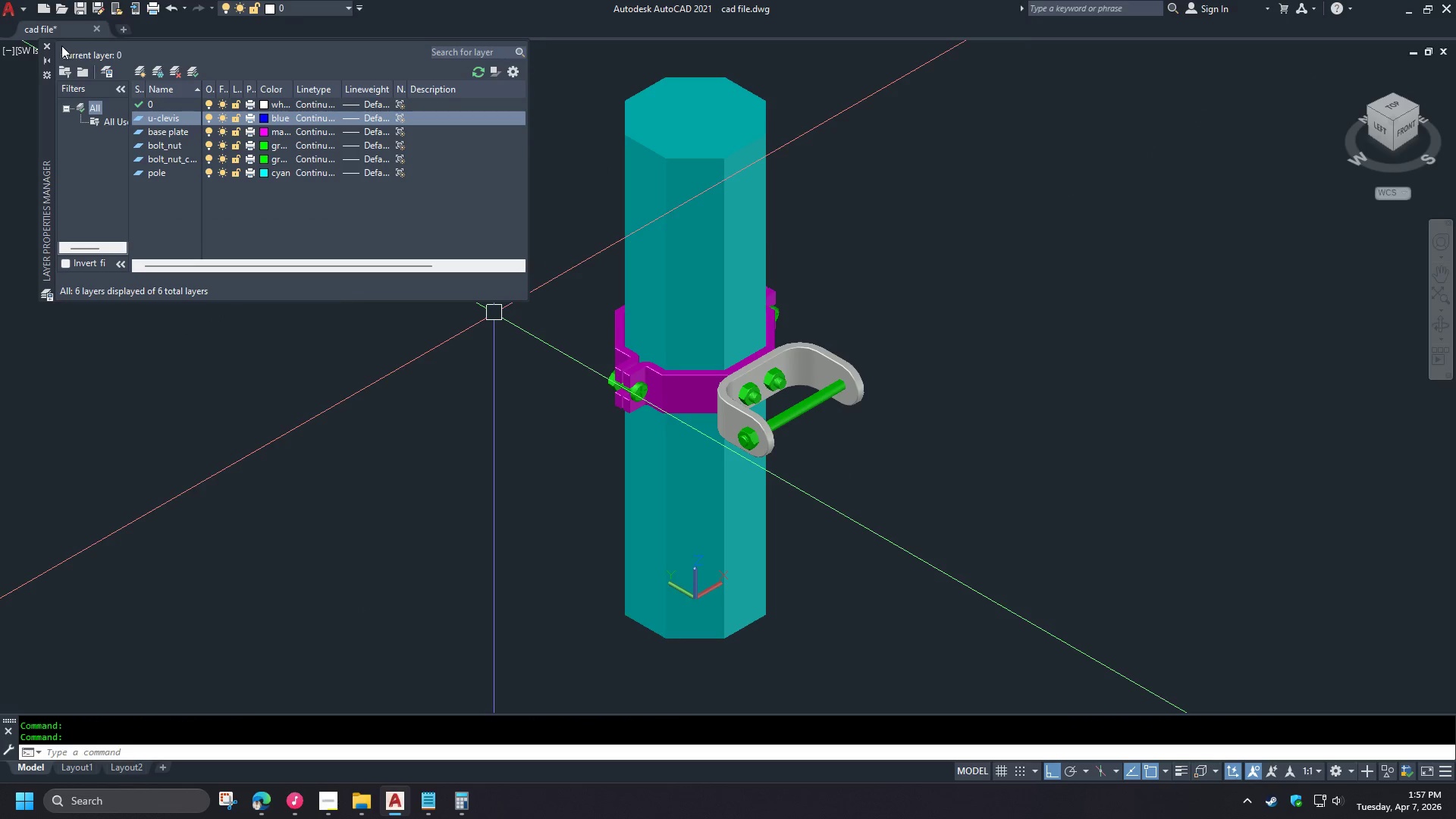 
left_click([46, 47])
 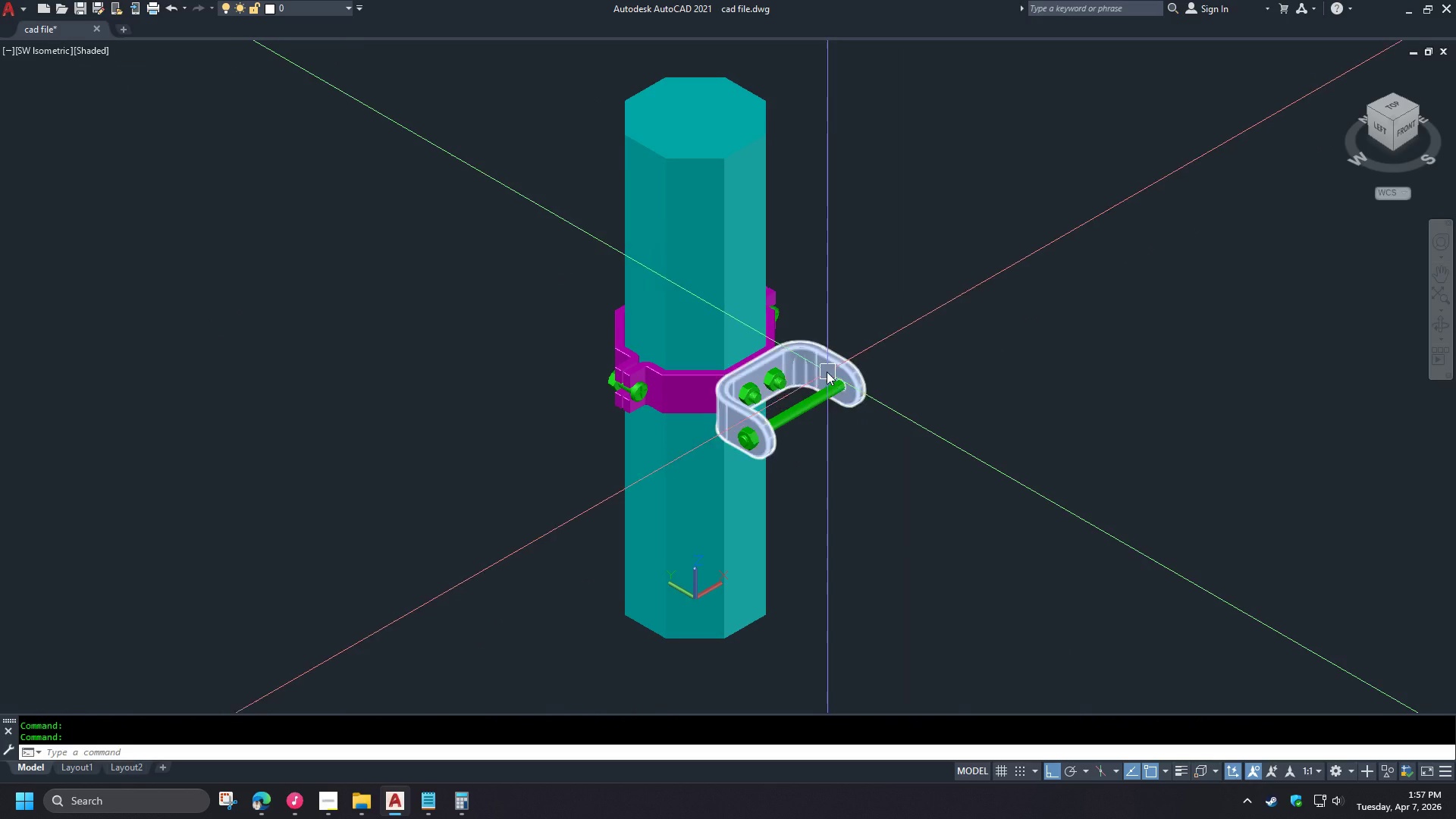 
left_click([822, 359])
 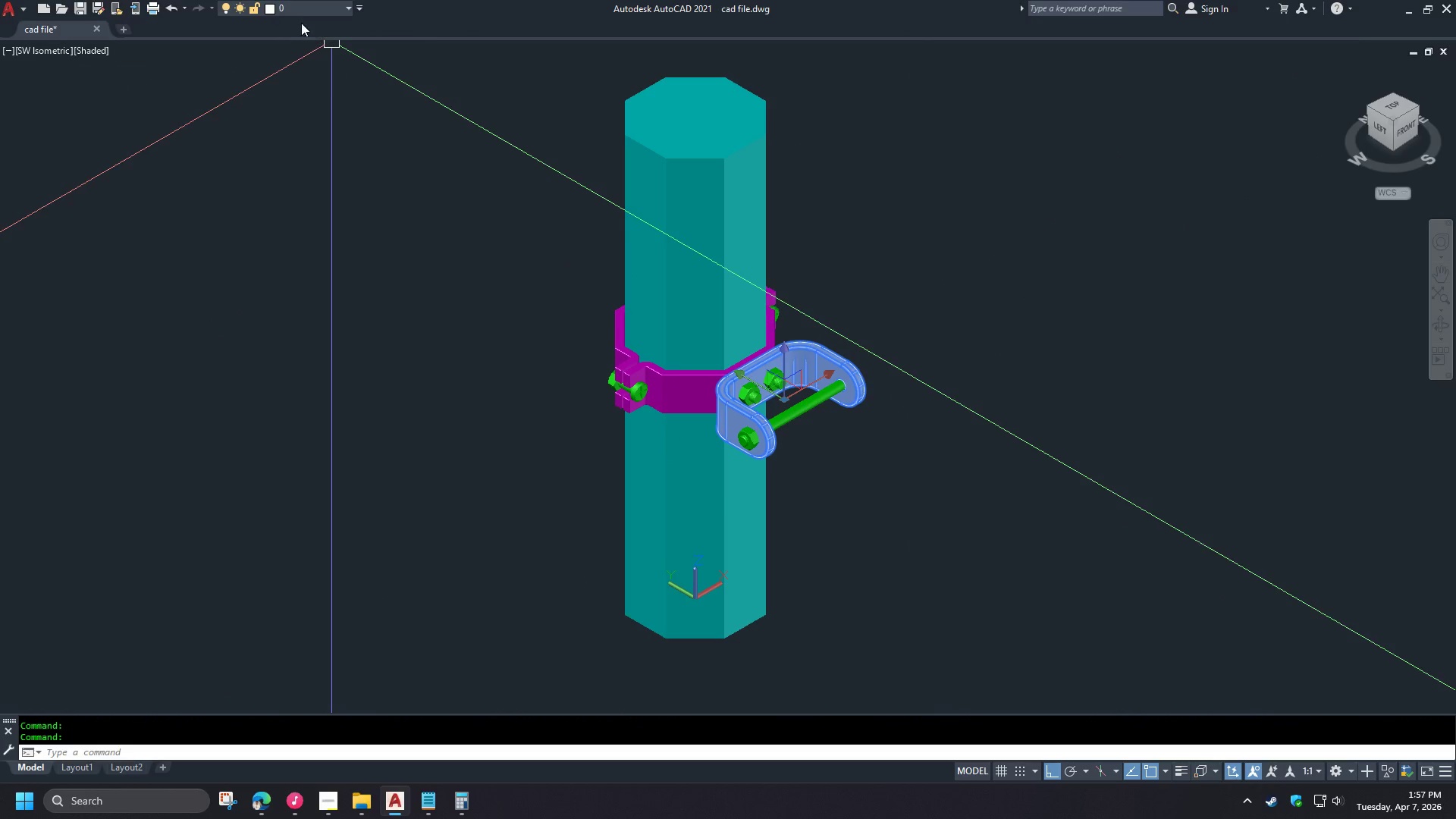 
left_click([306, 9])
 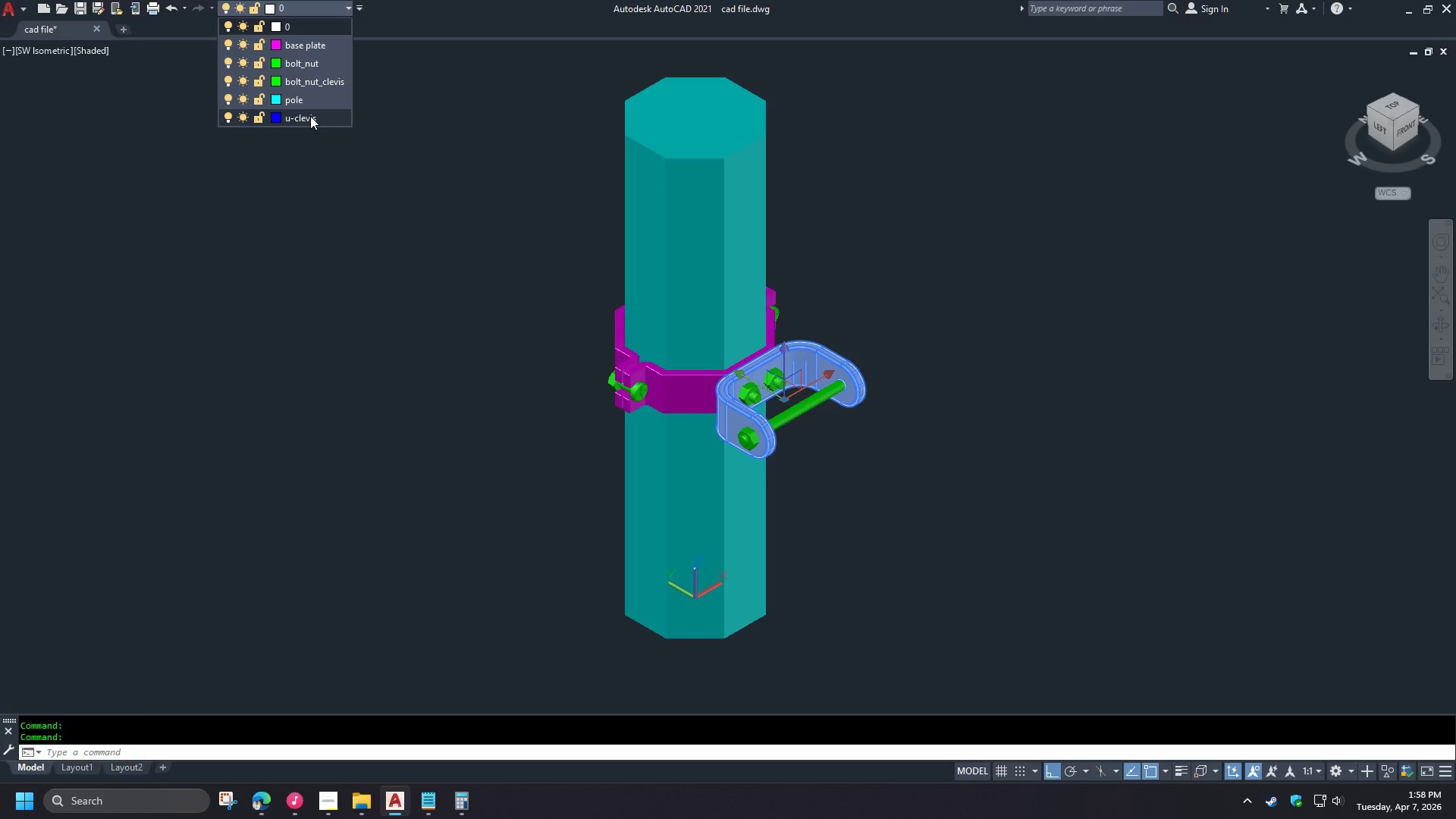 
left_click([309, 116])
 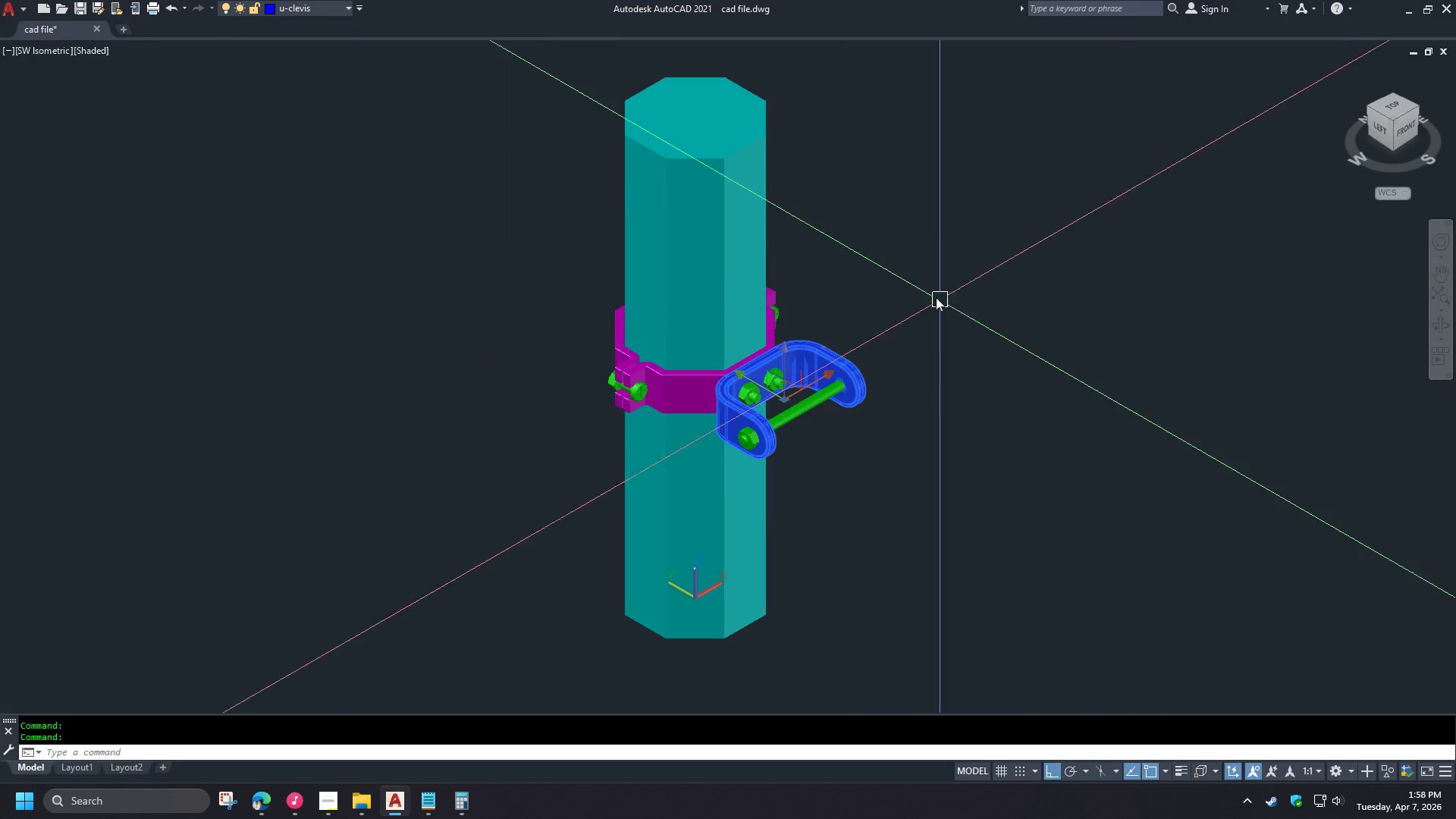 
key(Escape)
 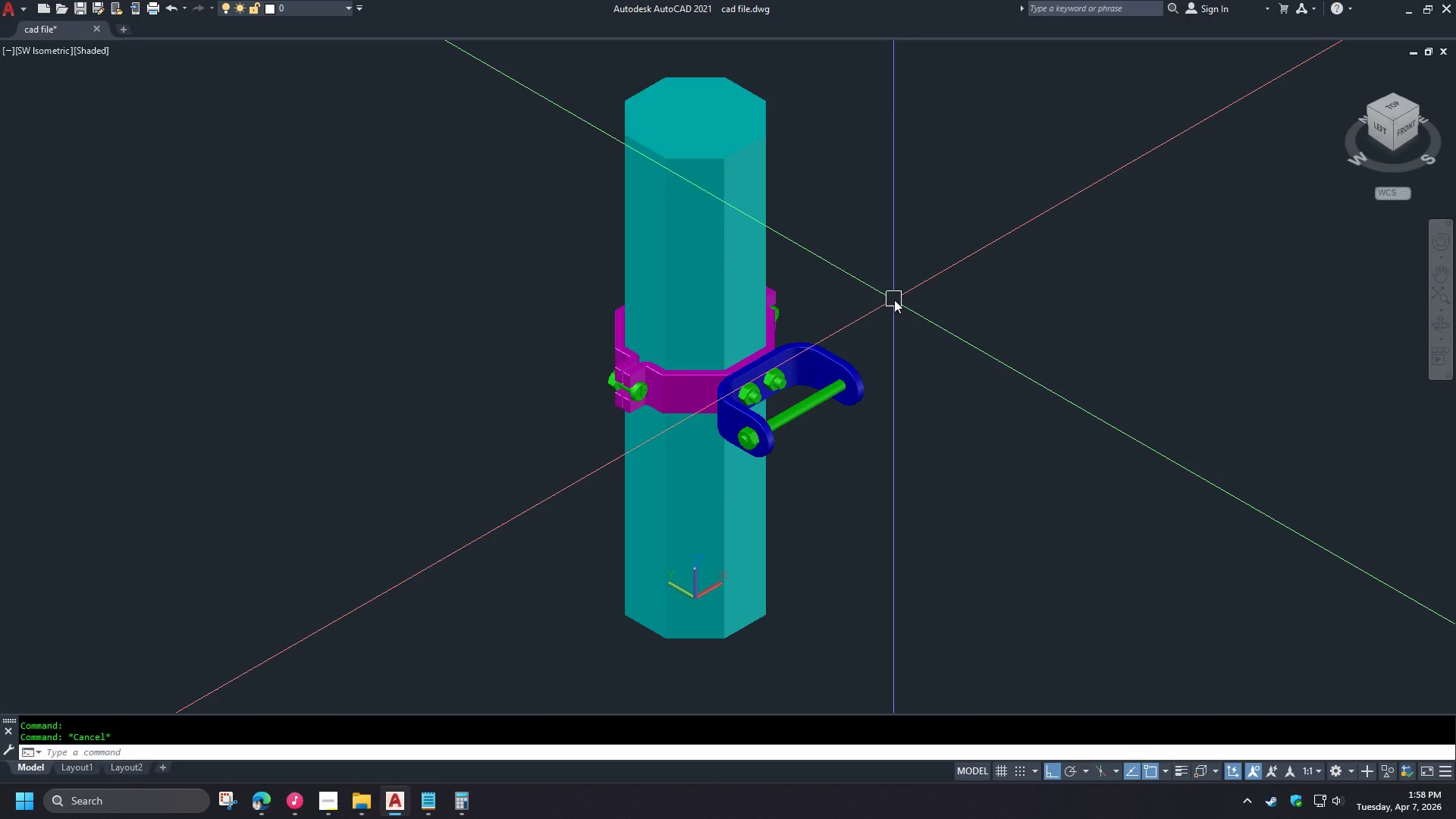 
key(Control+S)
 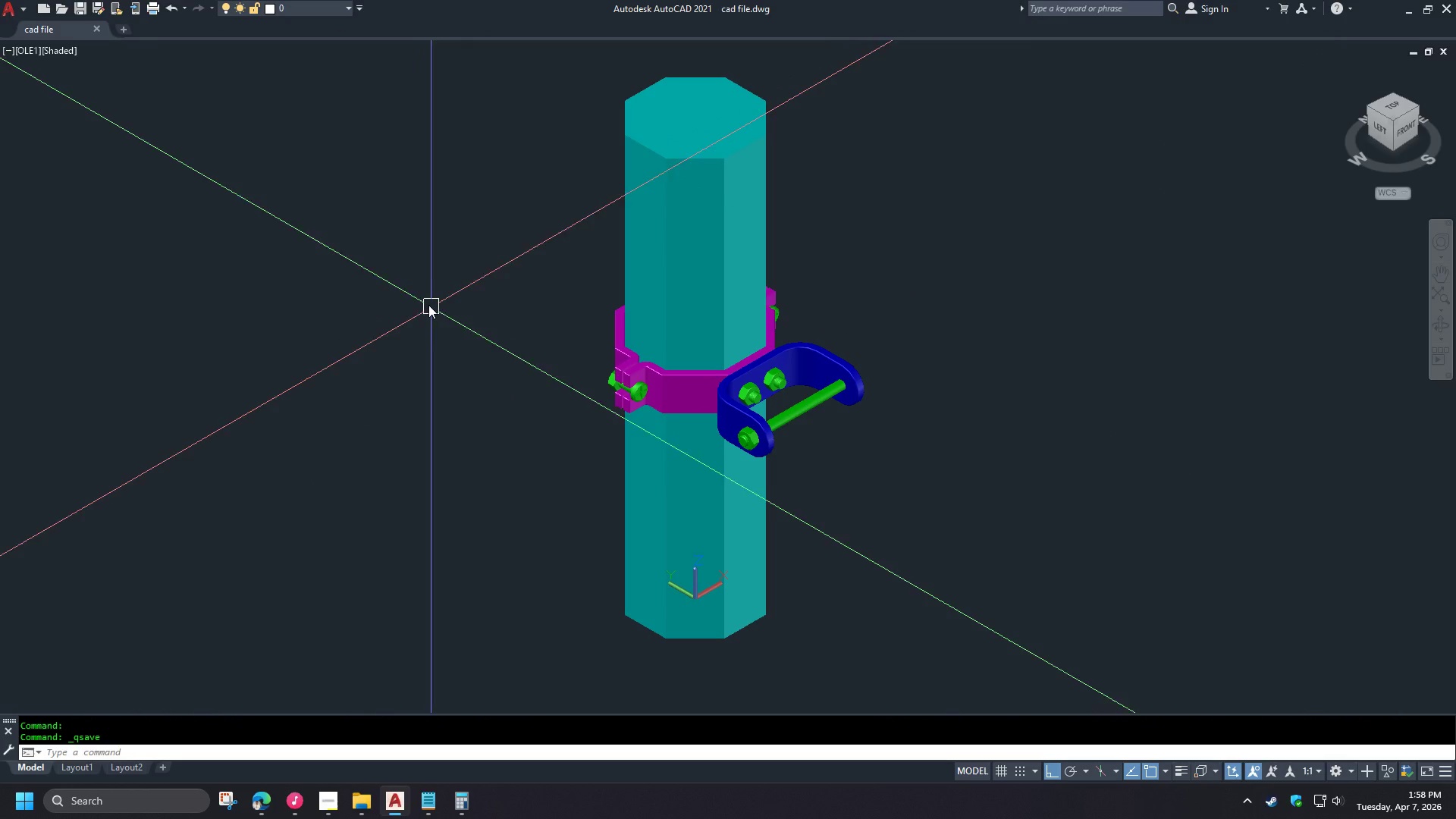 
key(Control+Shift+S)
 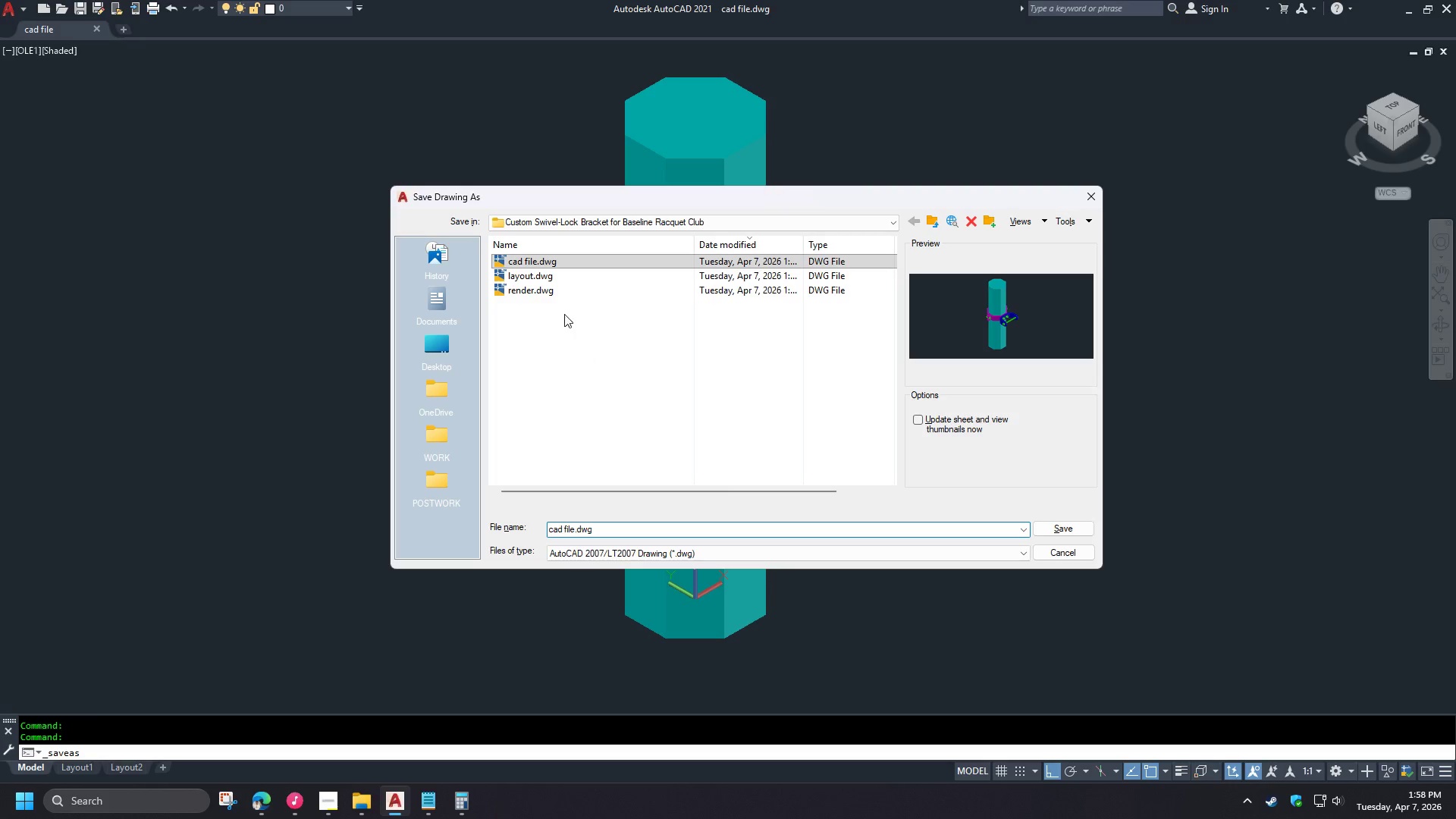 
double_click([549, 294])
 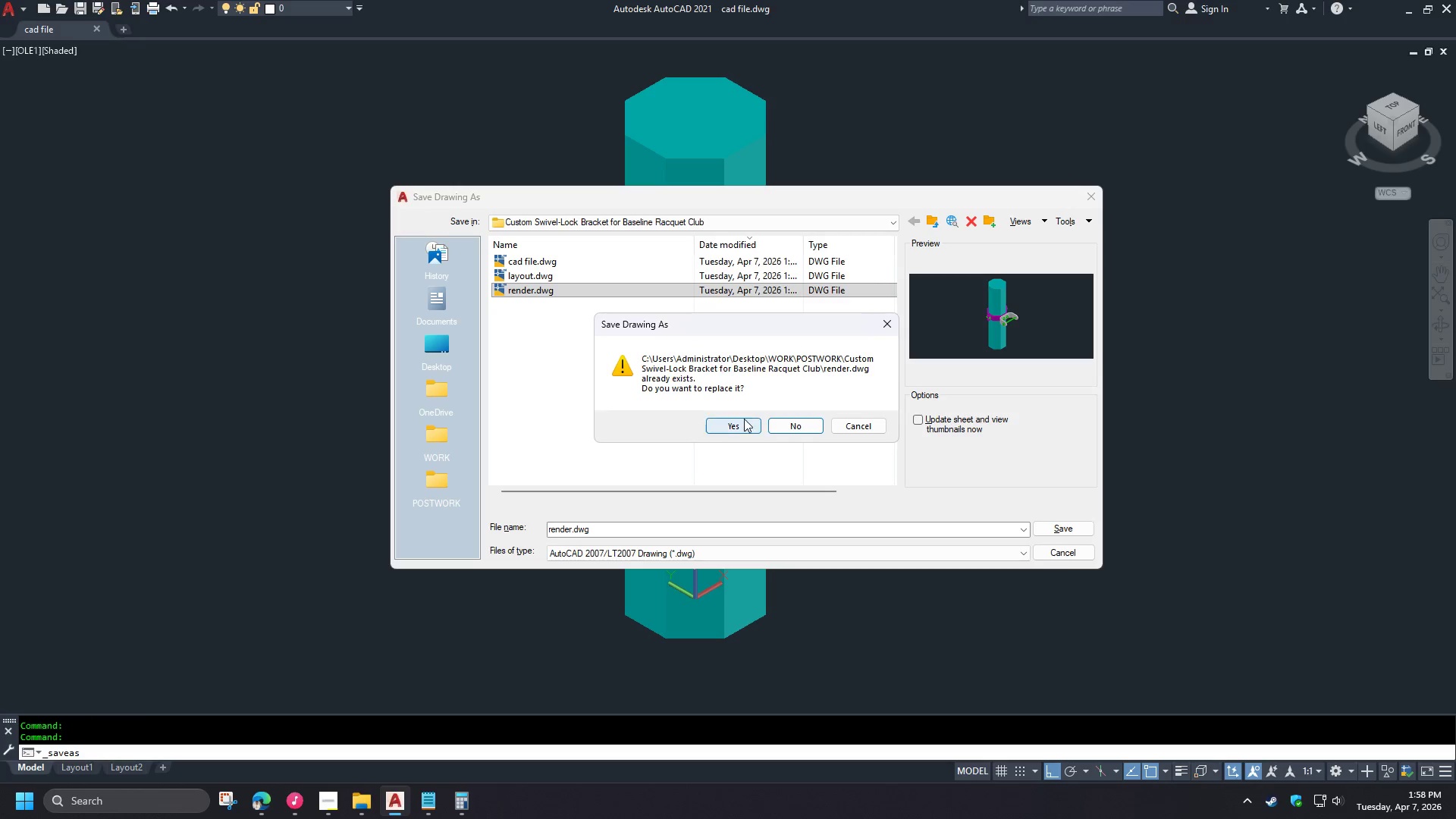 
left_click([741, 421])
 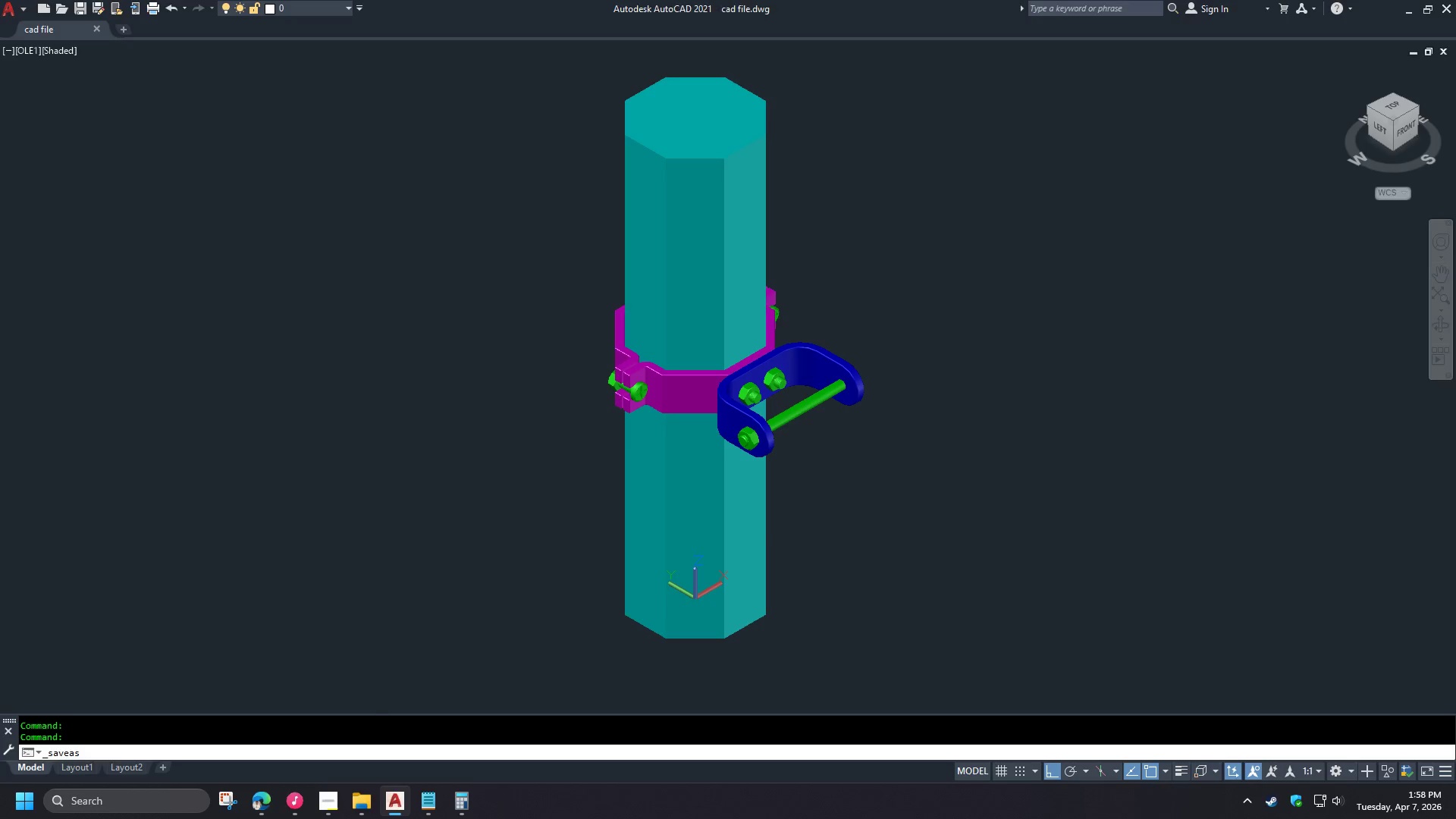 
key(Control+Shift+S)
 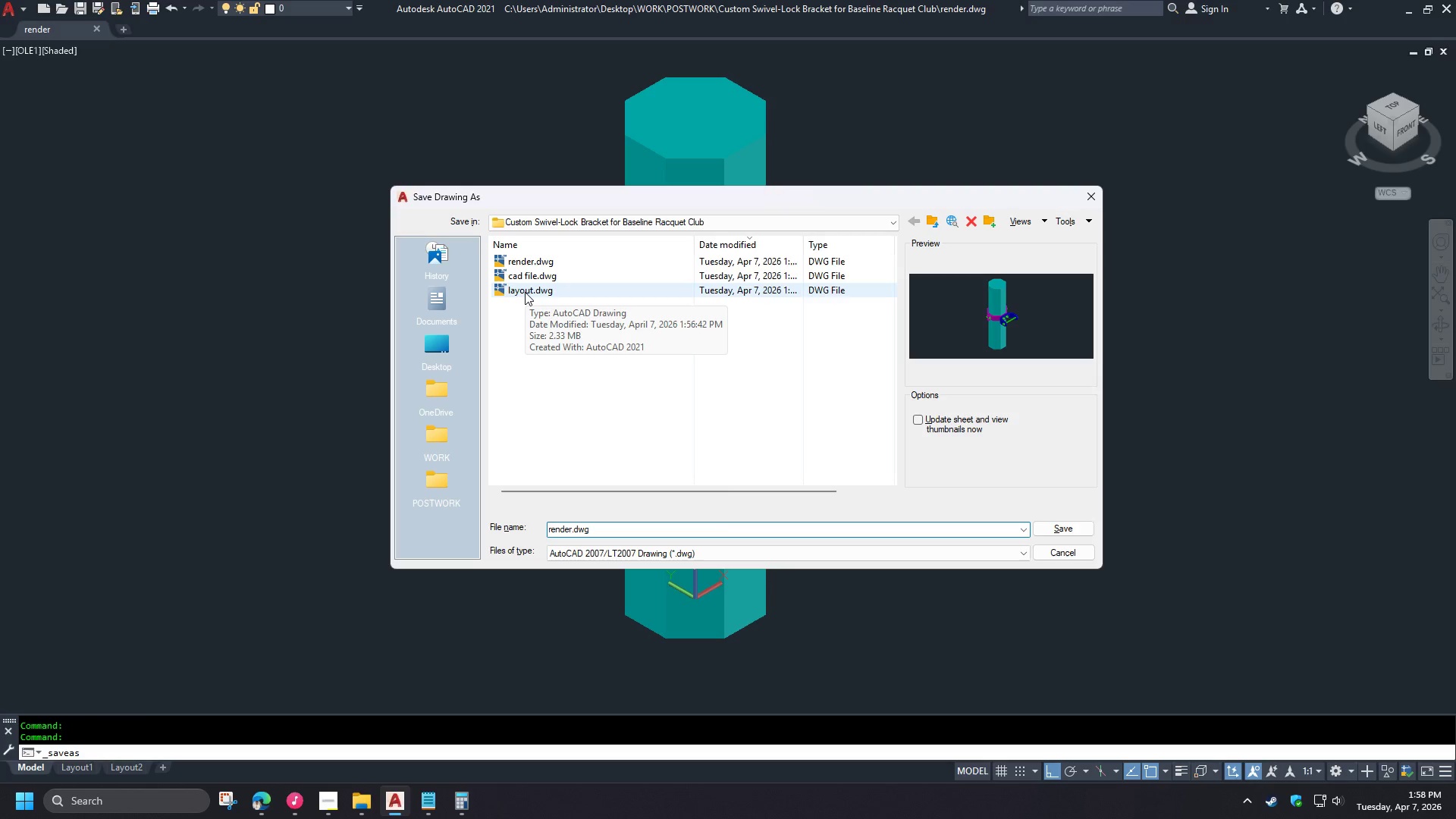 
double_click([525, 292])
 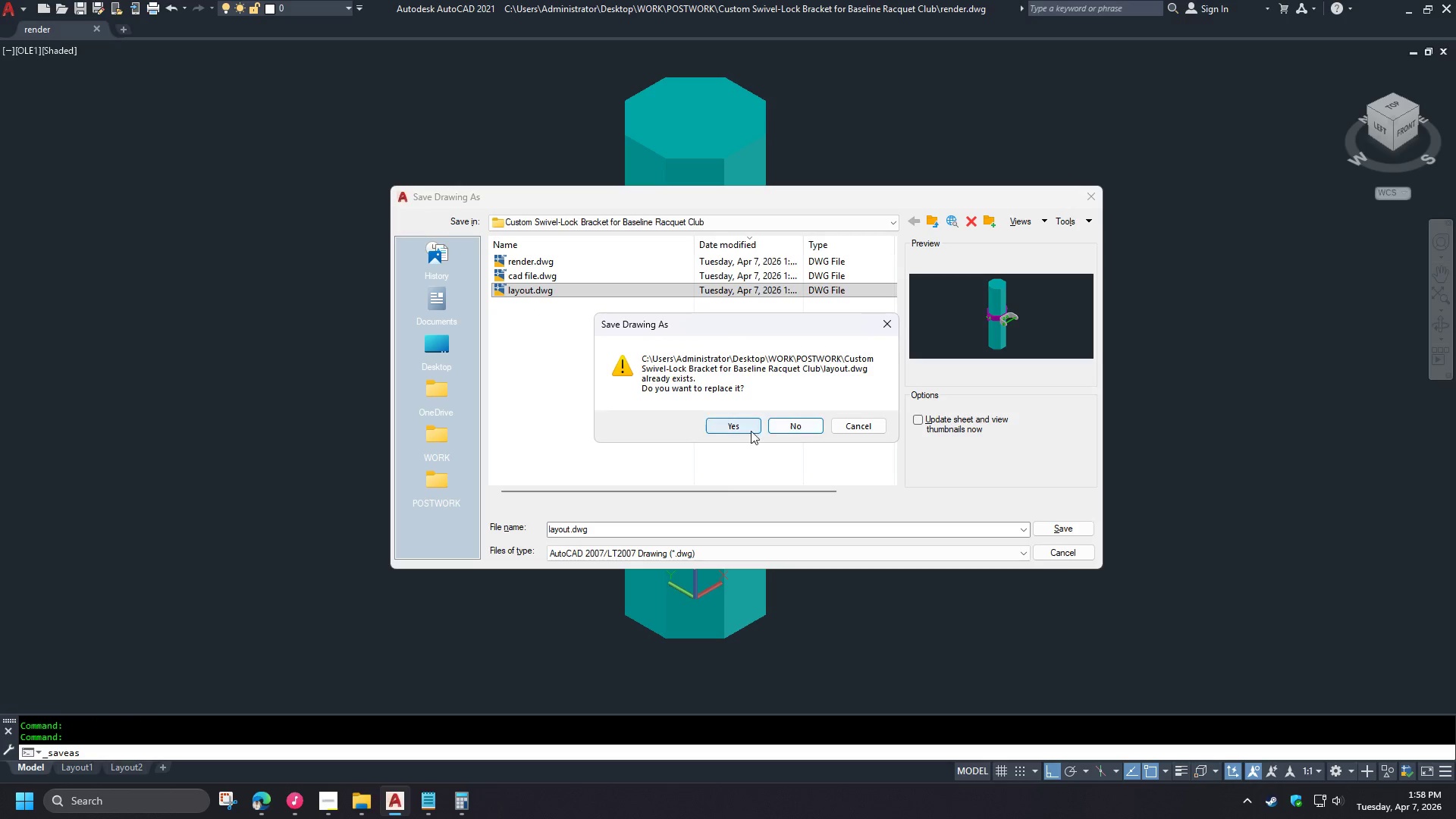 
left_click([748, 423])
 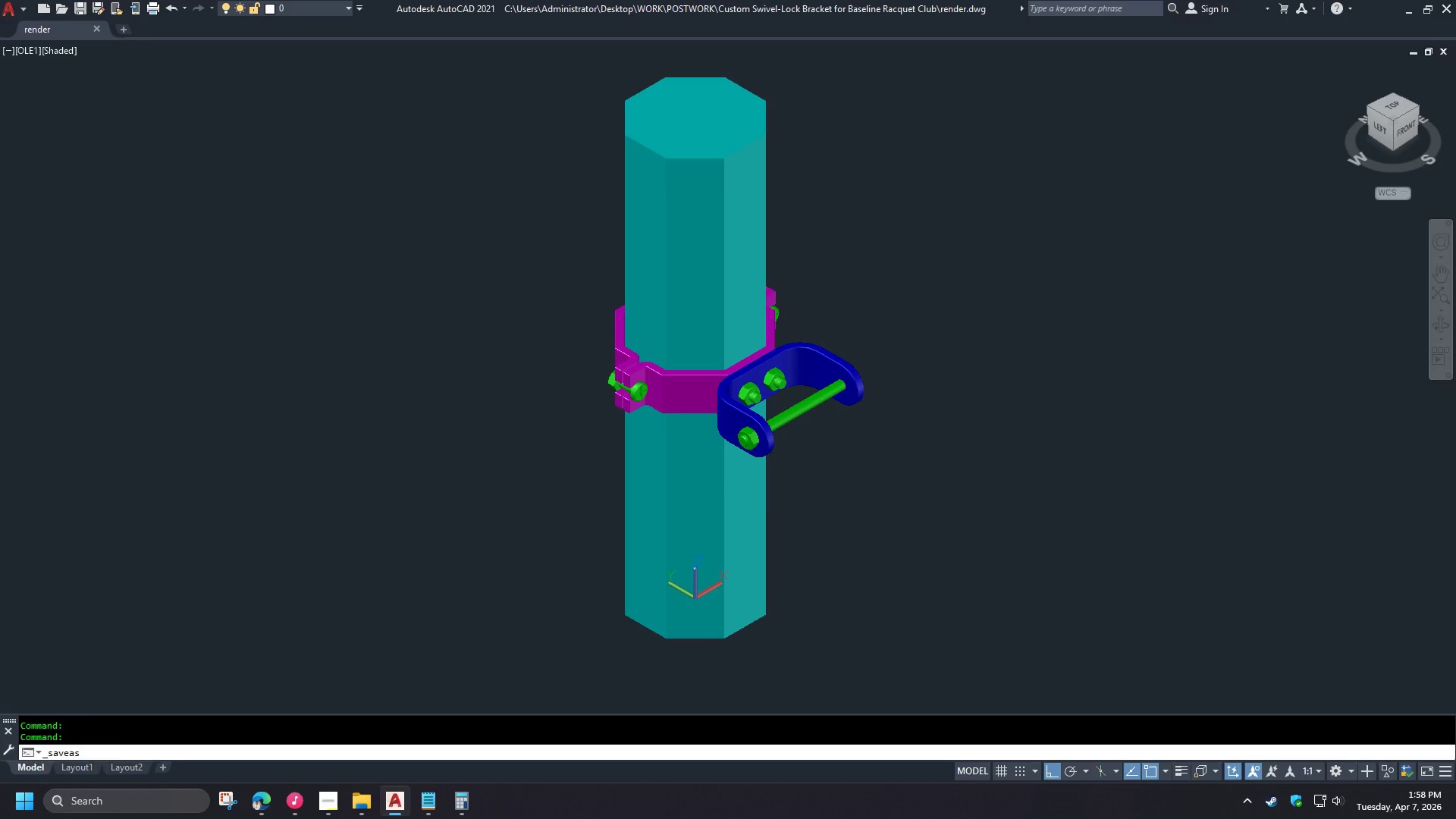 
type(vs 2 )
 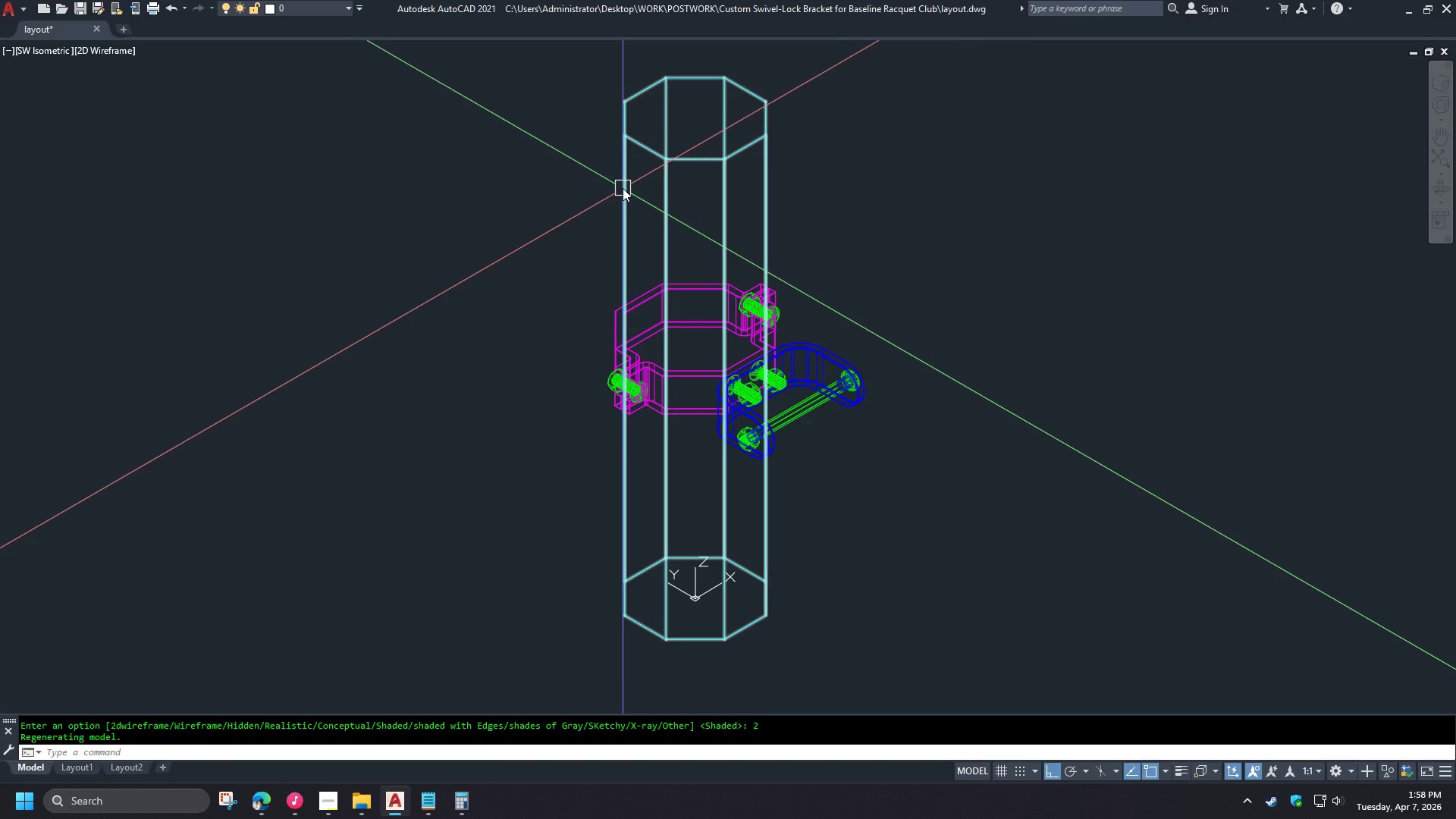 
left_click([623, 188])
 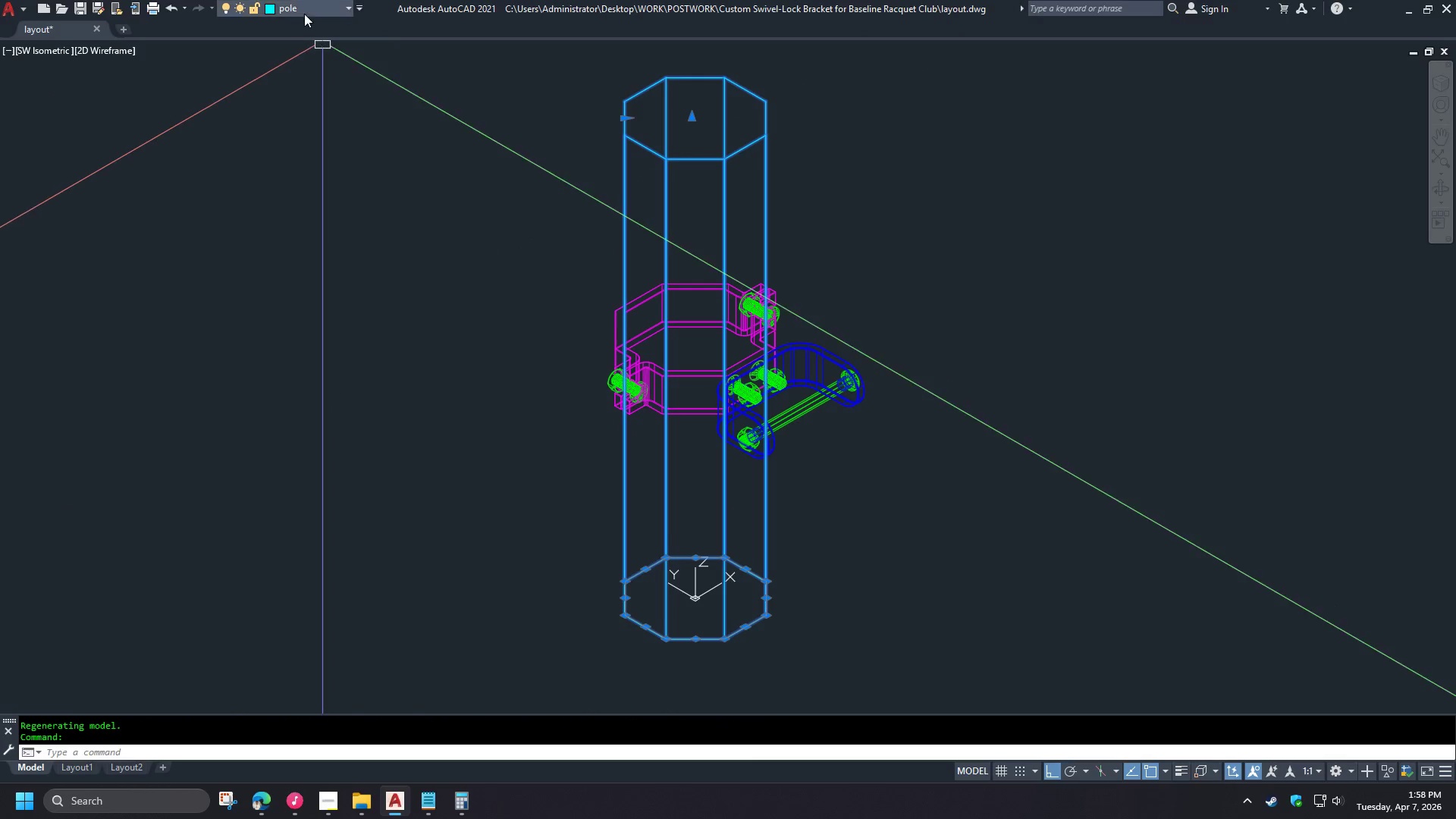 
left_click([304, 14])
 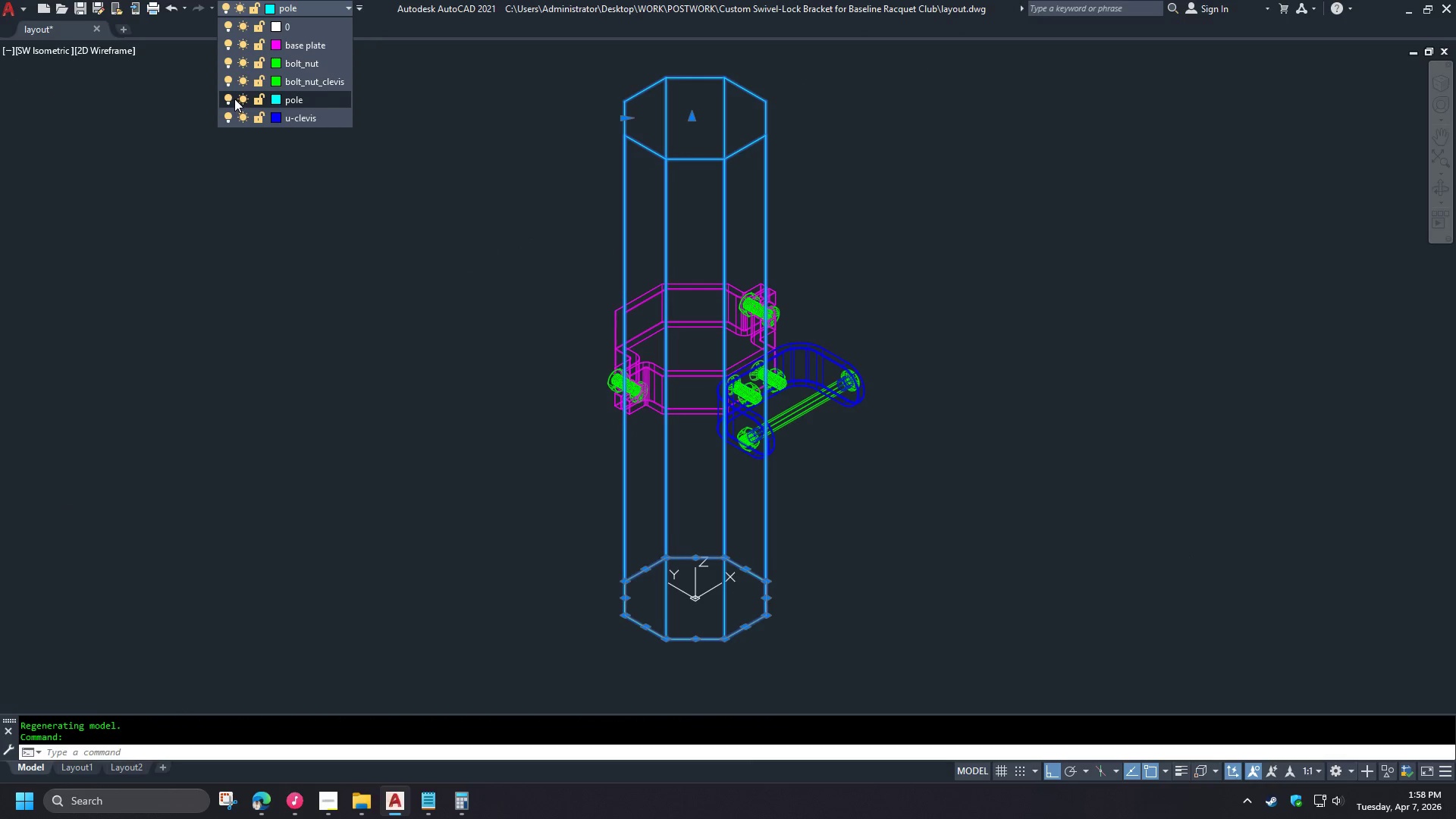 
left_click([230, 99])
 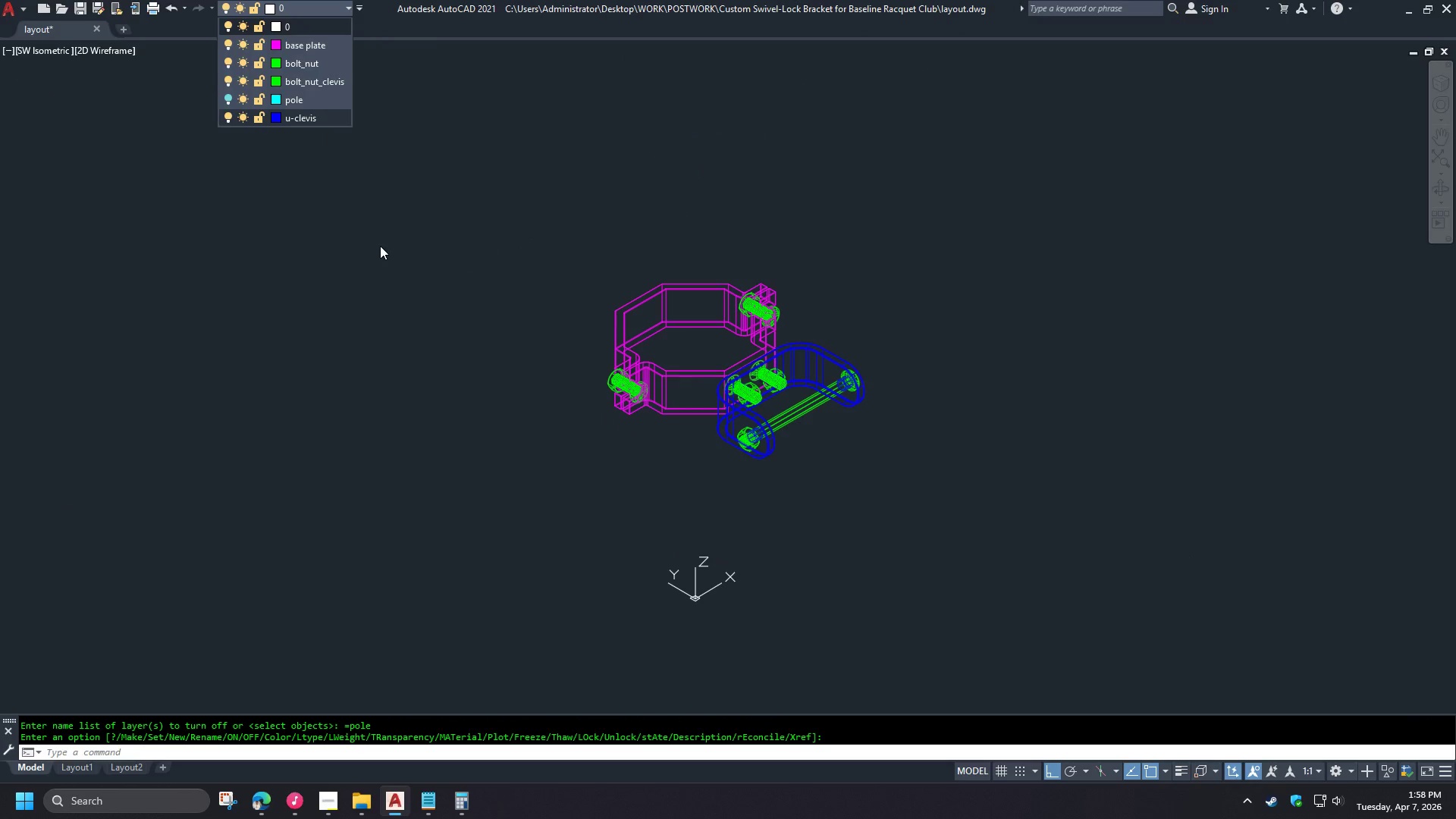 
key(Escape)
type(re )
 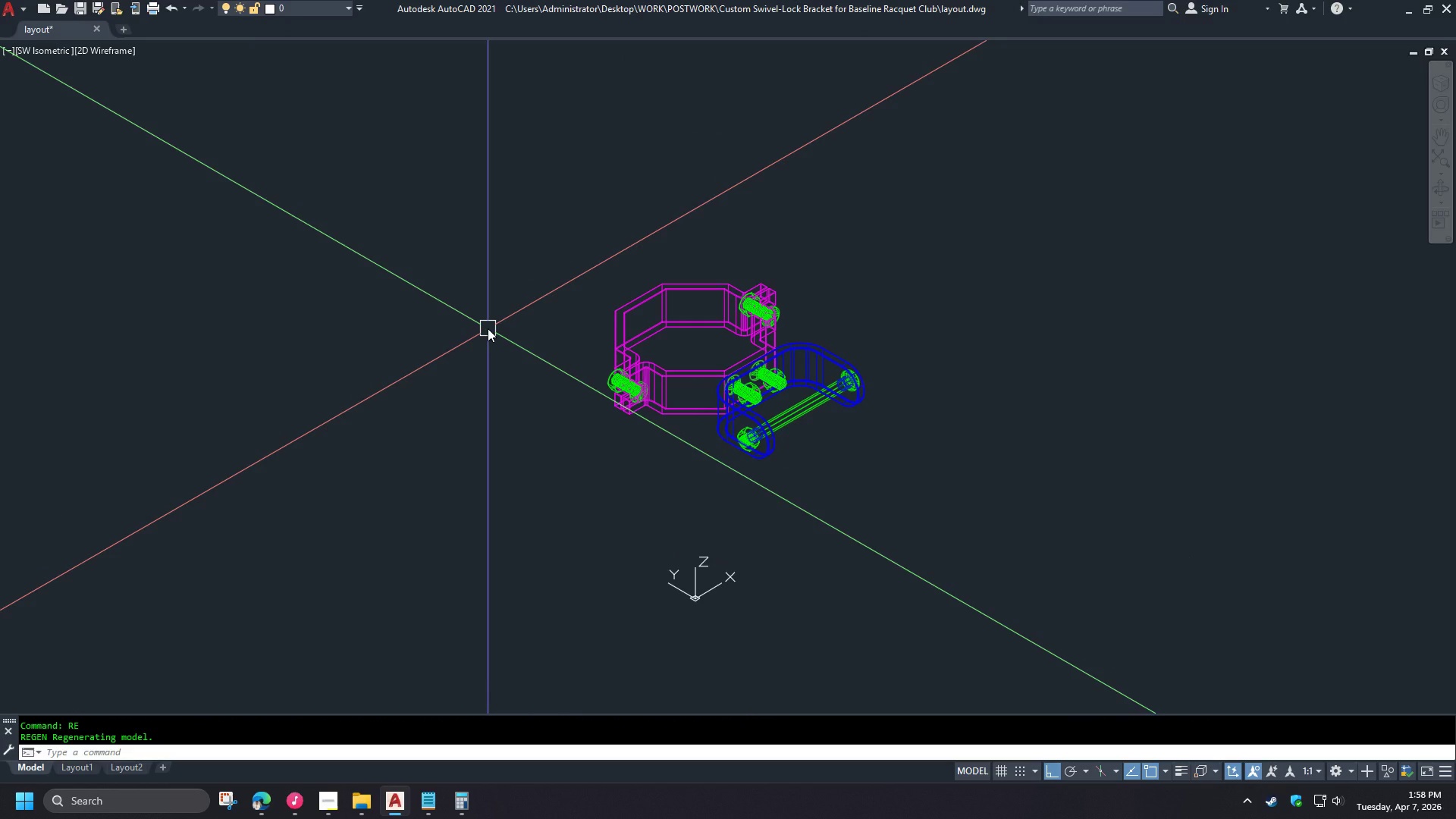 
type(-v le re -v fr re )
 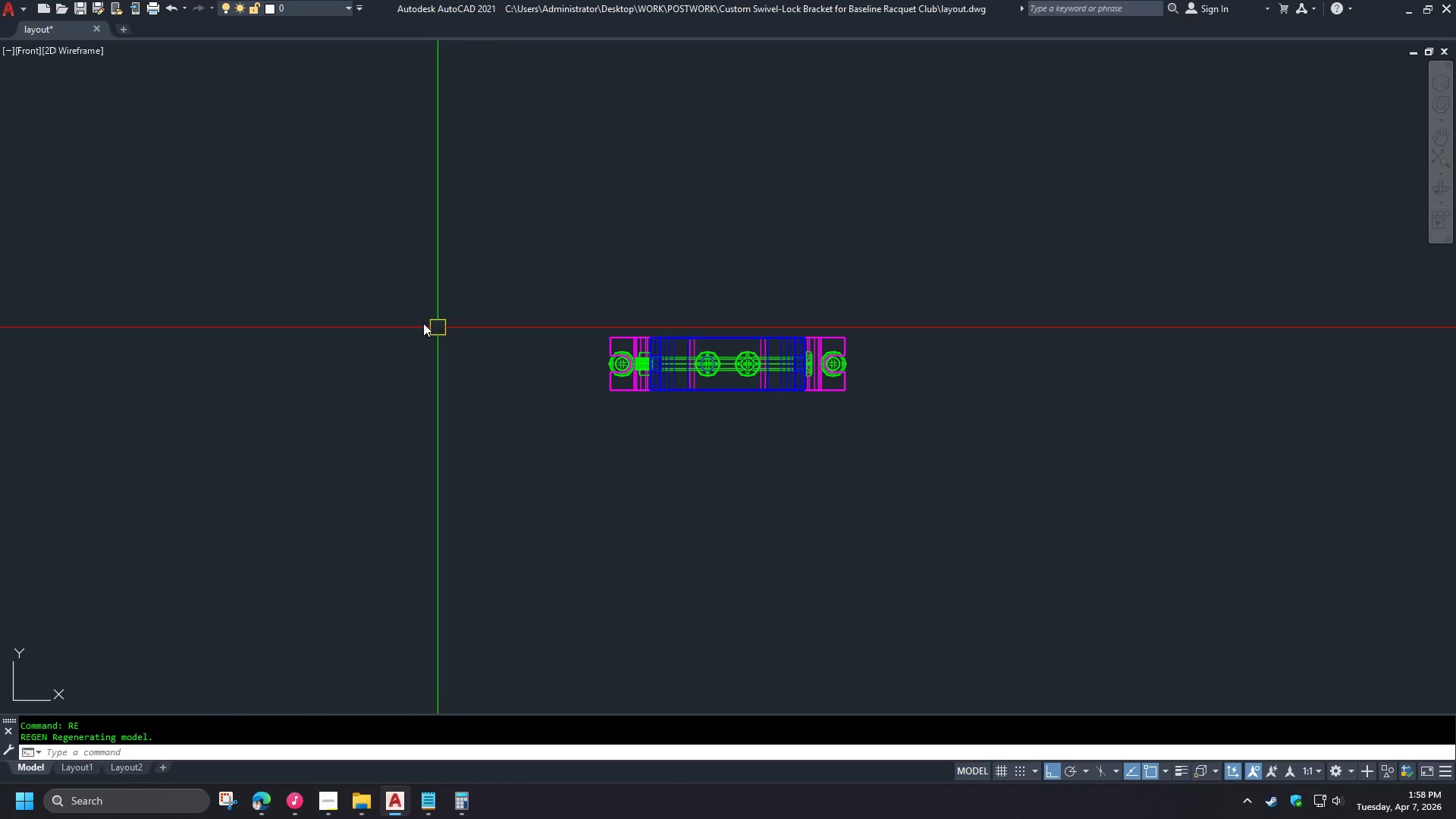 
left_click([8, 53])
 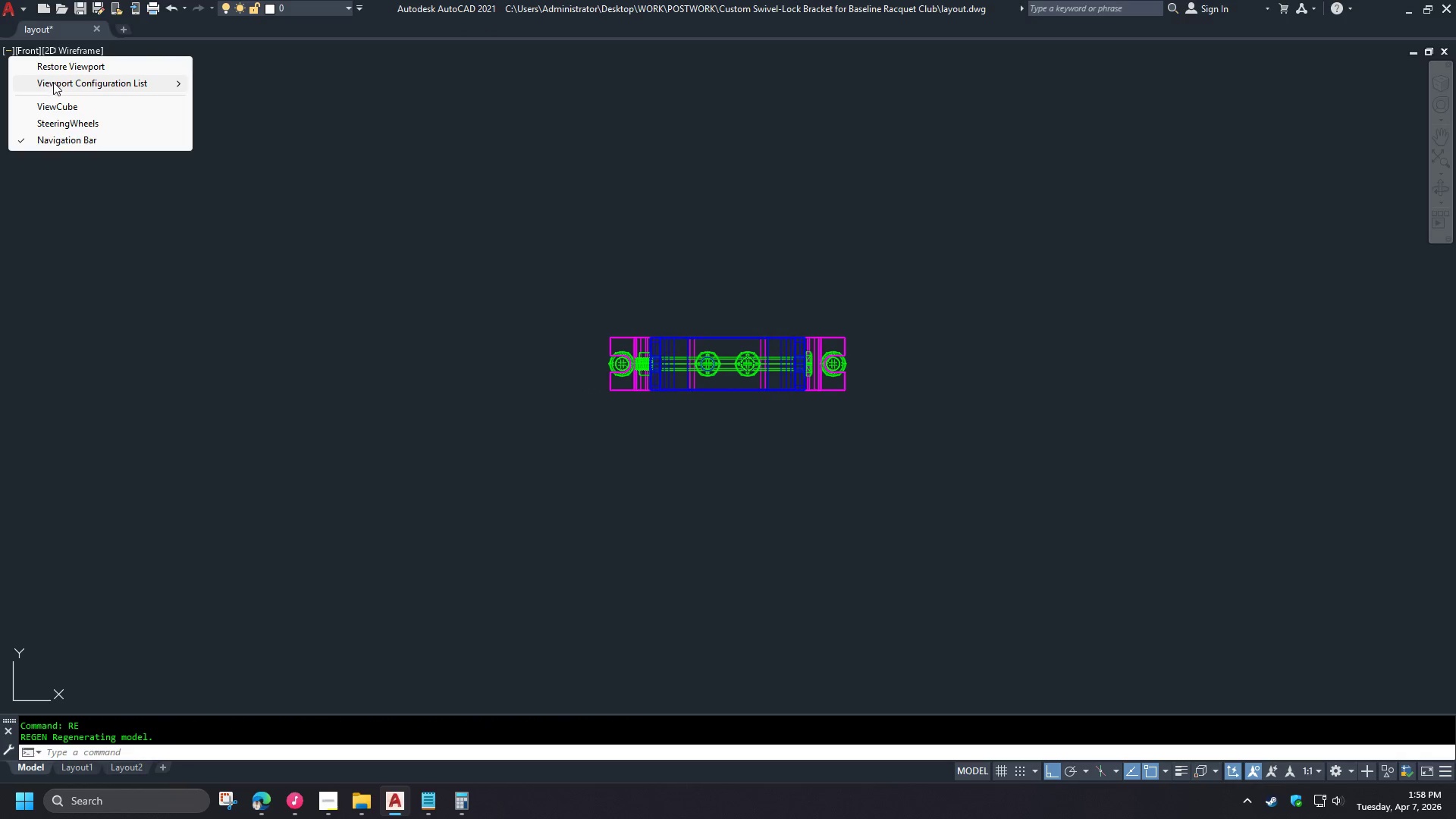 
left_click([53, 82])
 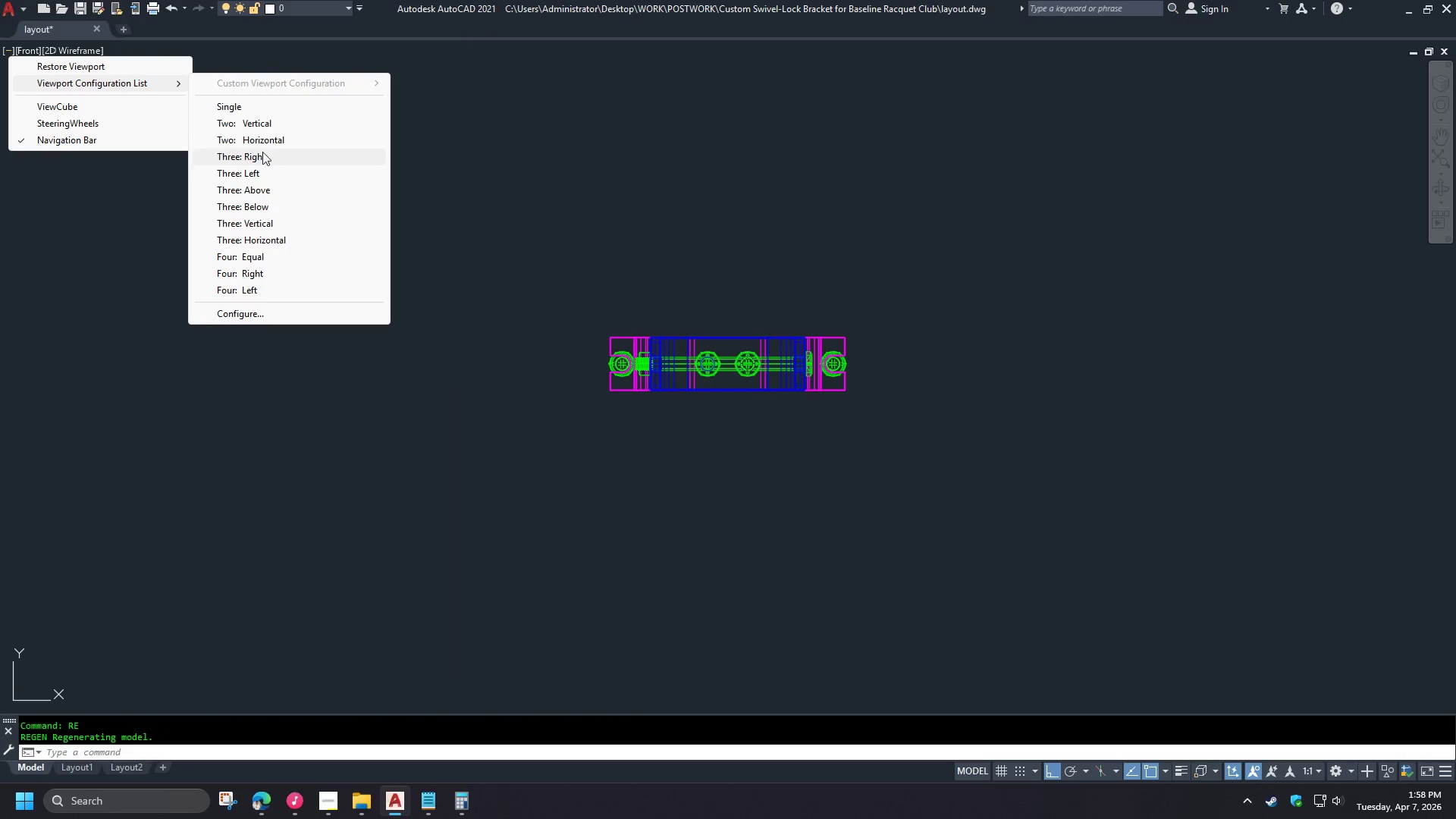 
left_click([256, 128])
 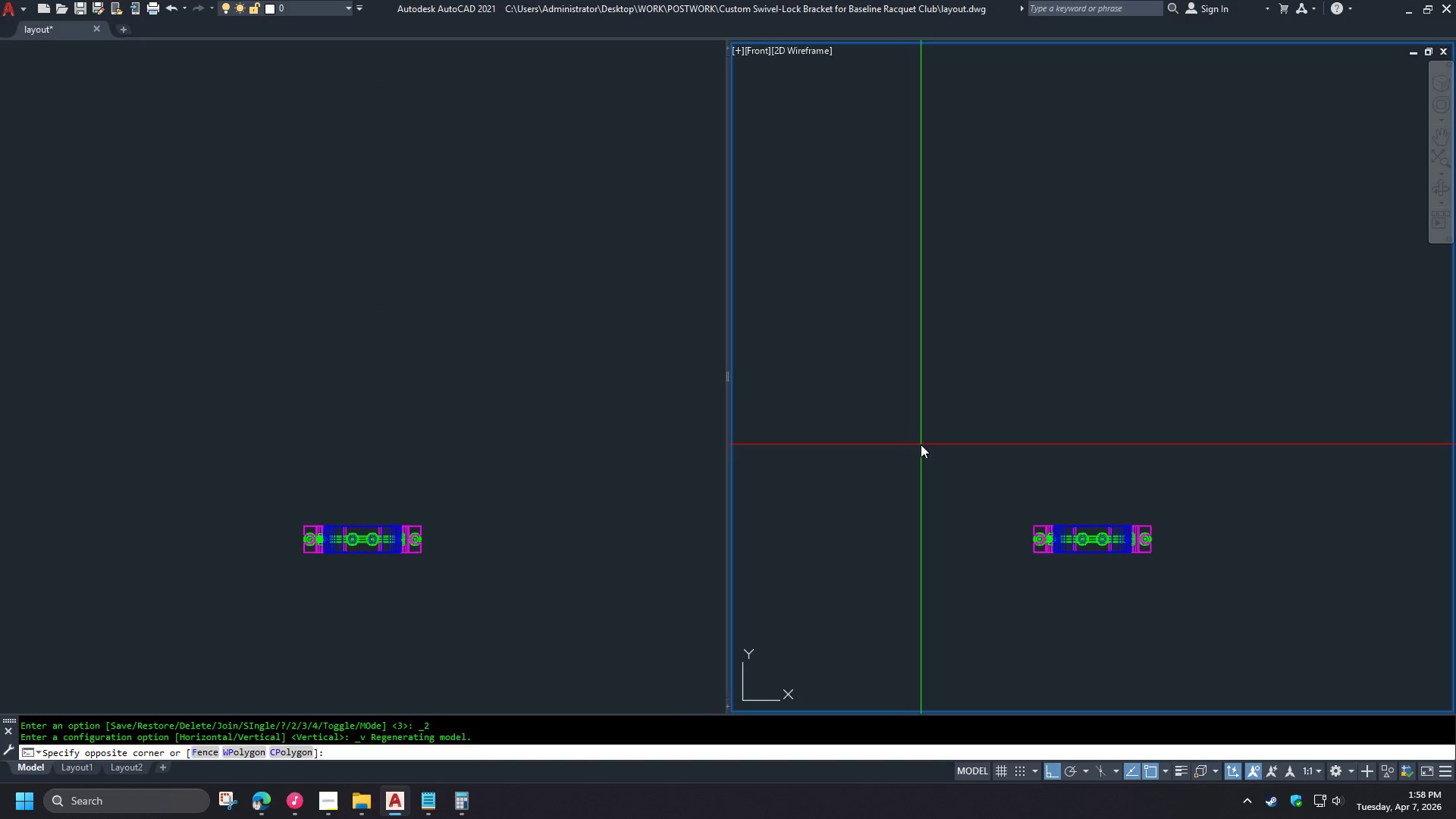 
double_click([902, 428])
 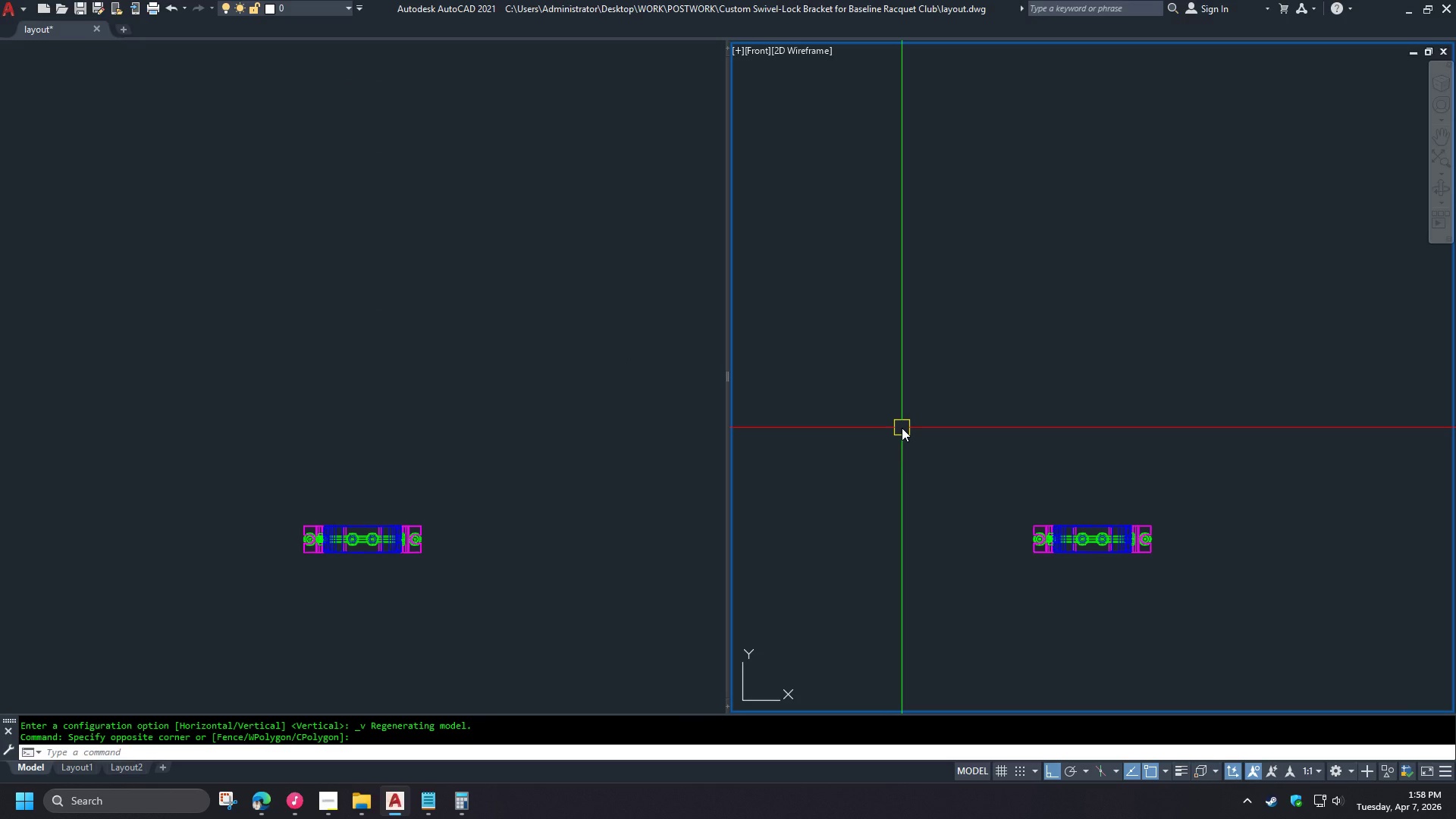 
type(-v t re )
 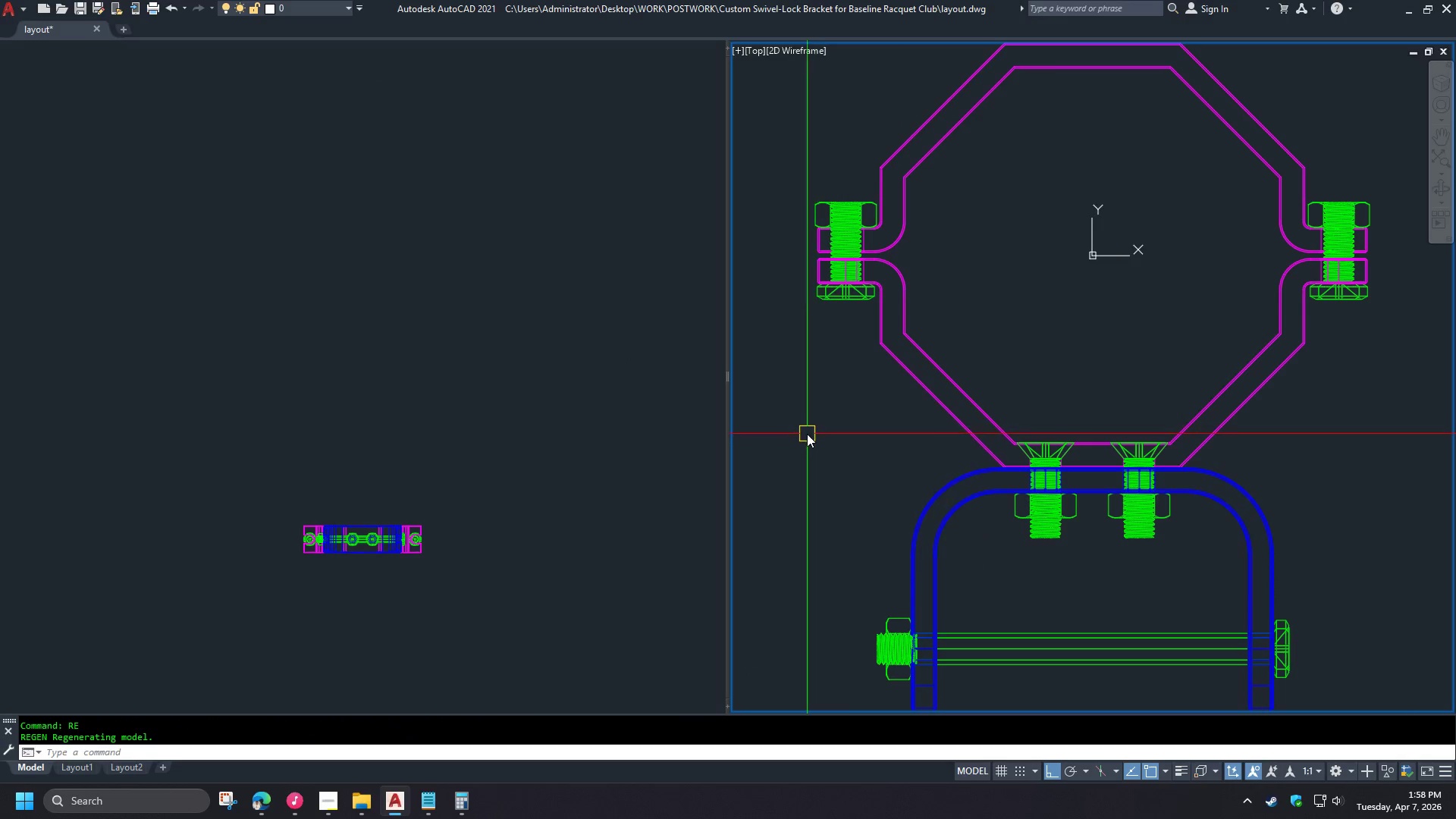 
key(F)
 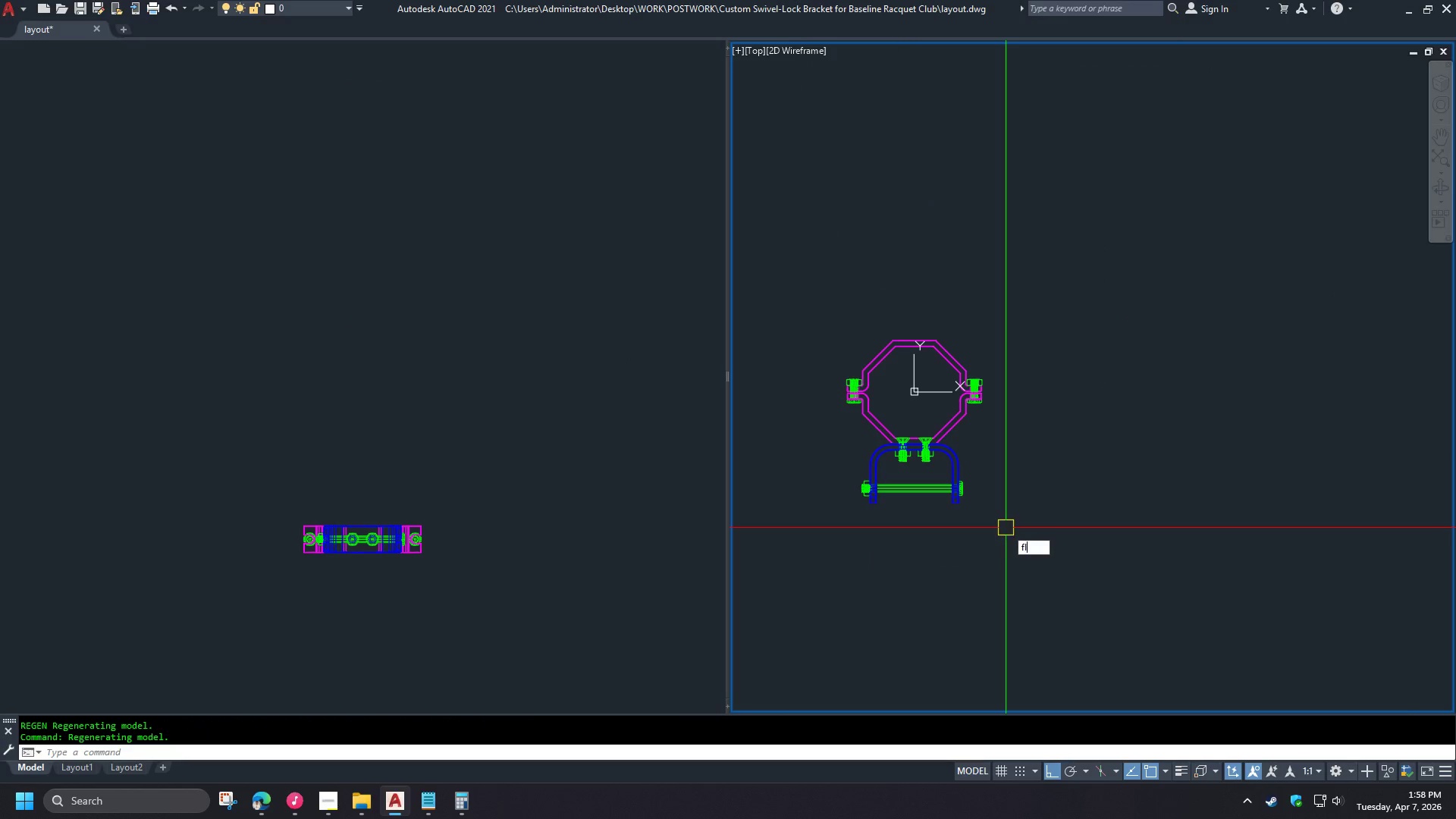 
scroll: coordinate [806, 437], scroll_direction: down, amount: 1.0
 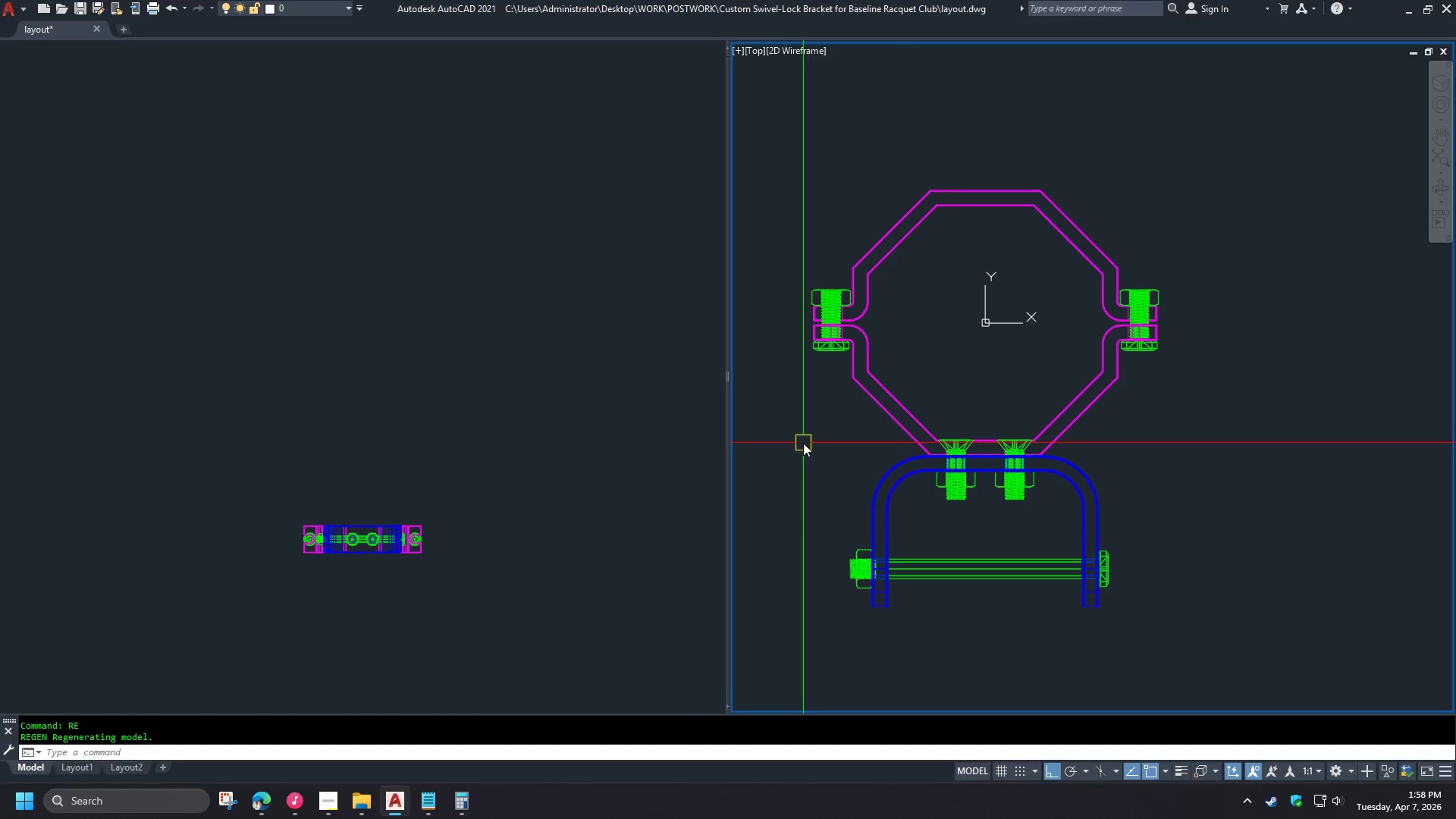 
type(last)
 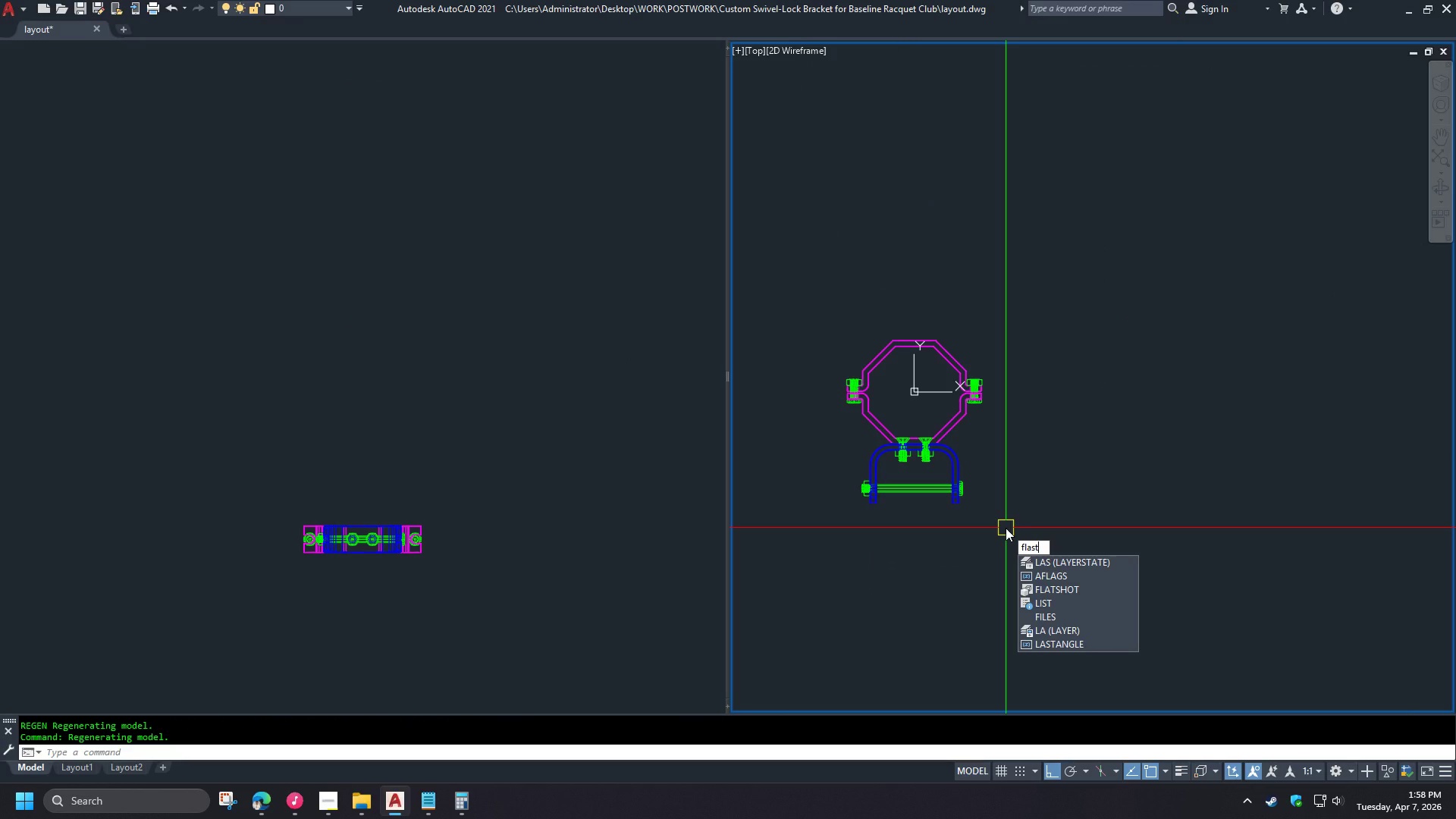 
scroll: coordinate [803, 443], scroll_direction: down, amount: 2.0
 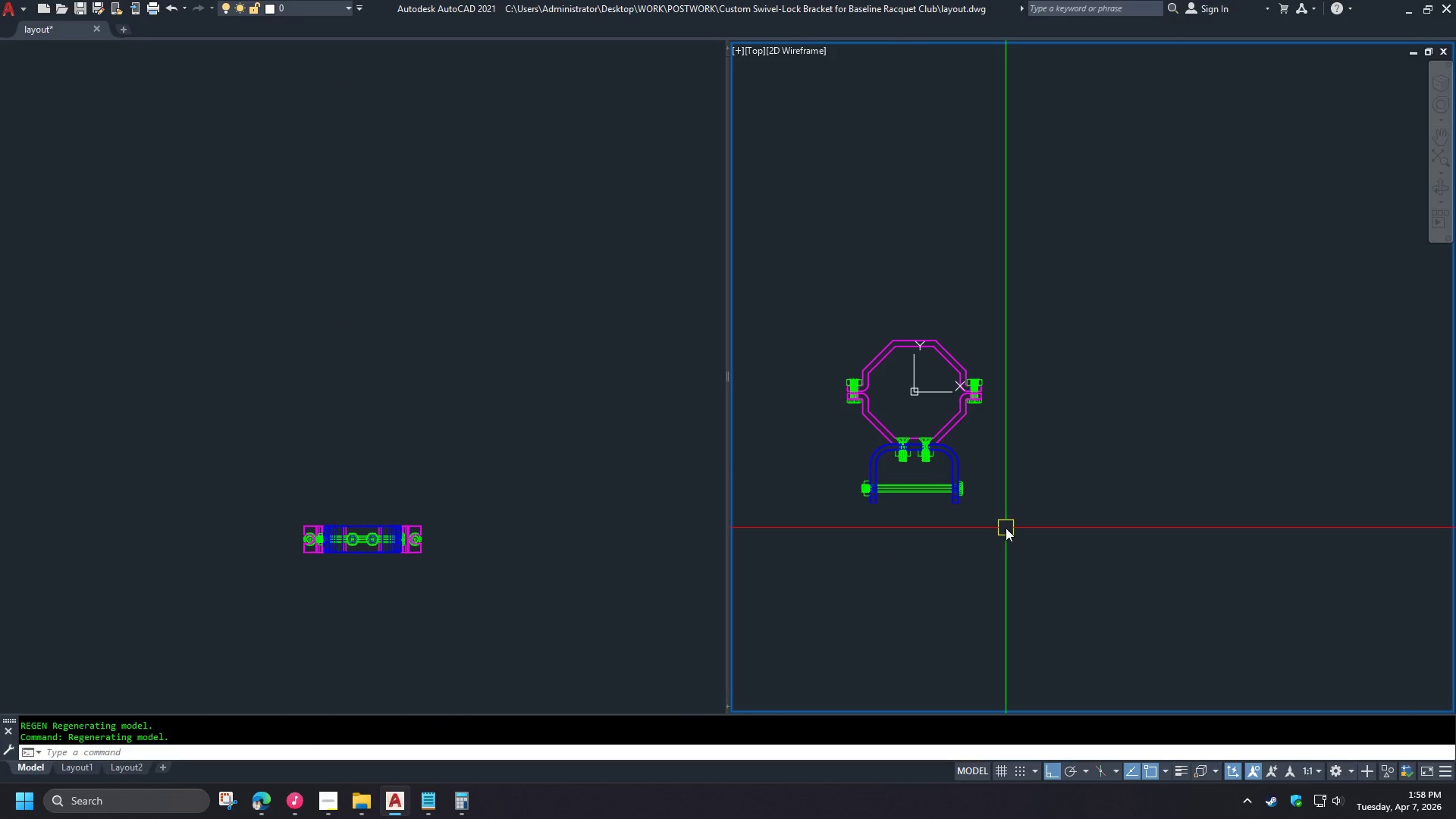 
key(Backspace)
key(Backspace)
type(tsho )
 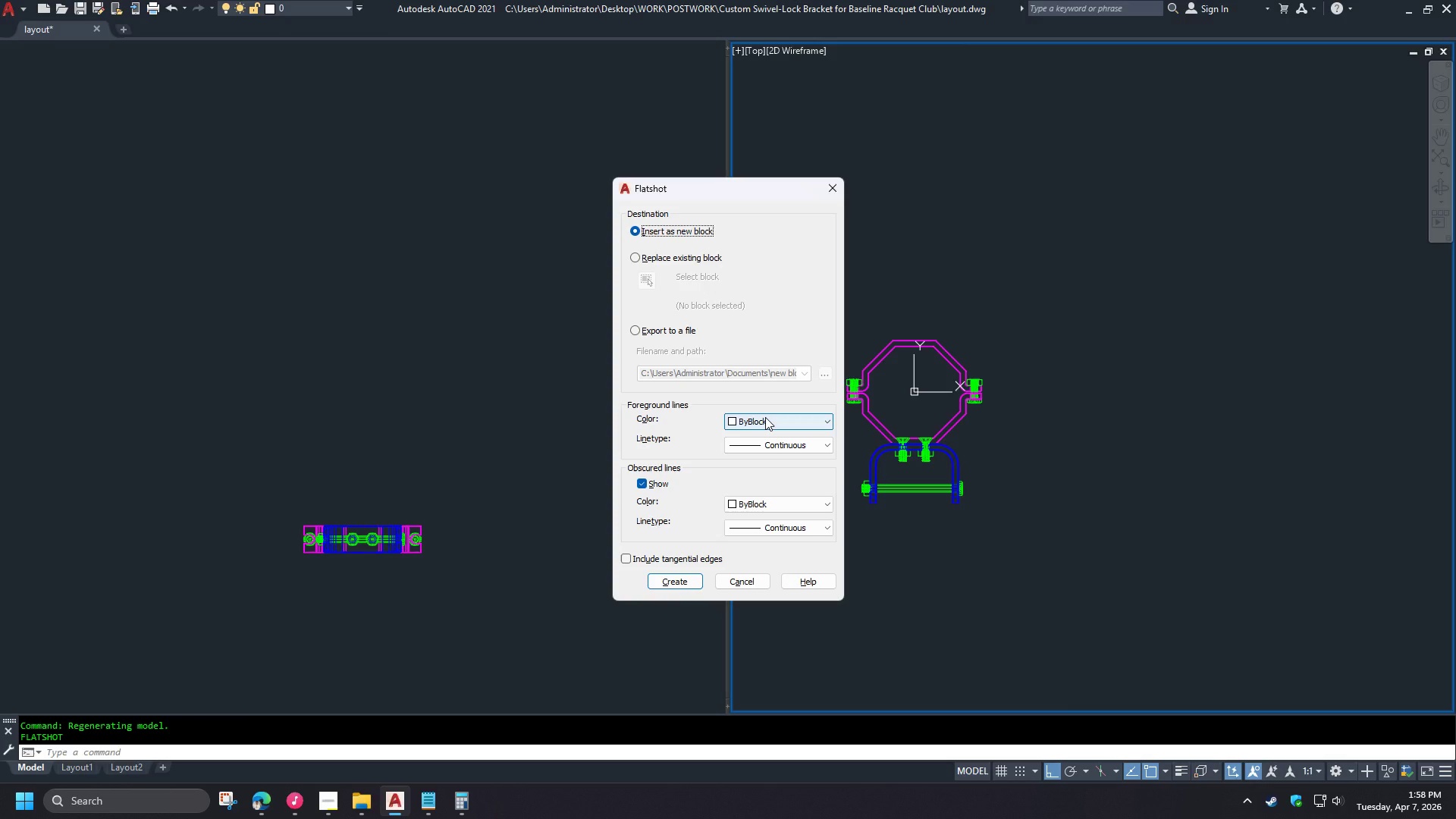 
left_click([765, 417])
 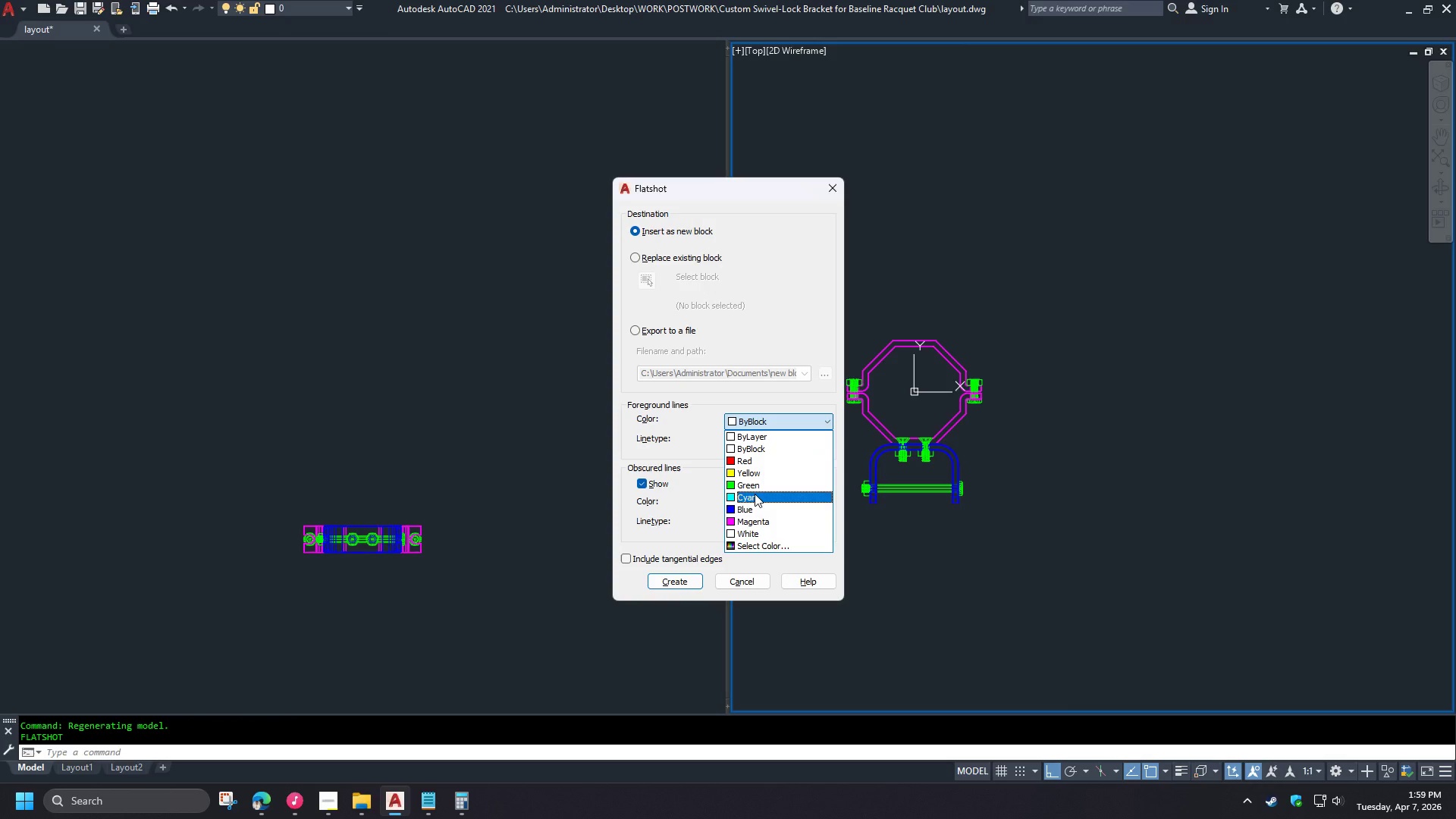 
wait(6.91)
 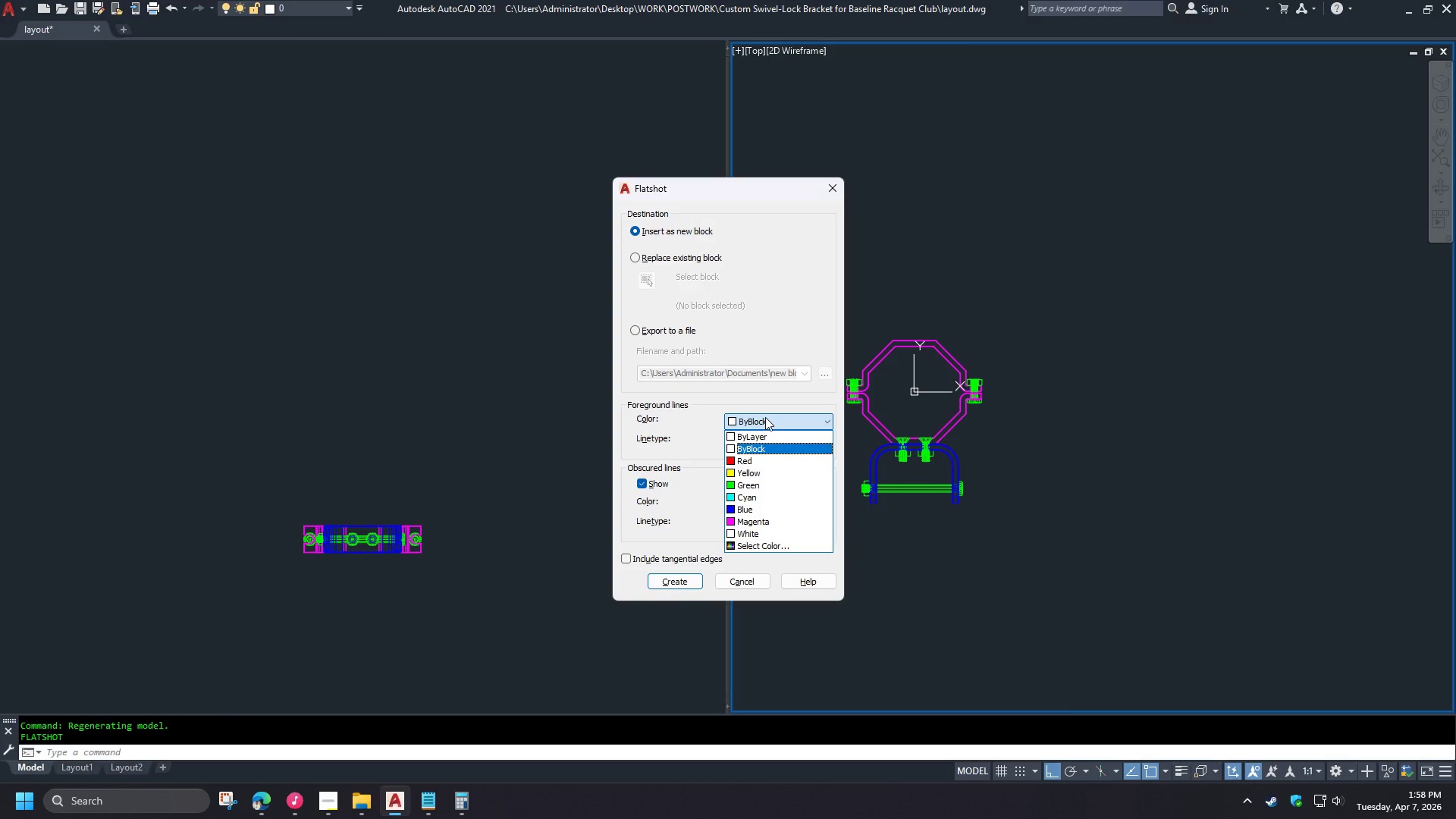 
left_click([759, 463])
 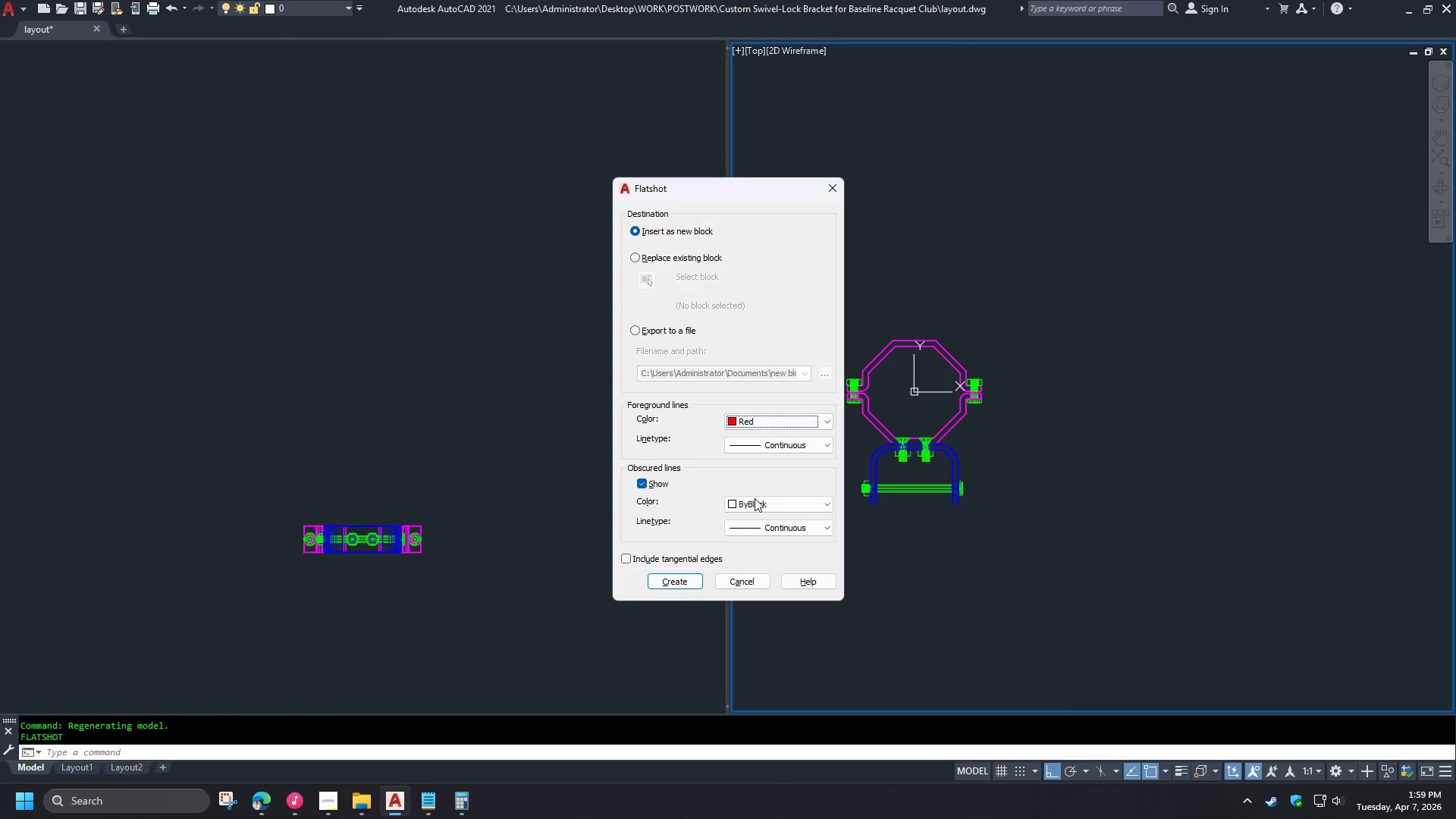 
left_click([752, 505])
 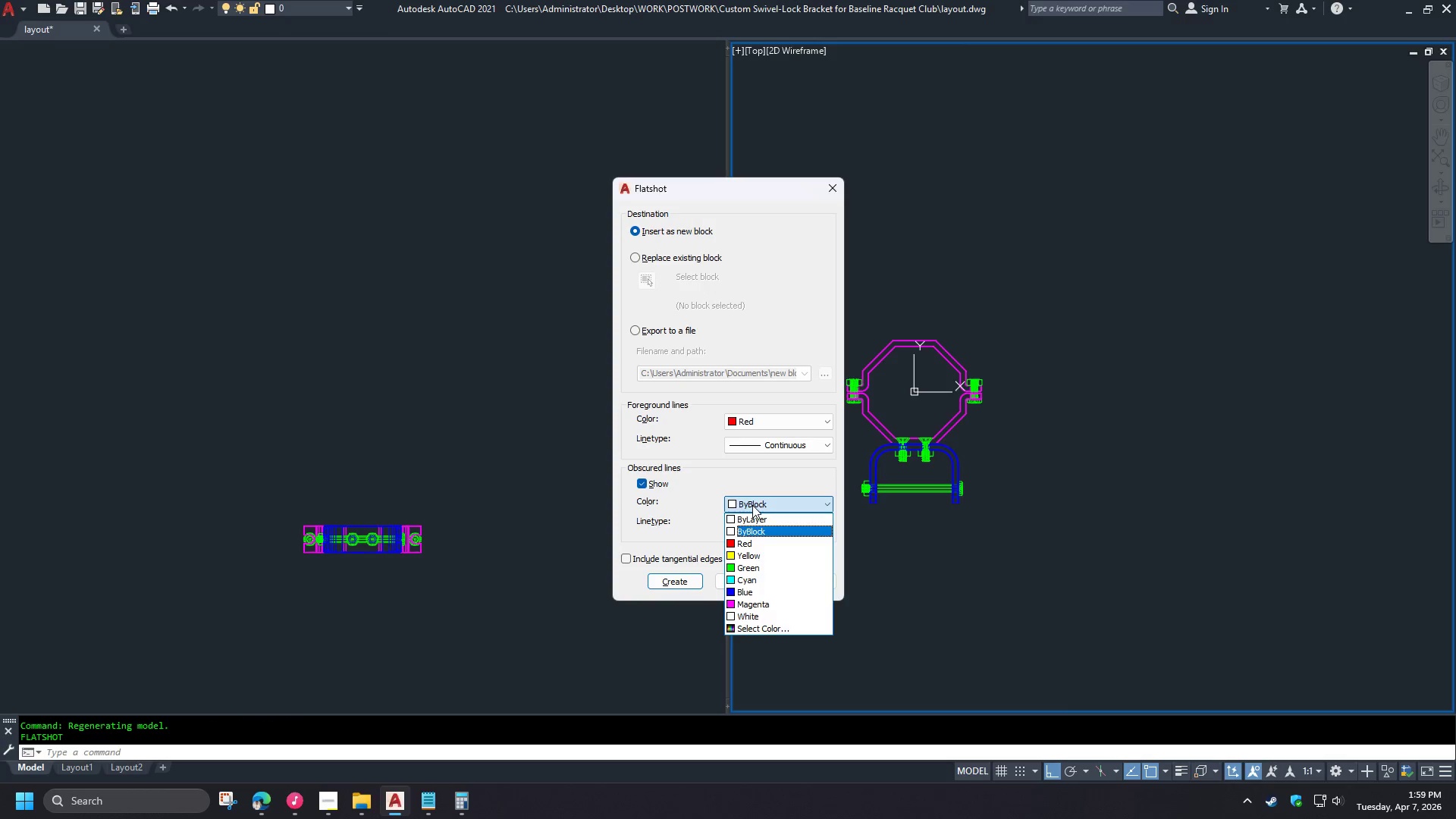 
mouse_move([754, 487])
 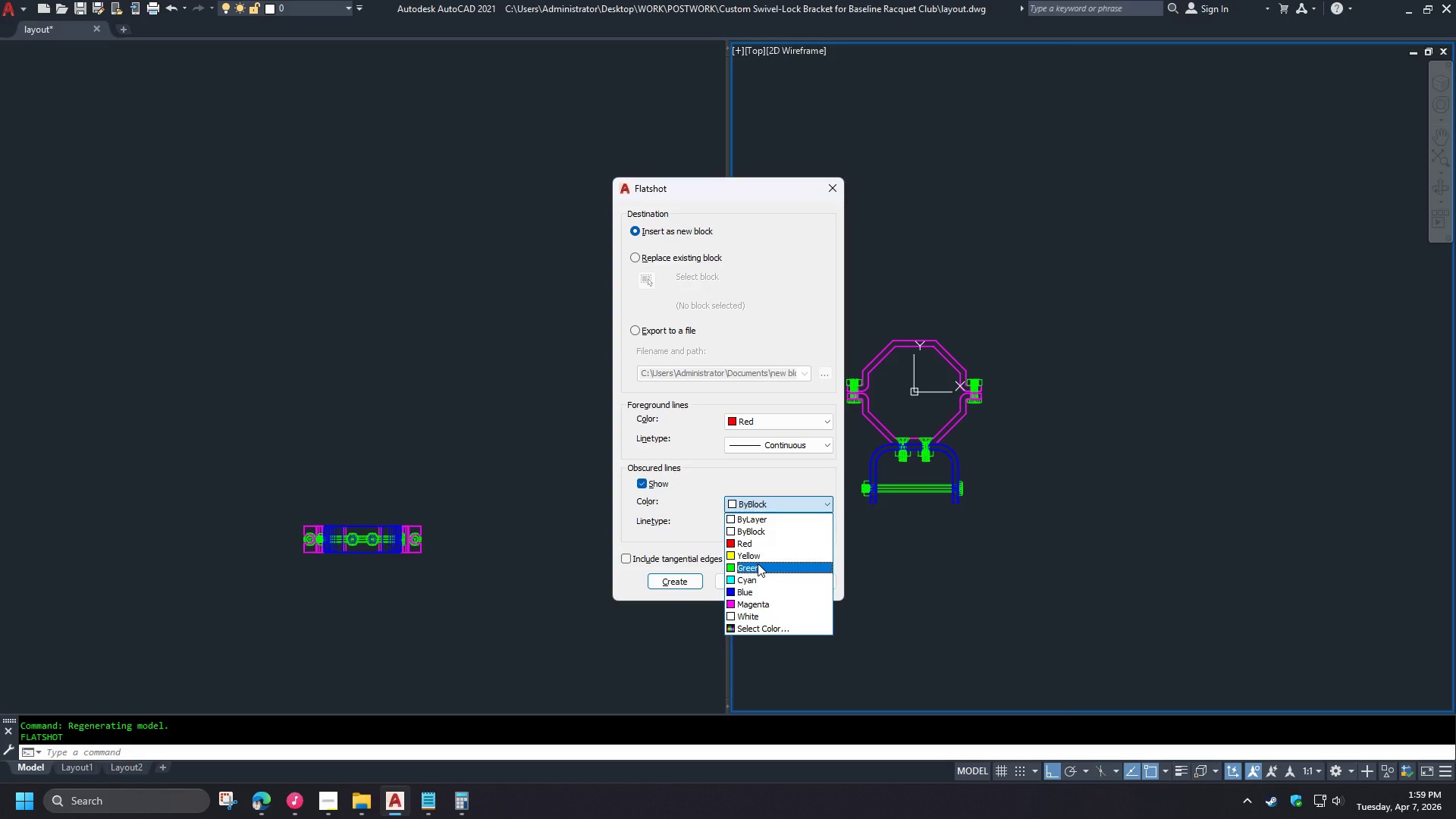 
left_click([758, 563])
 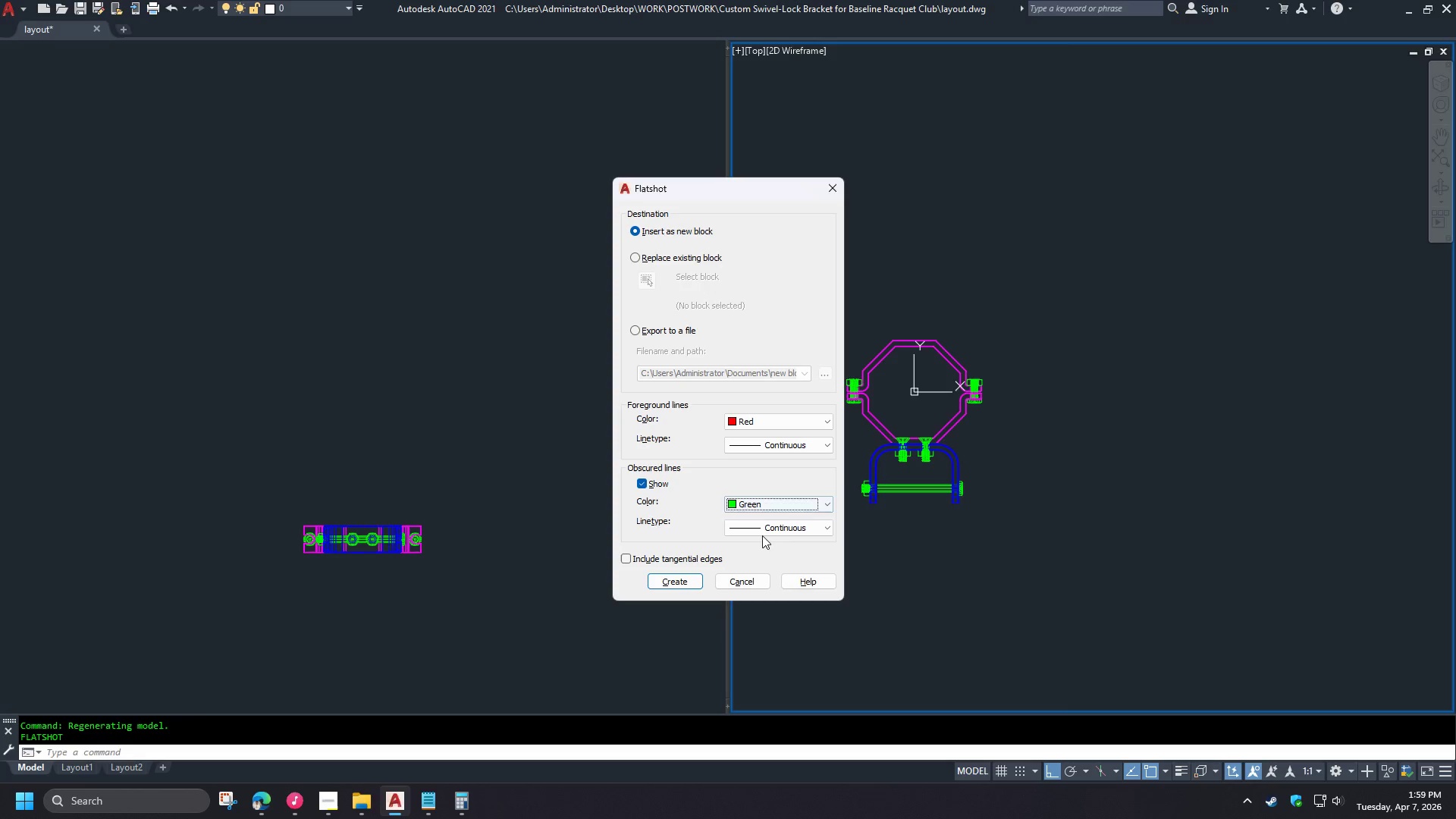 
left_click([762, 531])
 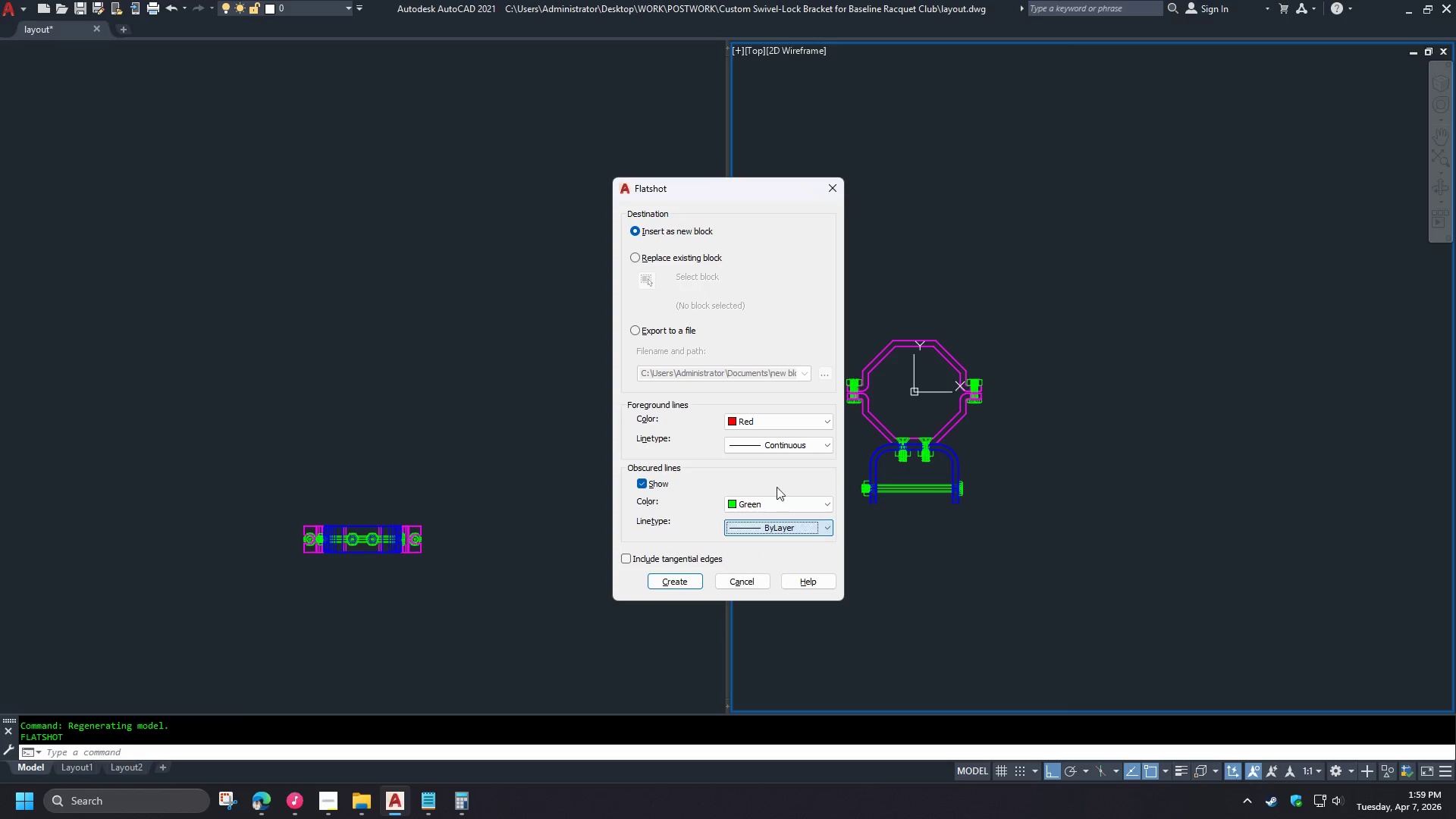 
double_click([780, 447])
 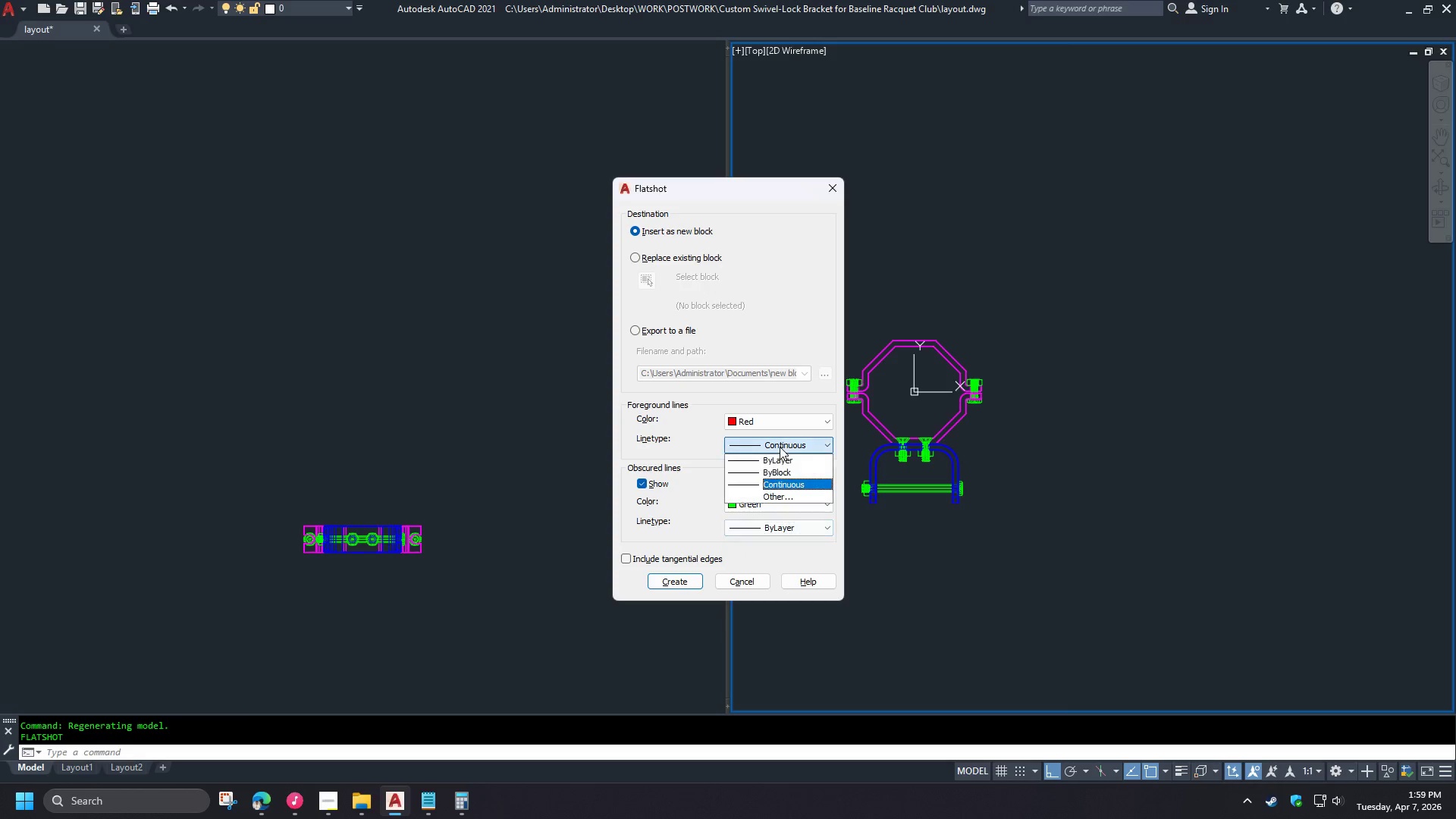 
triple_click([779, 447])
 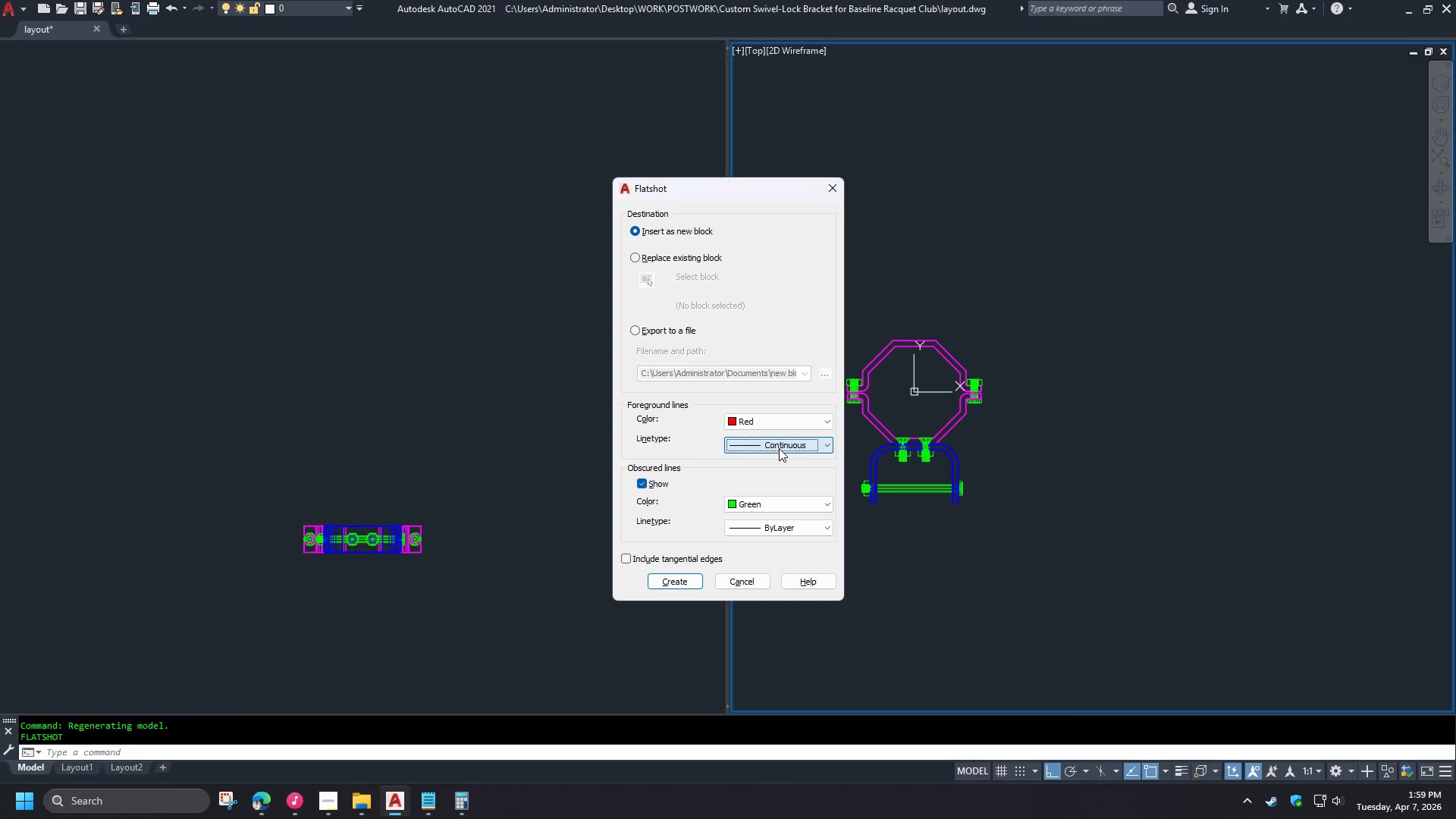 
triple_click([779, 448])
 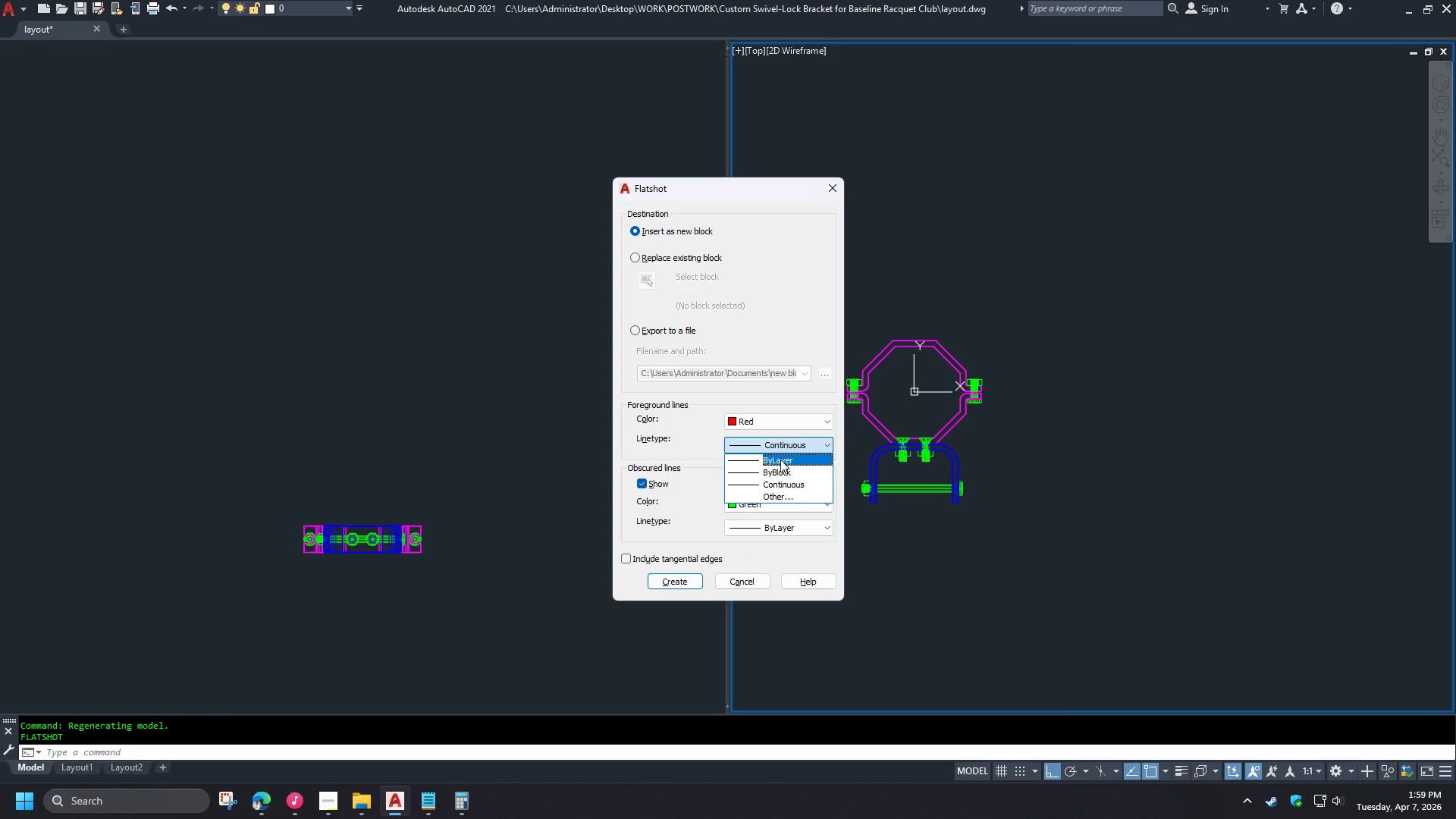 
left_click([780, 460])
 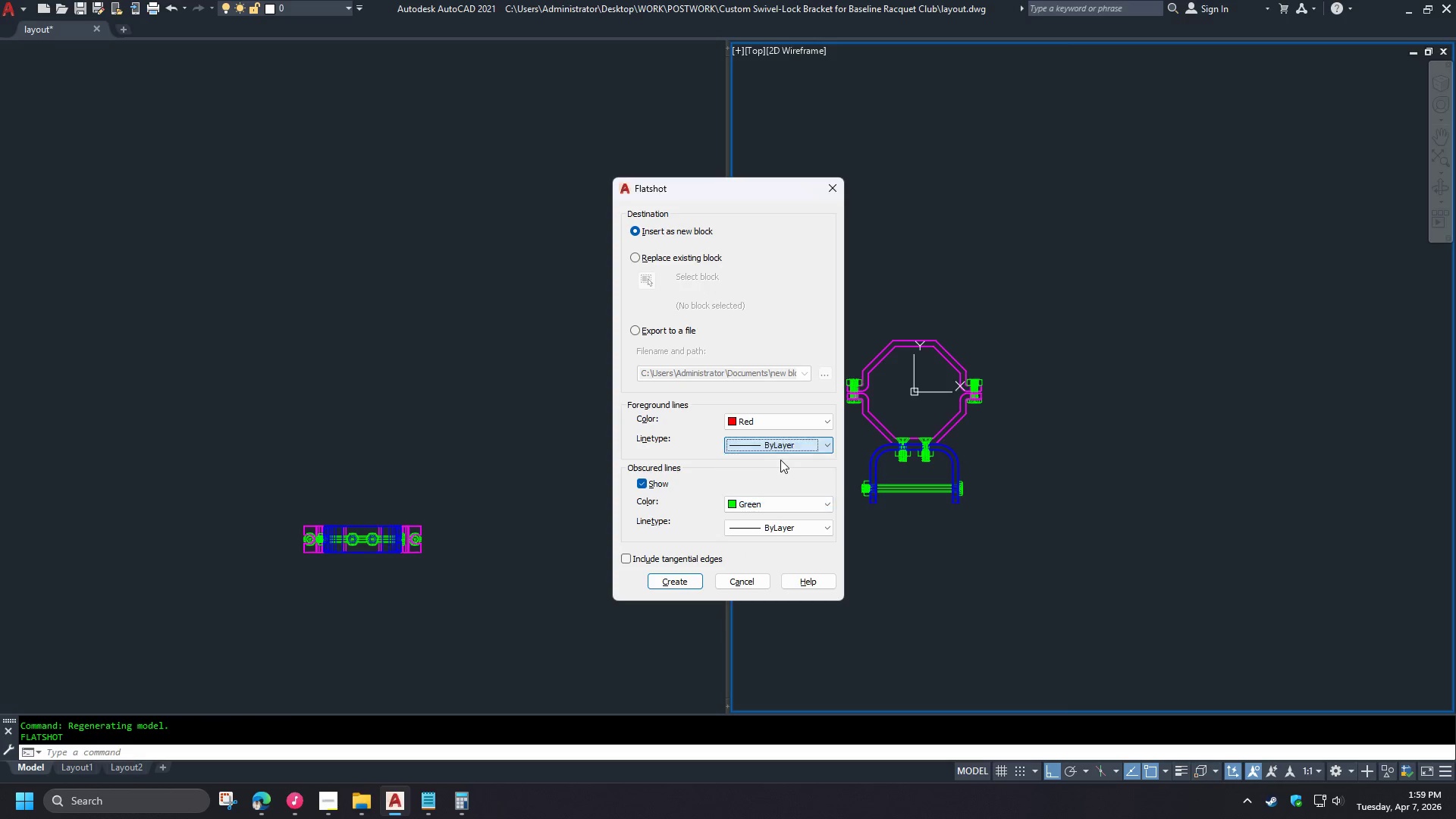 
mouse_move([801, 472])
 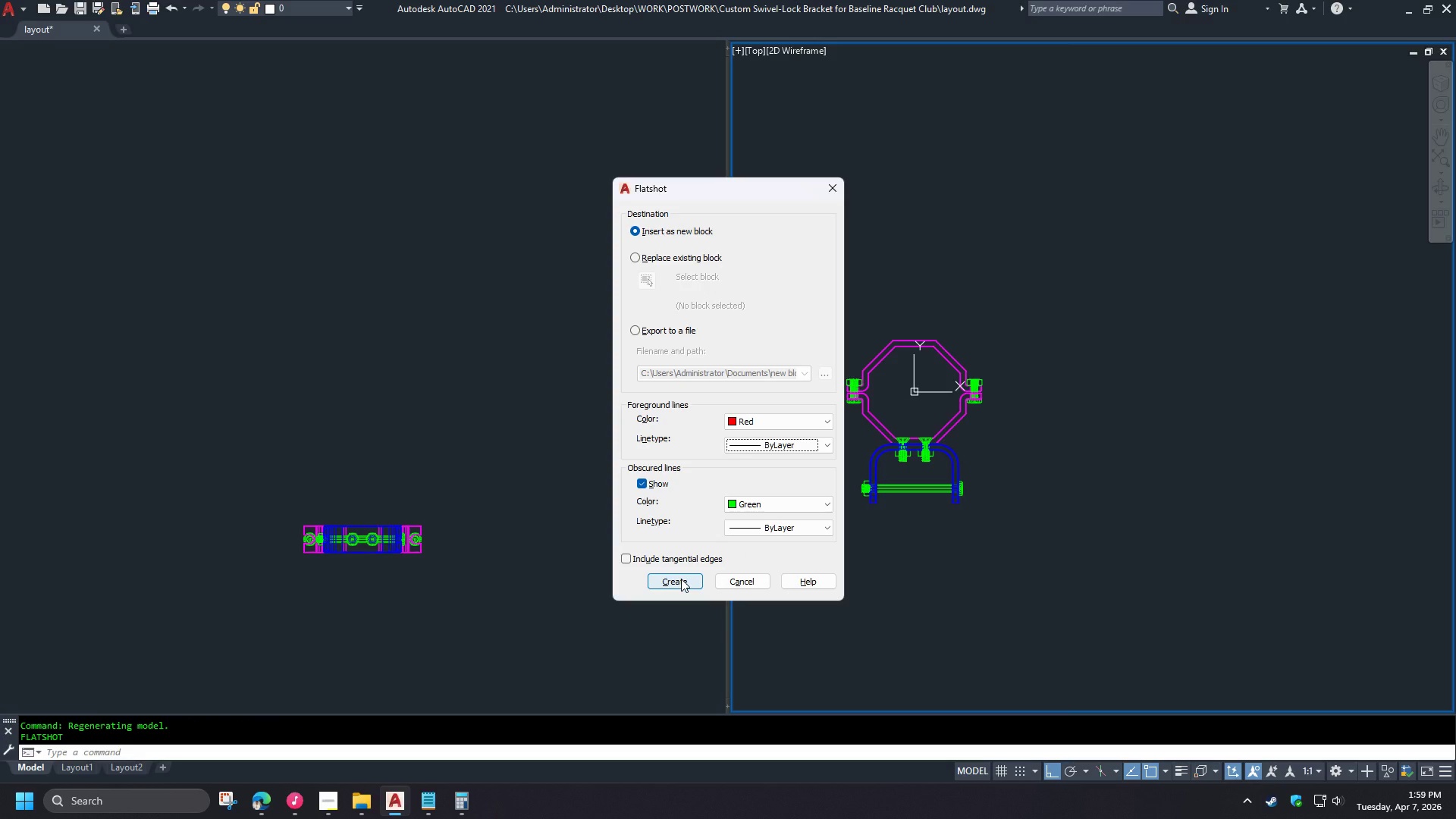 
wait(5.58)
 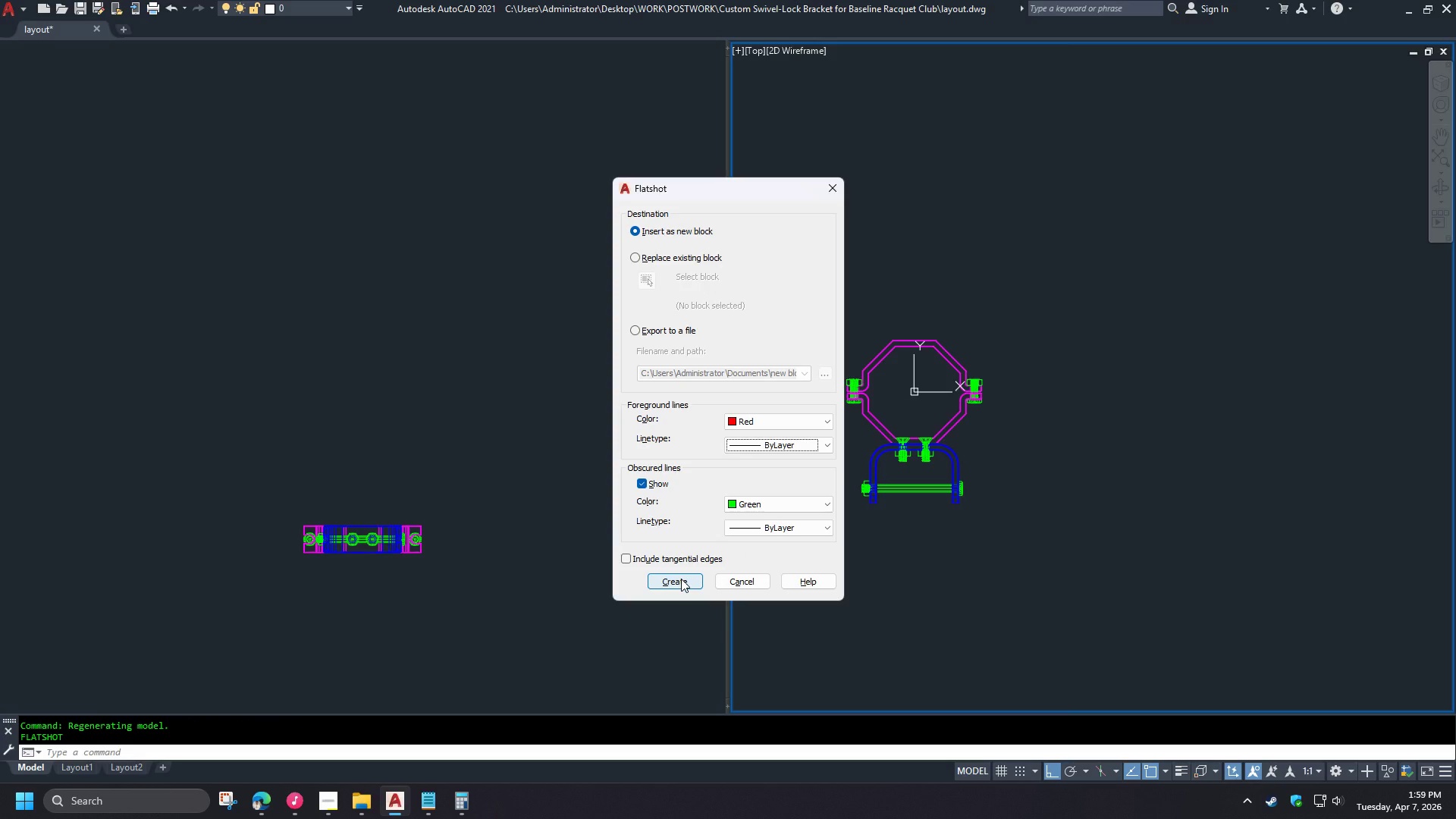 
left_click([681, 579])
 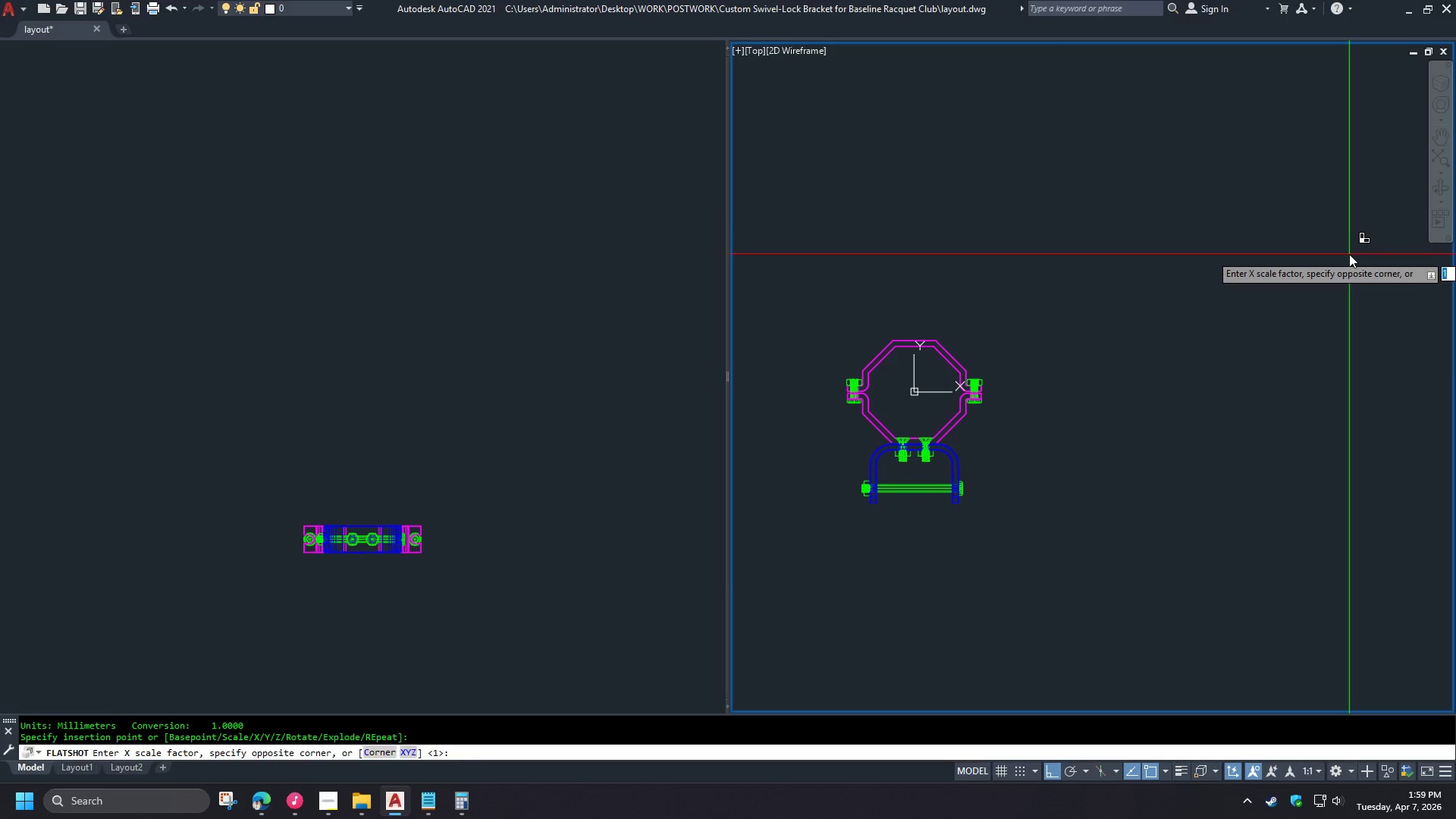 
key(NumpadEnter)
 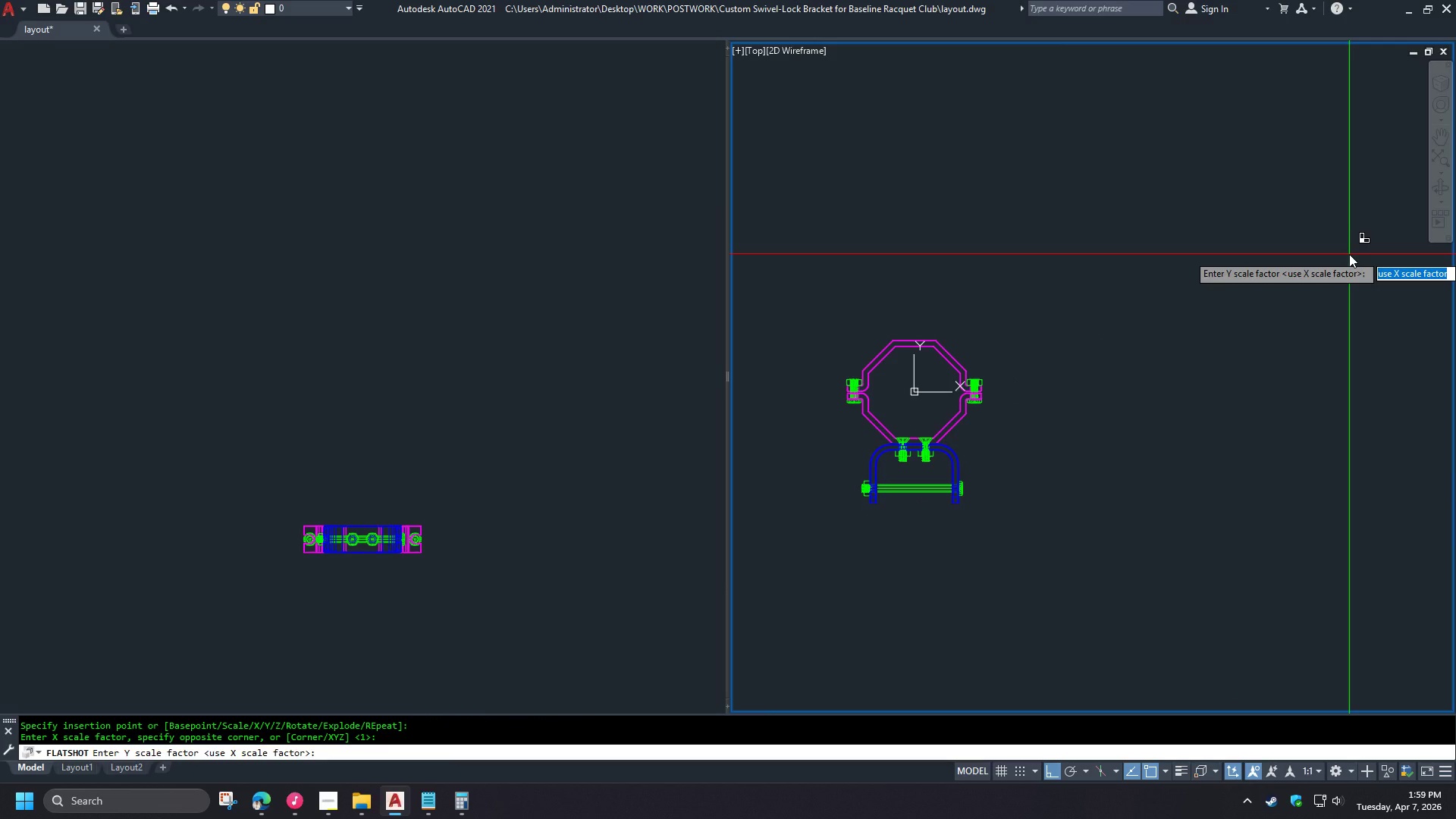 
key(NumpadEnter)
 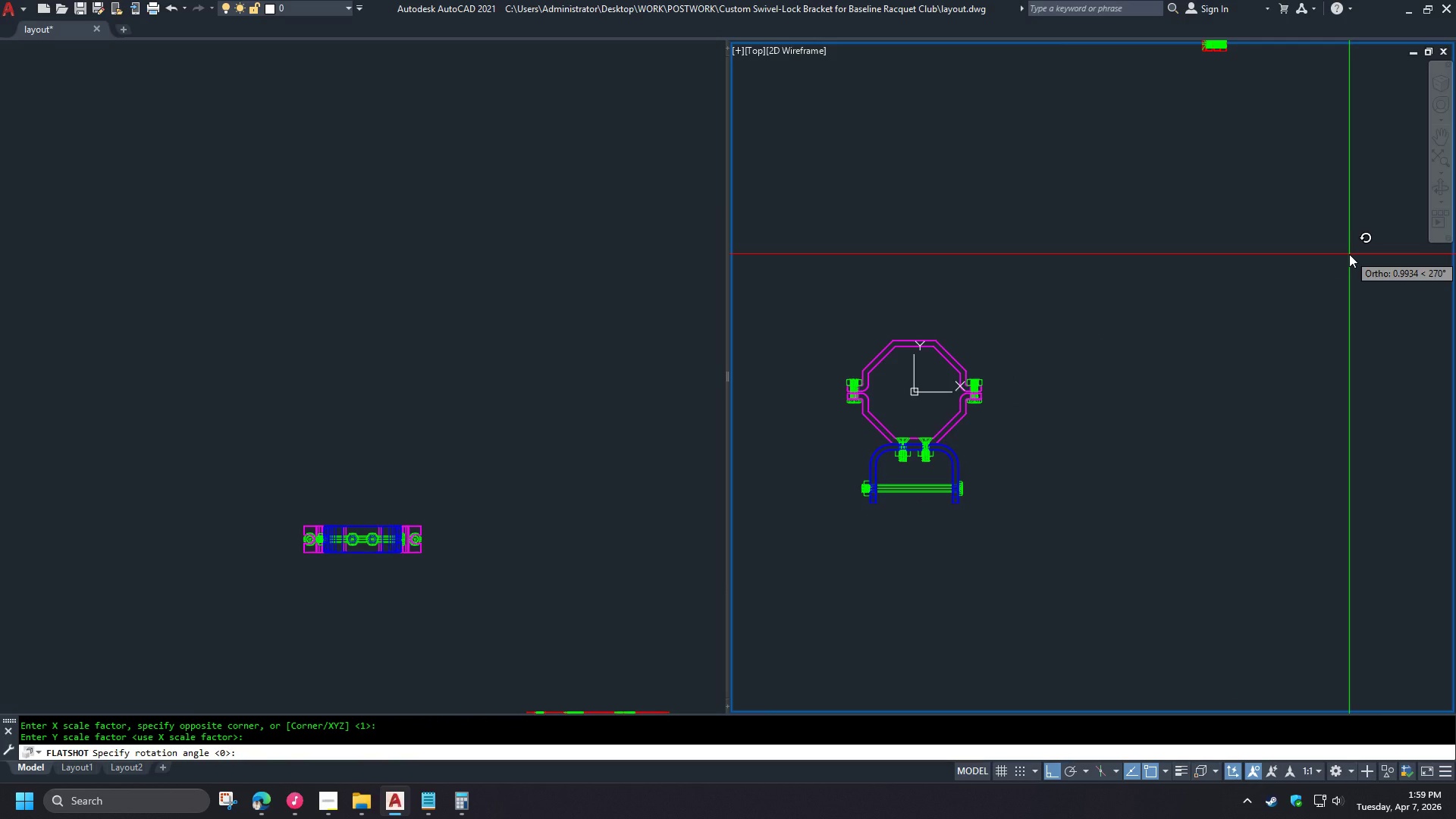 
key(NumpadEnter)
 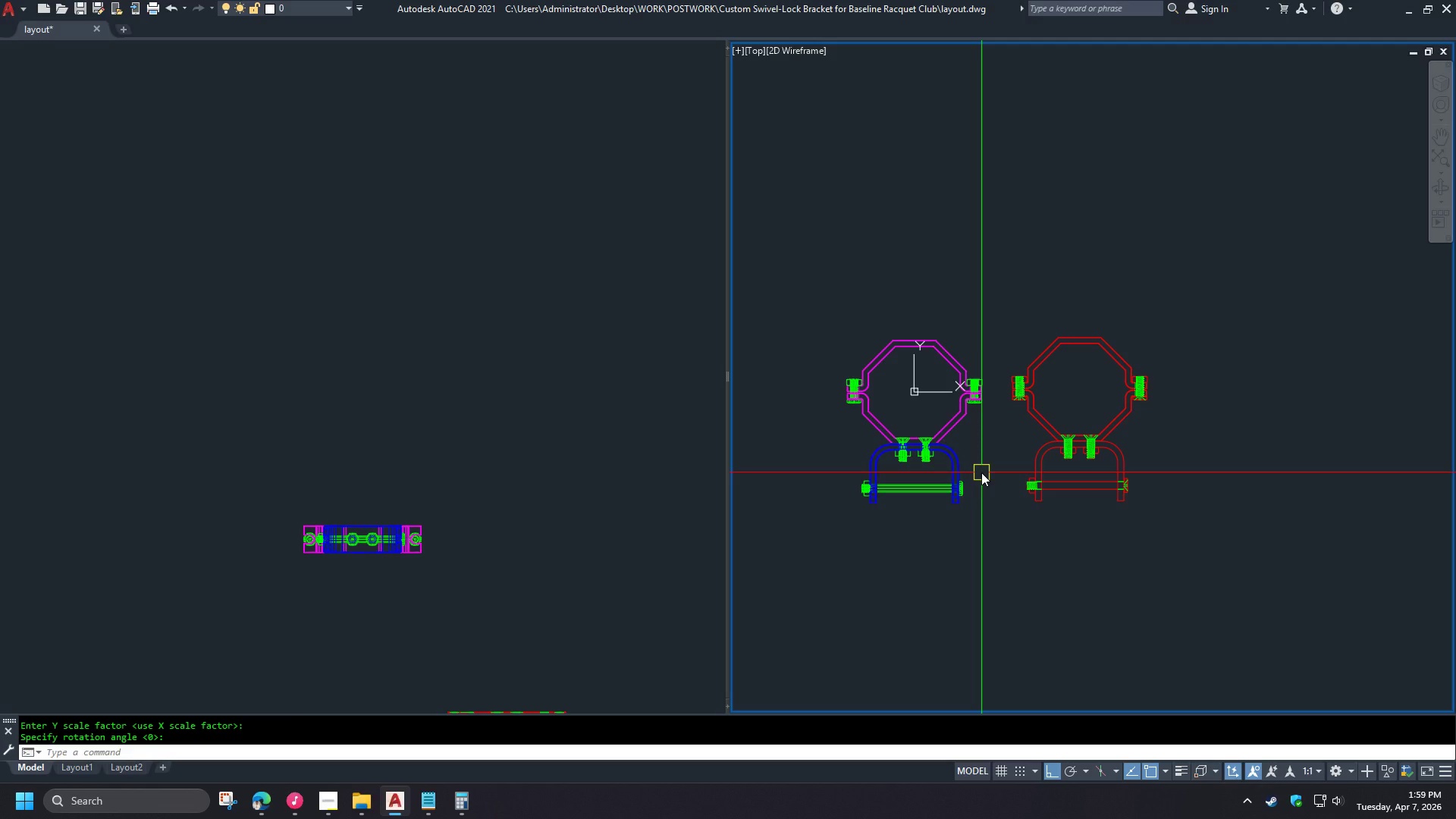 
left_click([498, 495])
 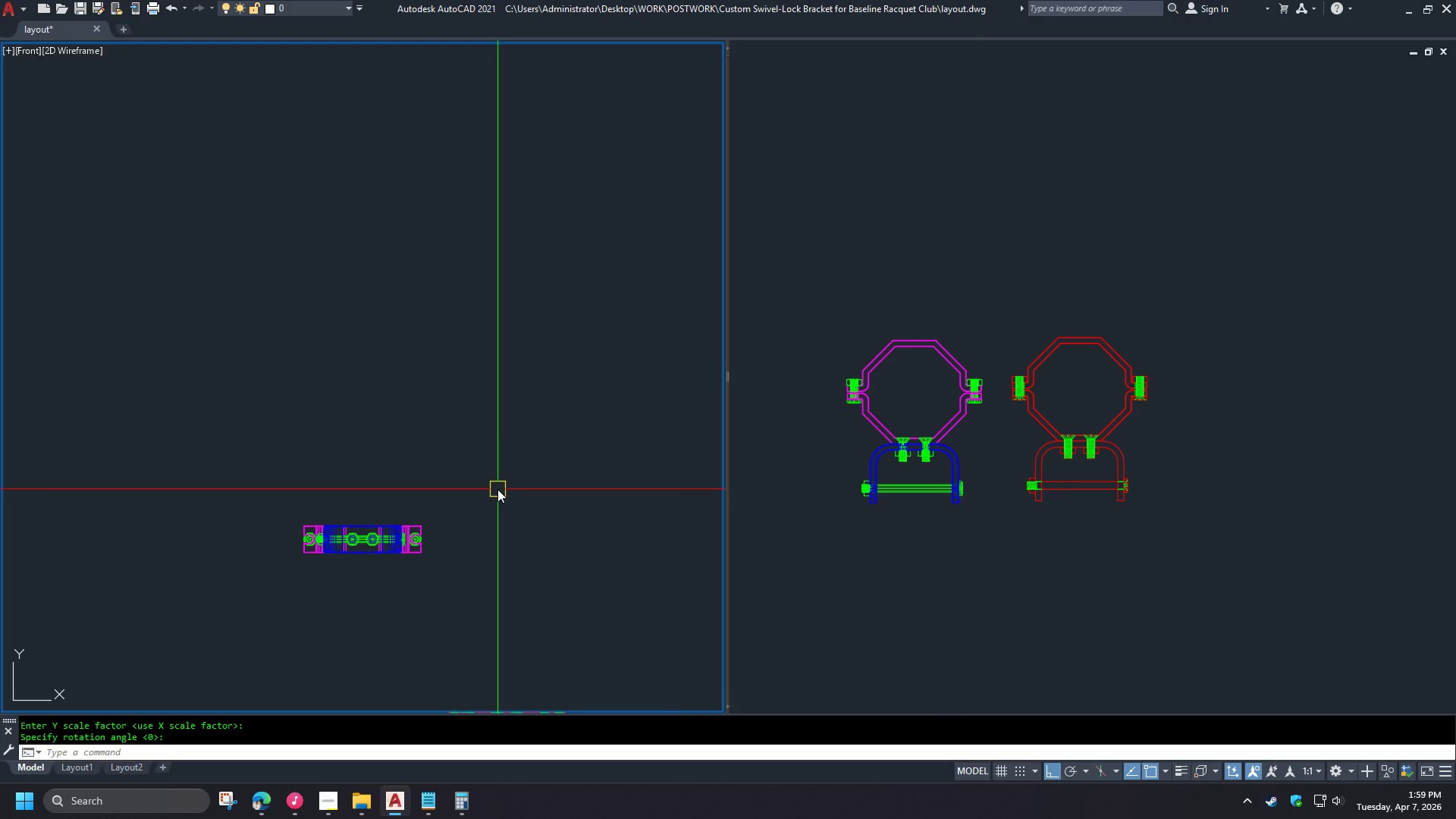 
type(flats)
key(NumpadEnter)
key(NumpadEnter)
 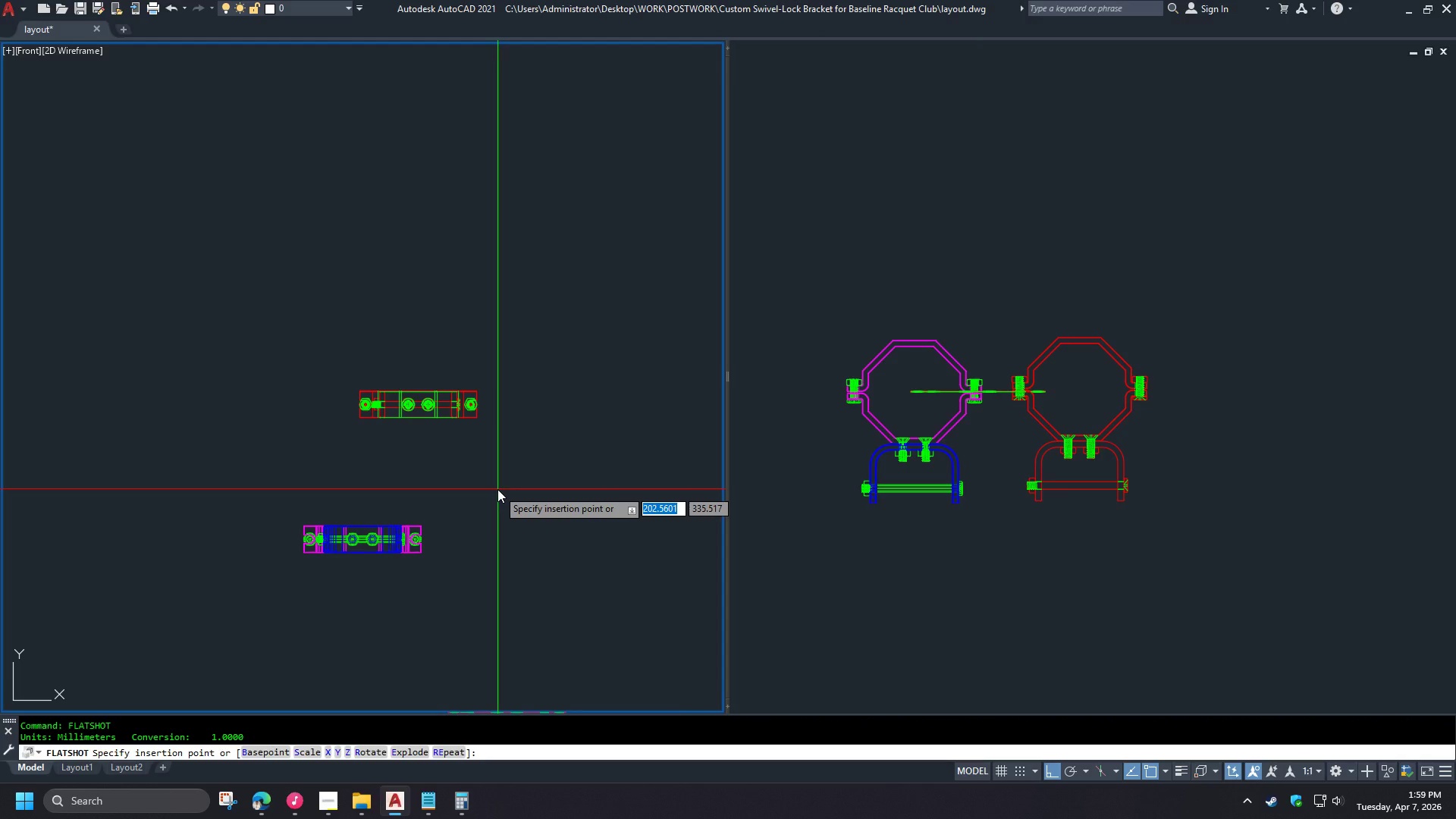 
left_click([501, 486])
 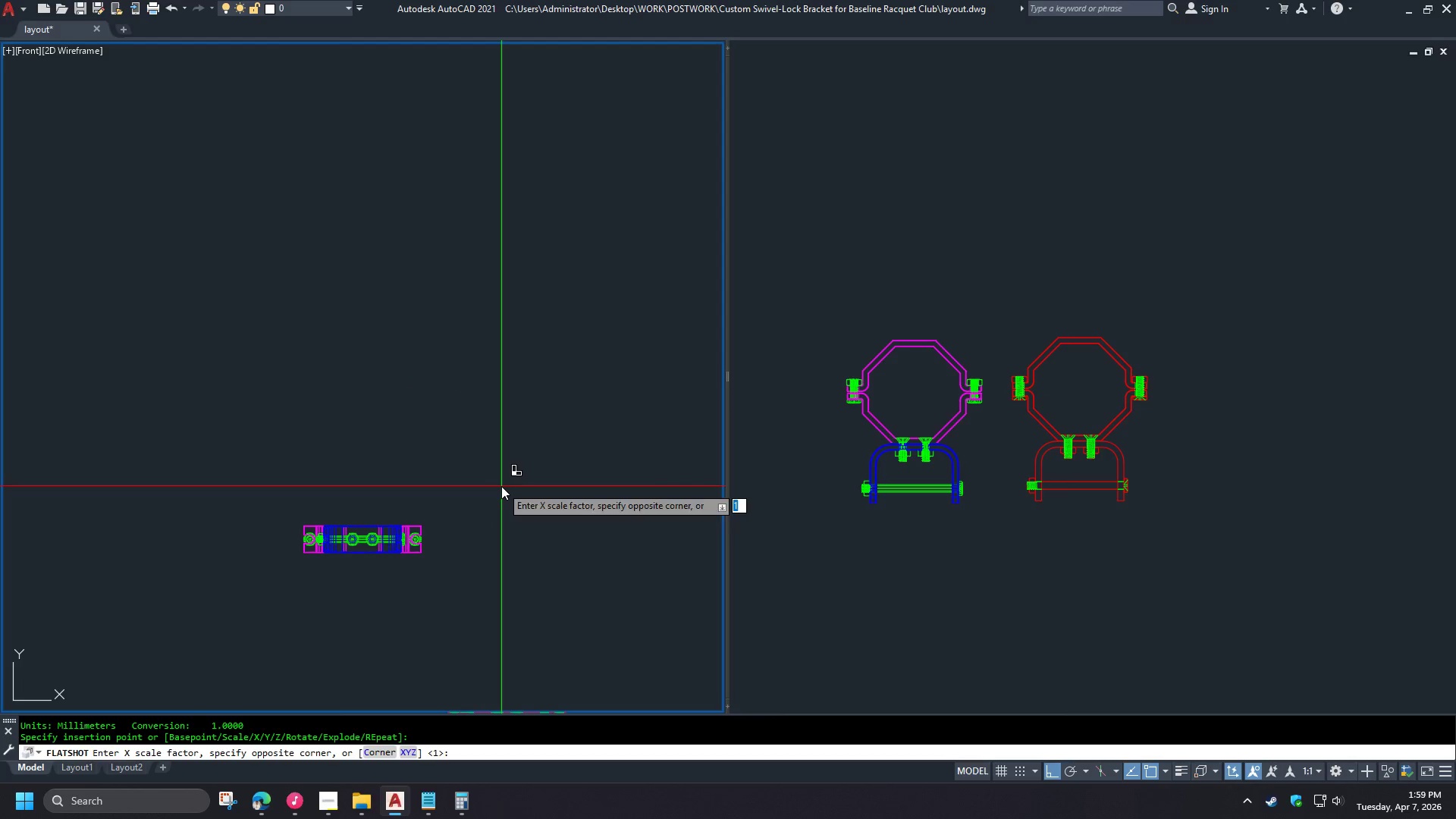 
key(NumpadEnter)
 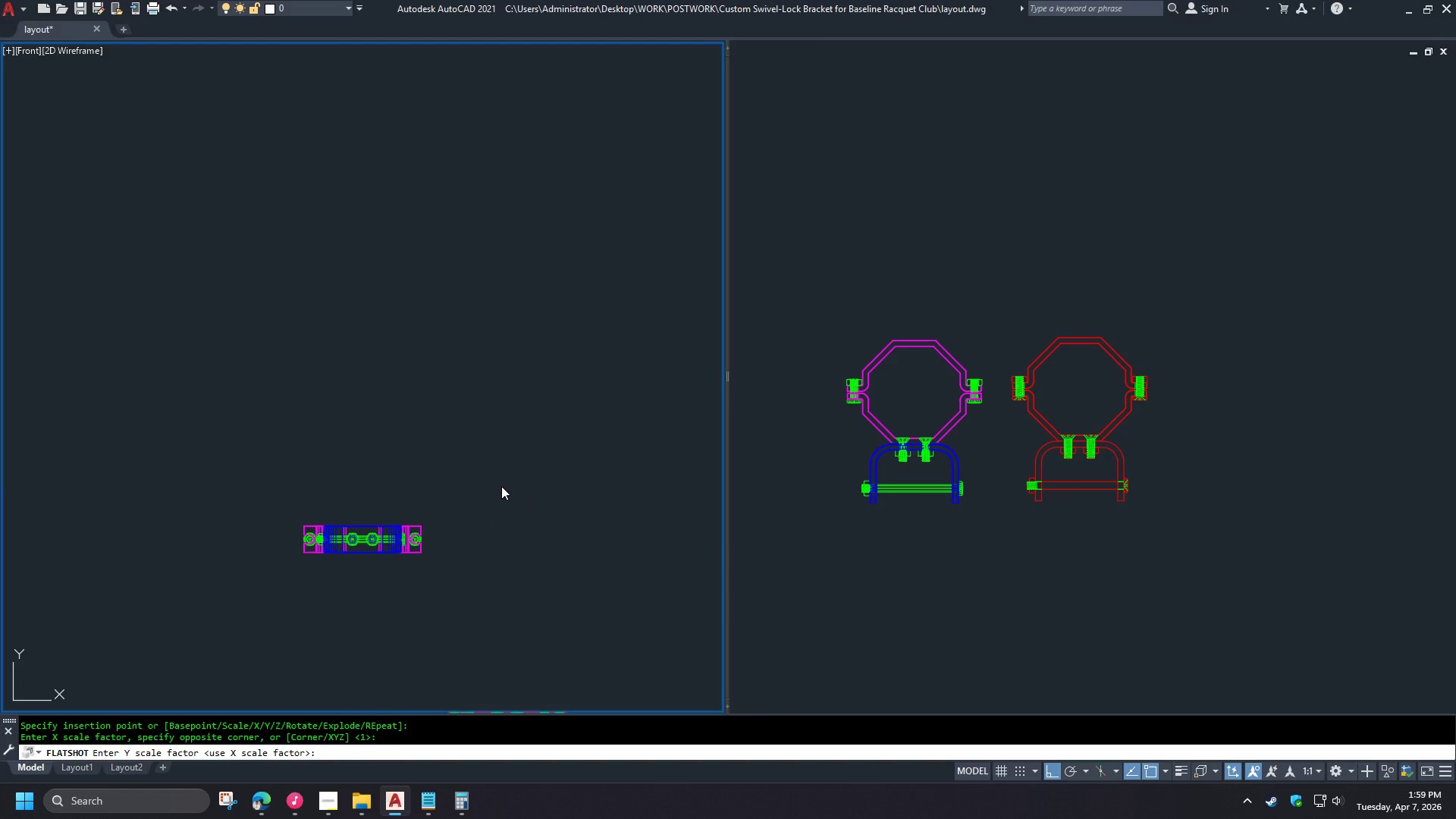 
key(NumpadEnter)
 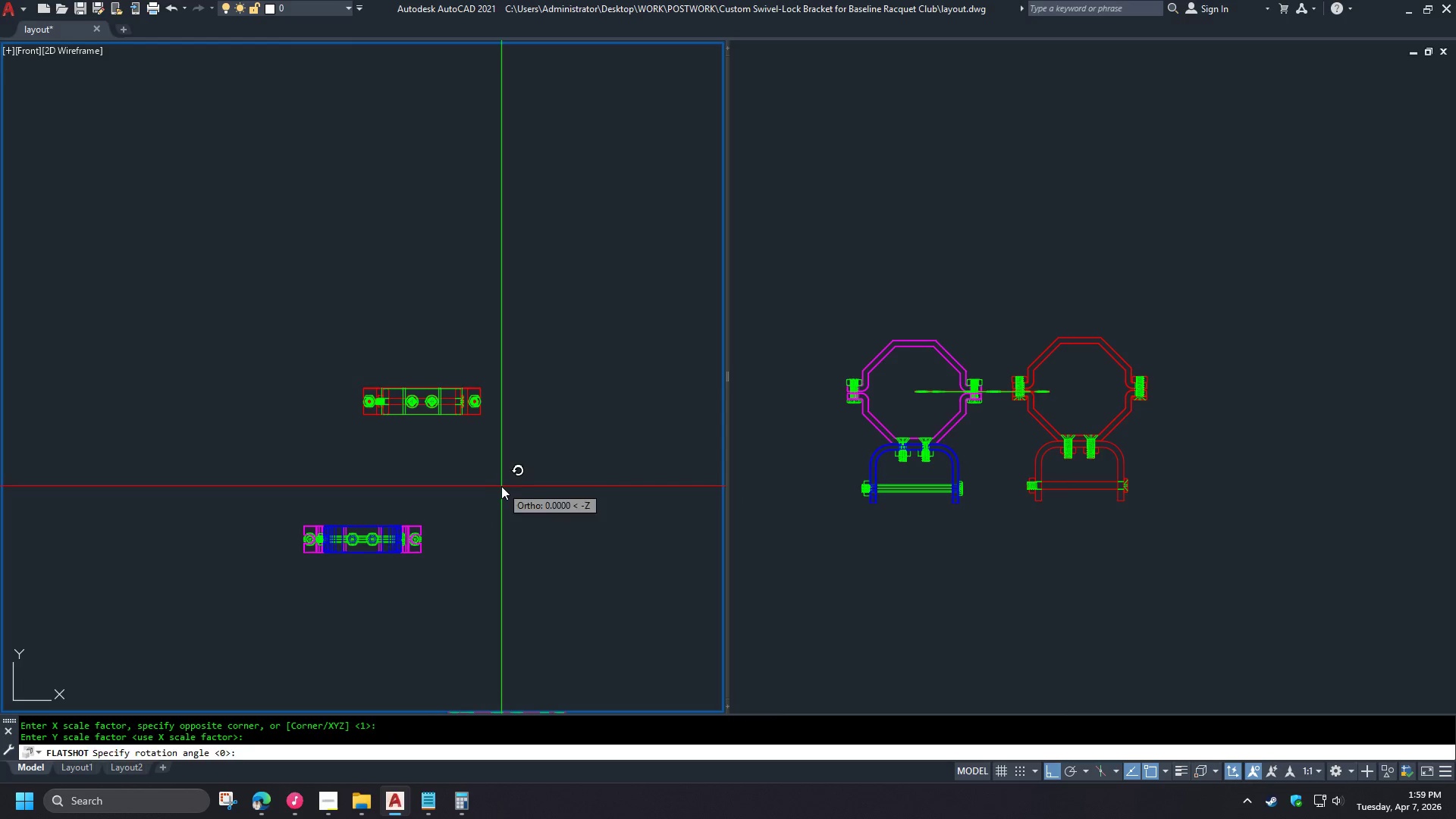 
key(NumpadEnter)
 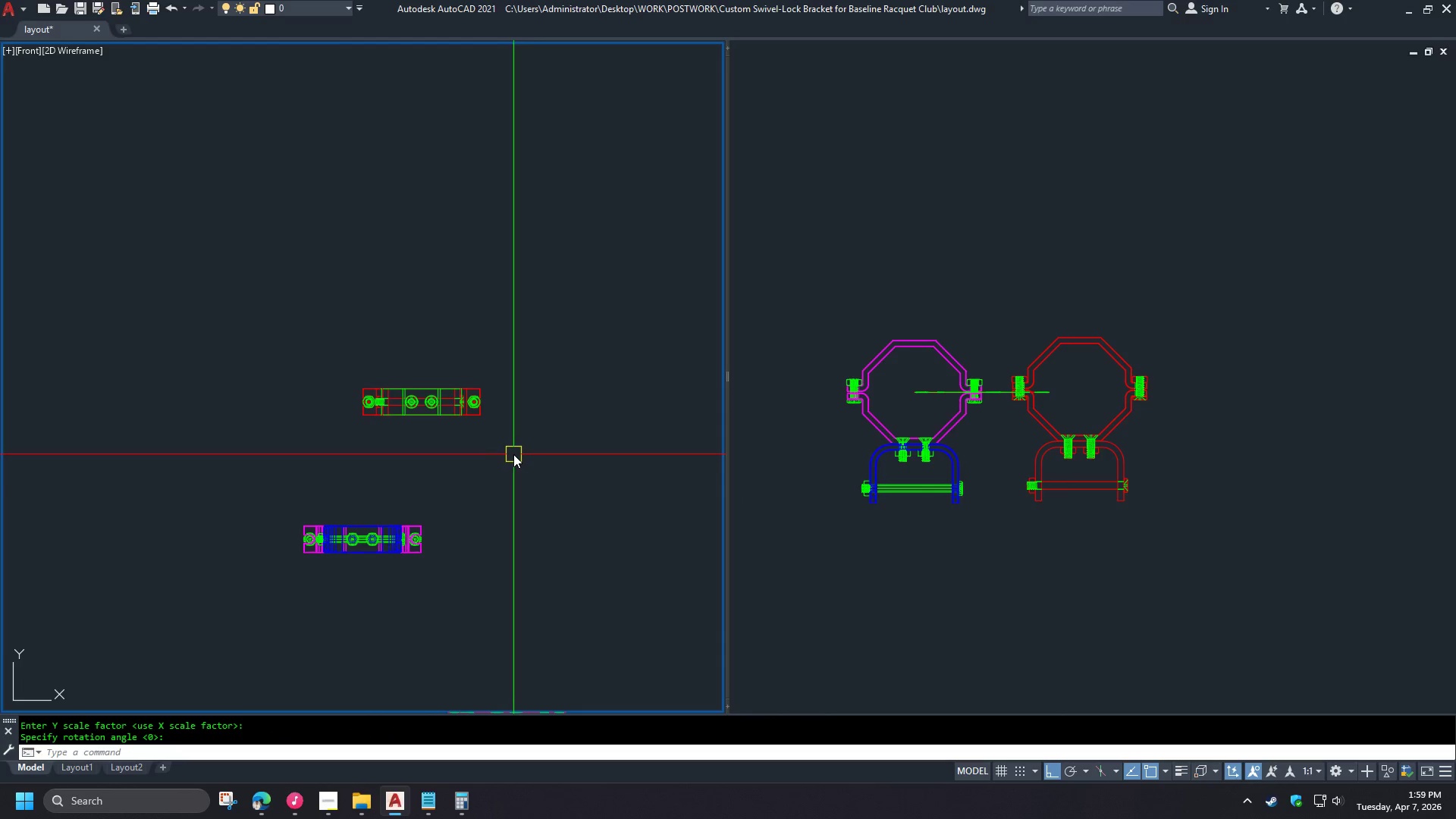 
left_click_drag(start_coordinate=[529, 452], to_coordinate=[526, 447])
 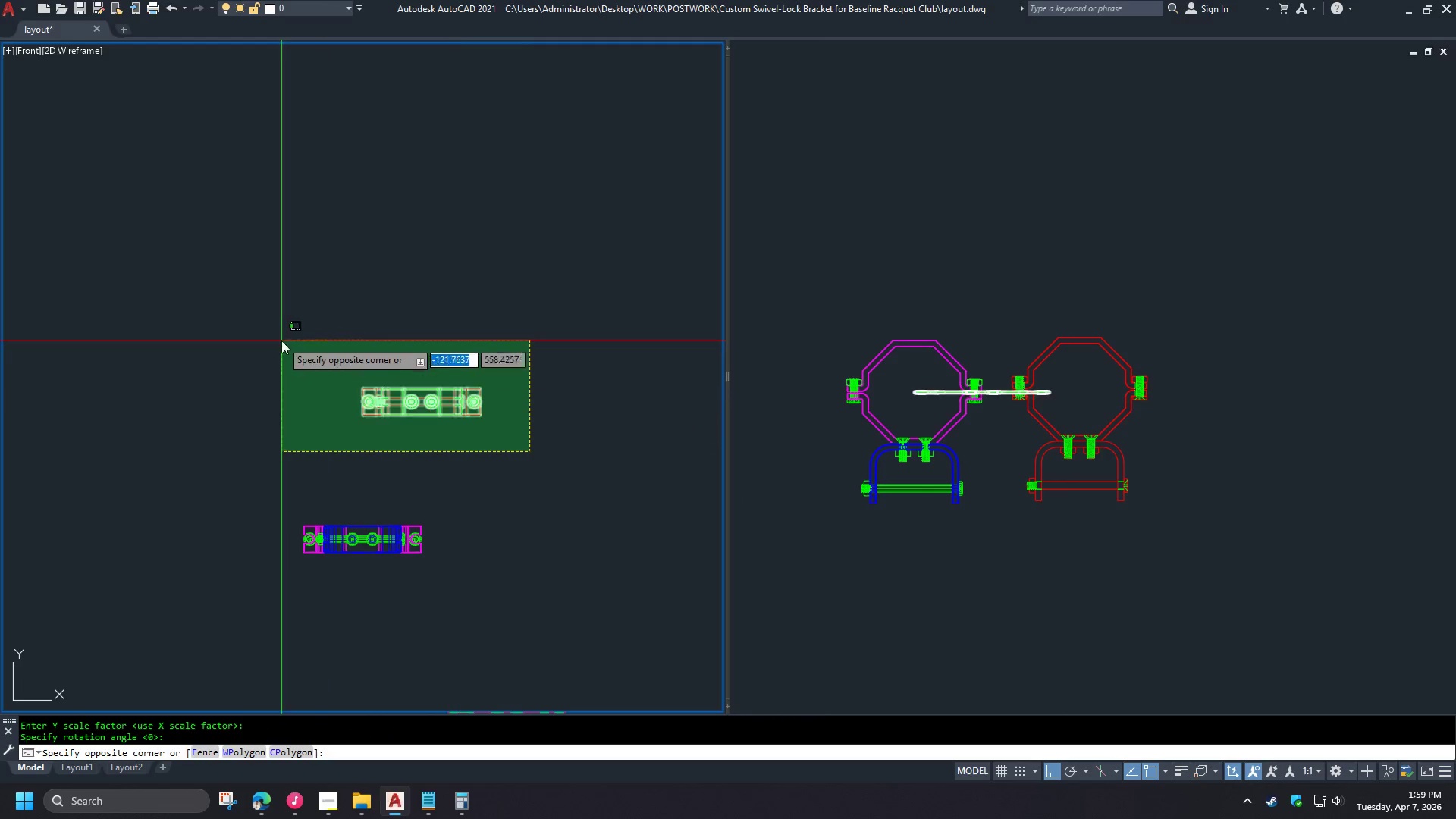 
double_click([281, 340])
 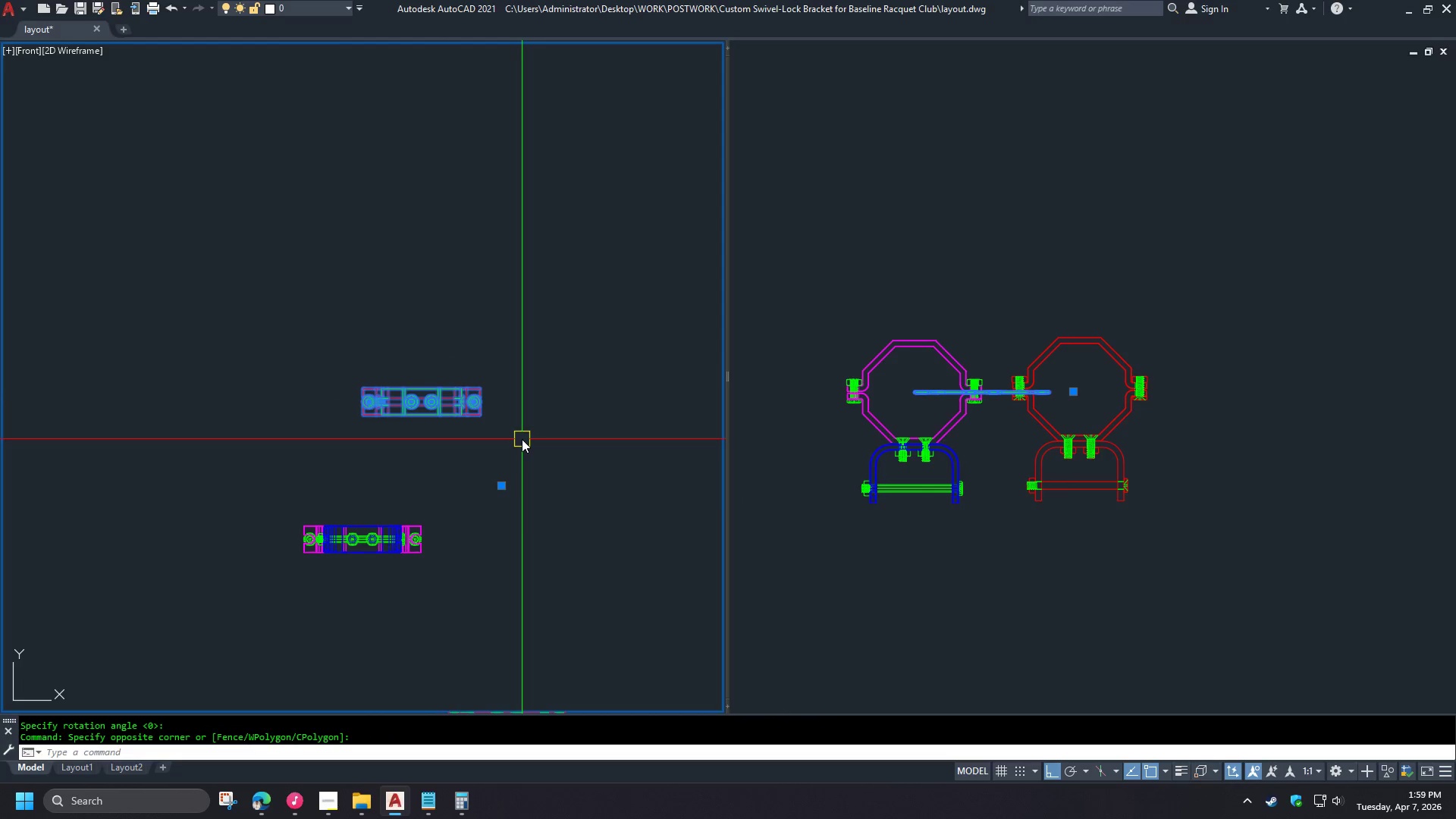 
key(Control+X)
 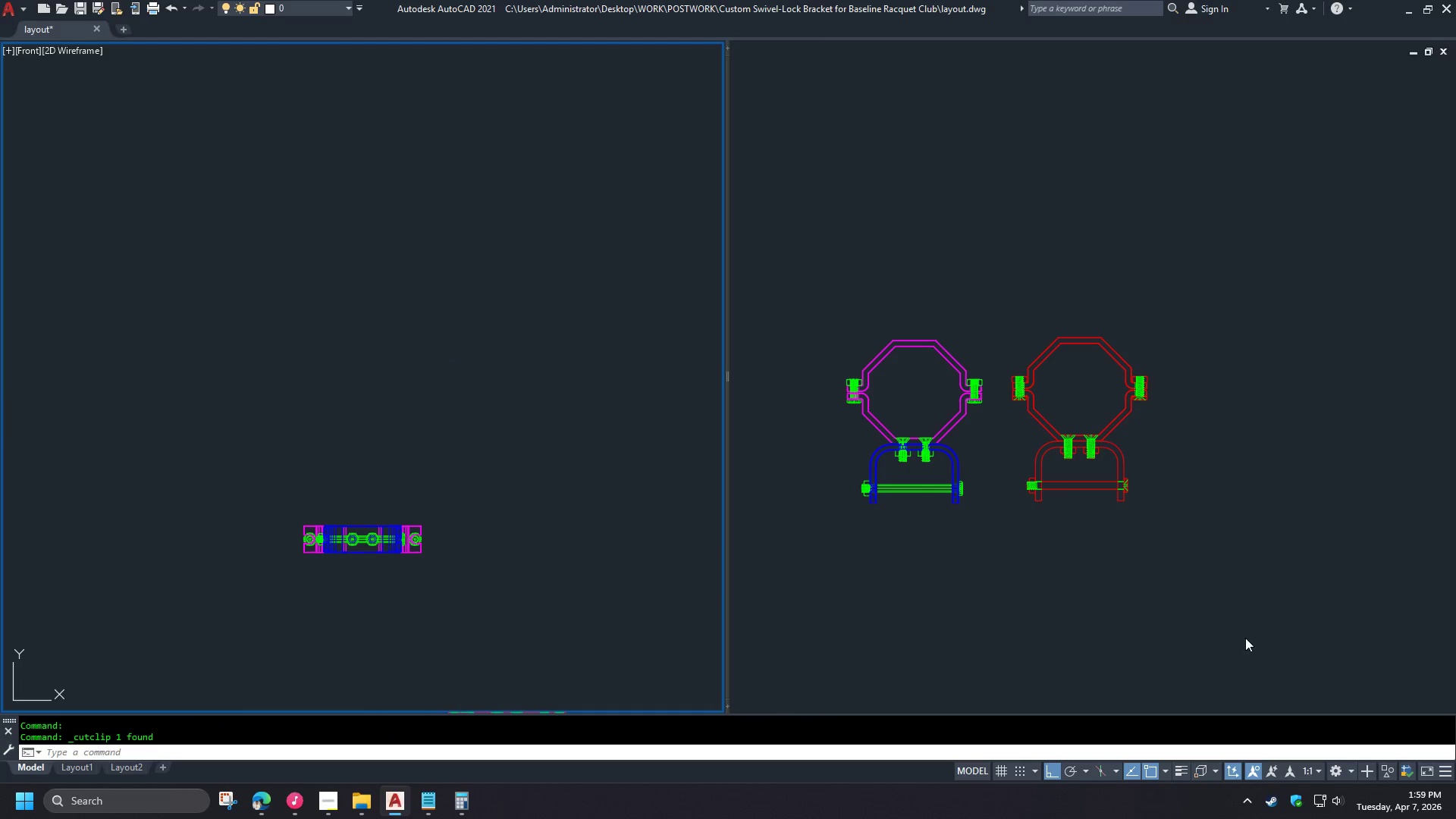 
left_click([1247, 638])
 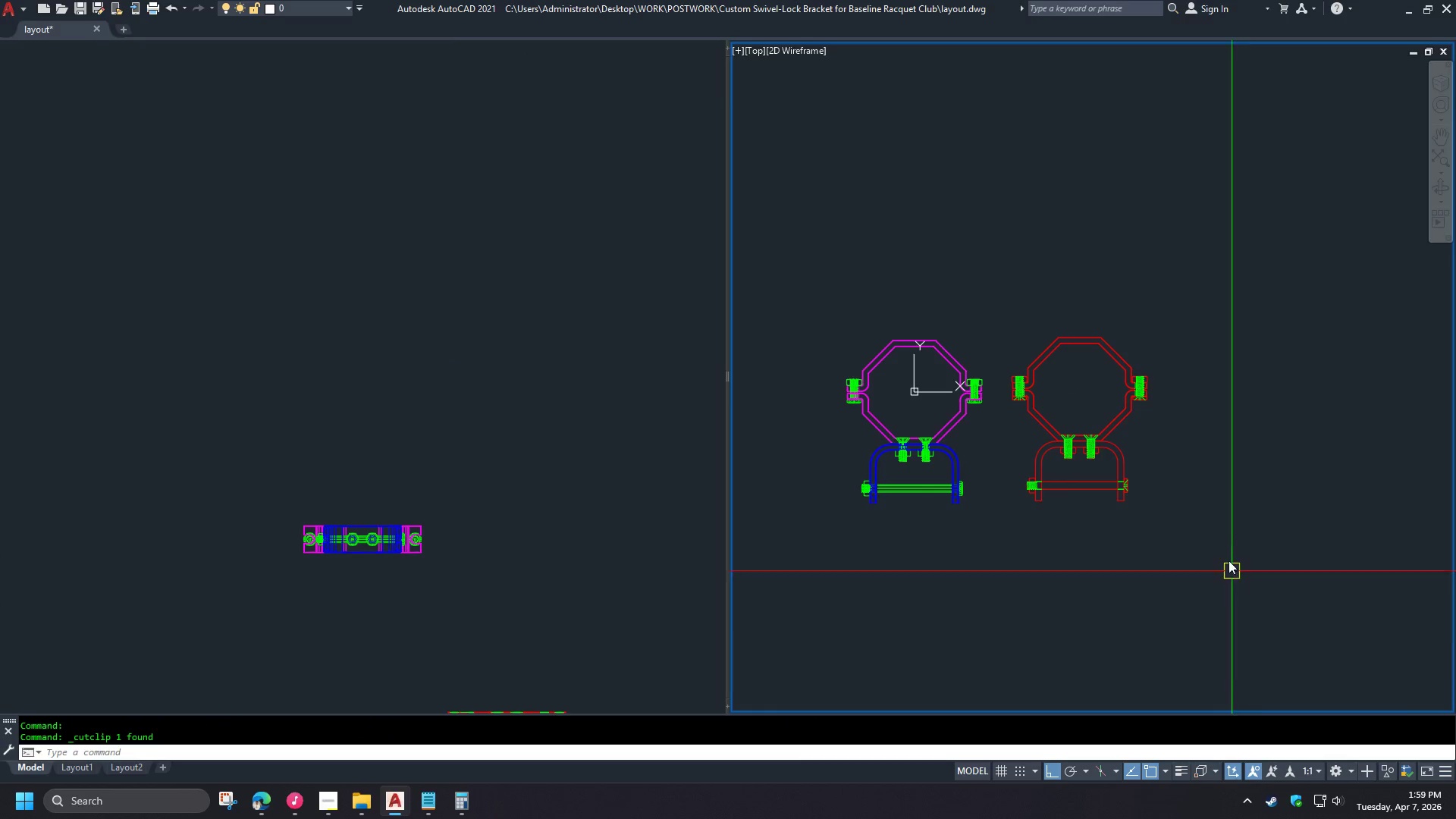 
key(Control+V)
 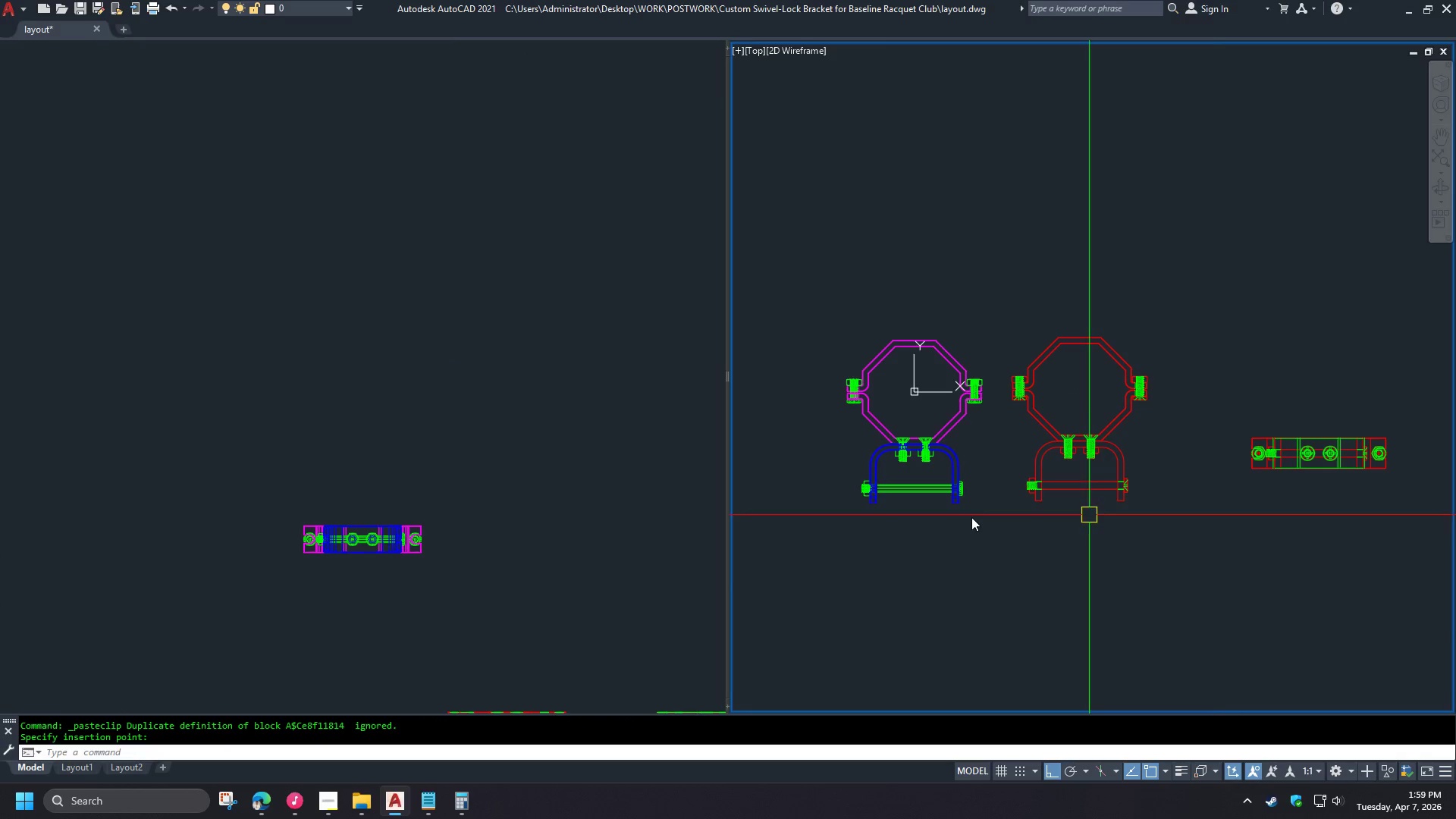 
left_click([483, 579])
 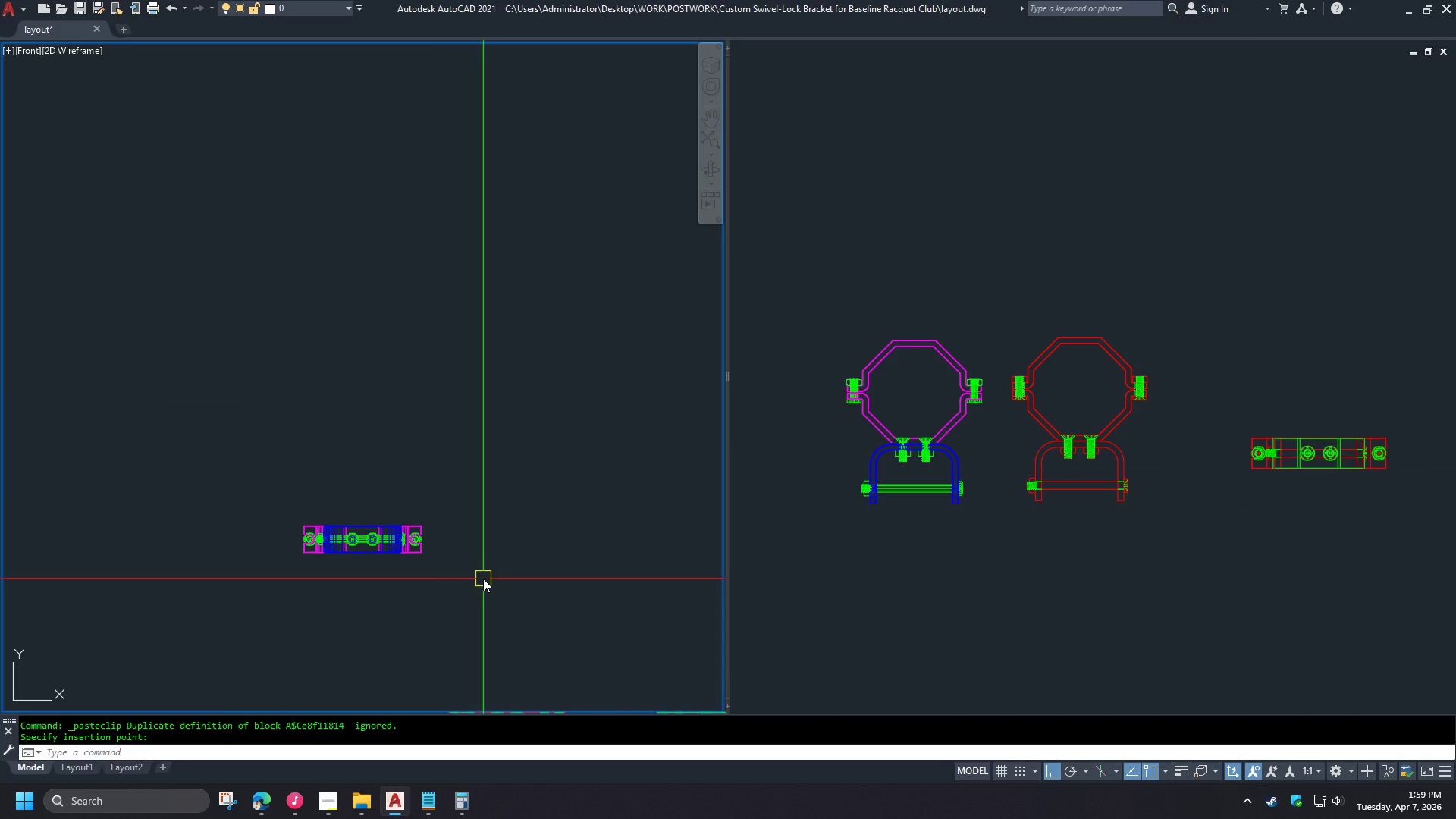 
key(Control+Minus)
 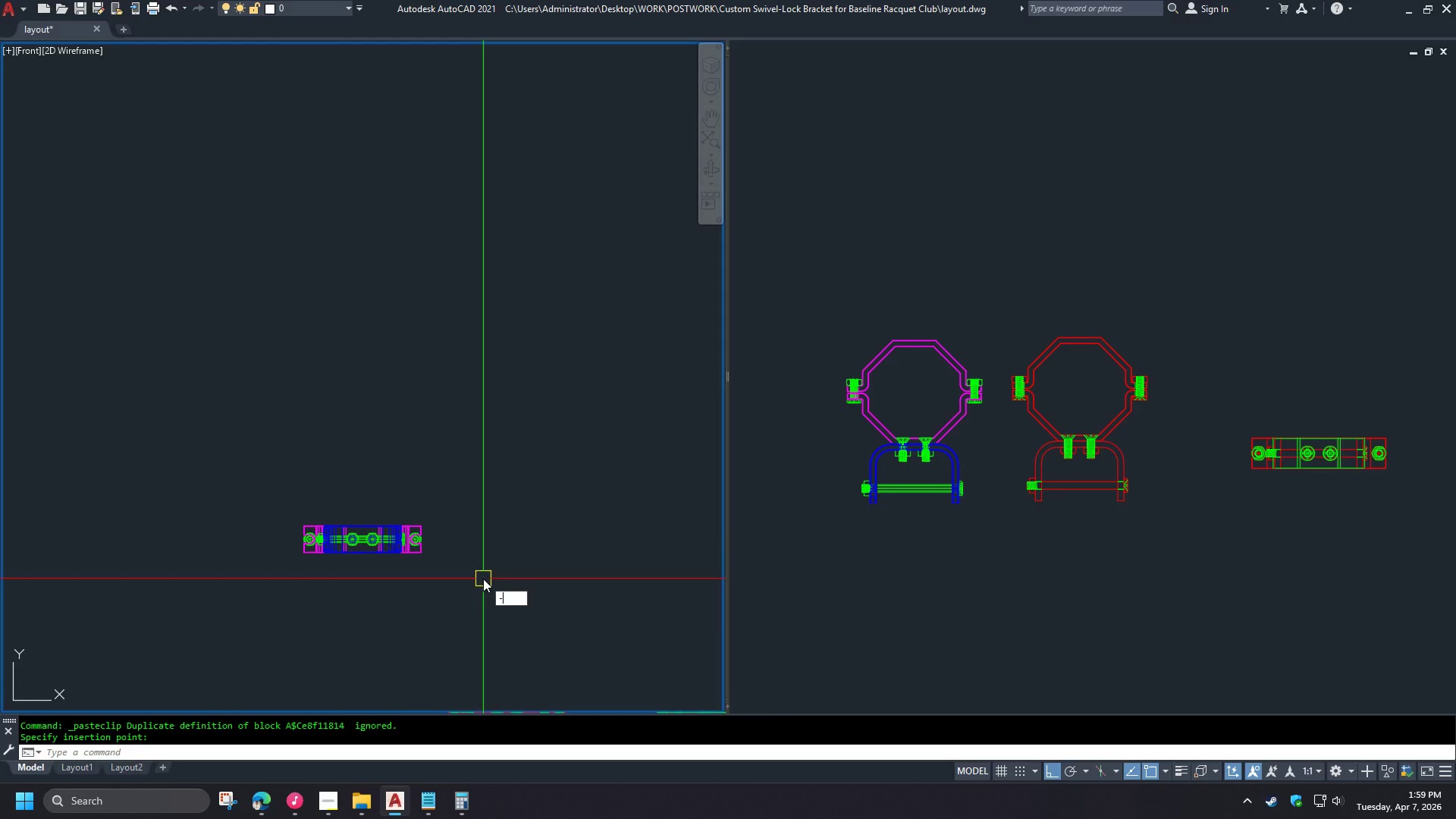 
key(Control+V)
 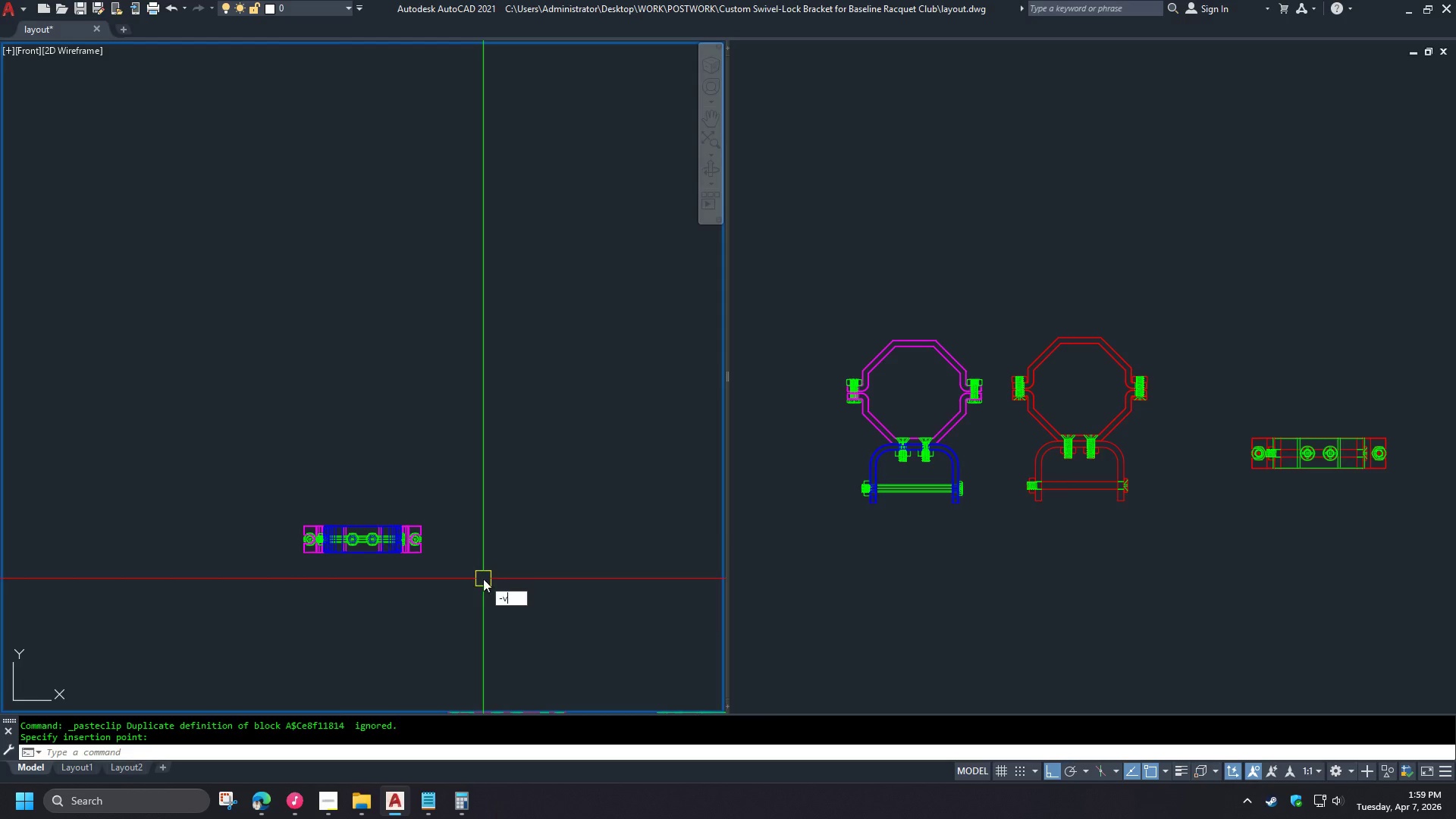 
key(Control+Space)
 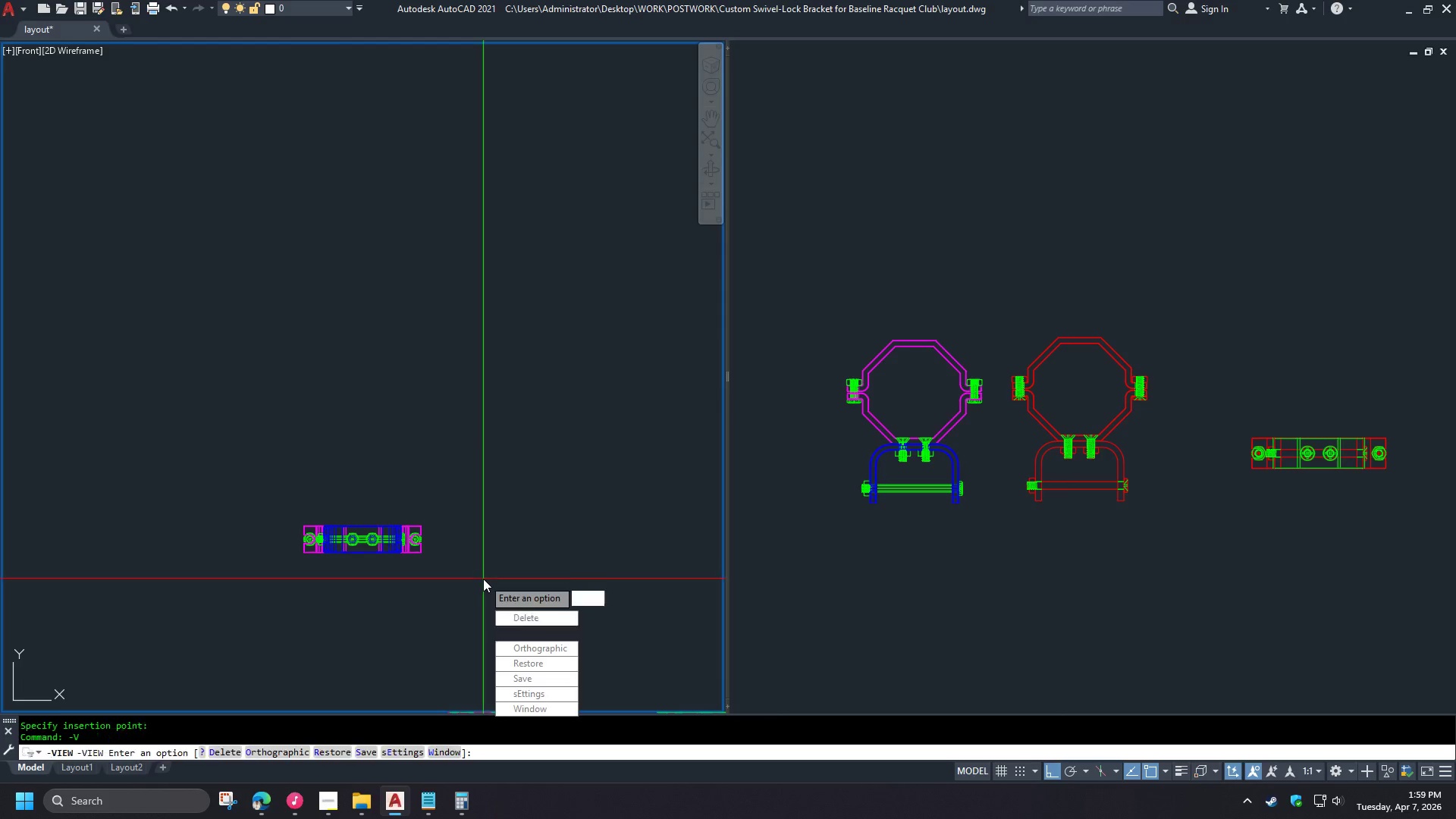 
type(le )
 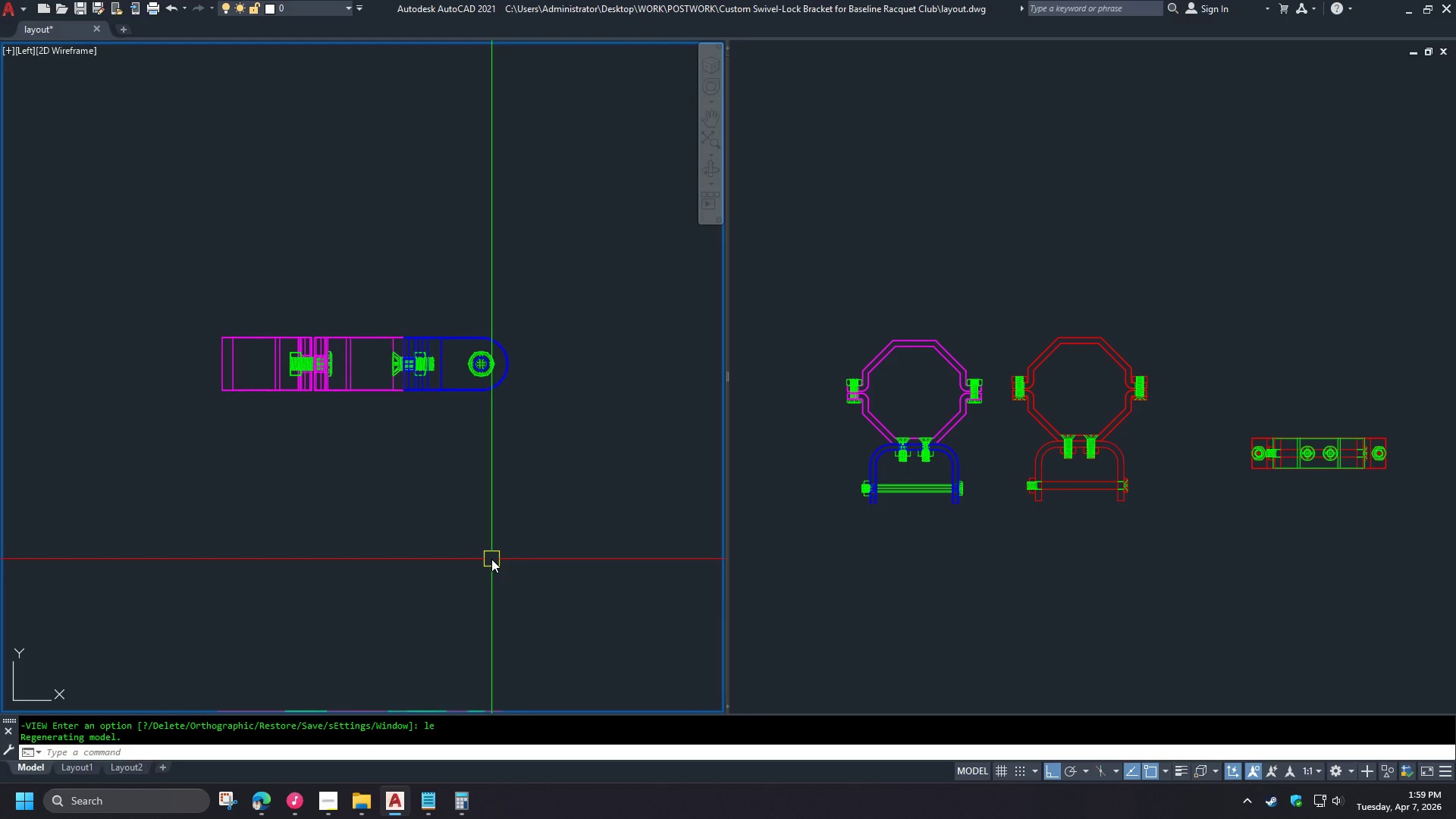 
wait(17.12)
 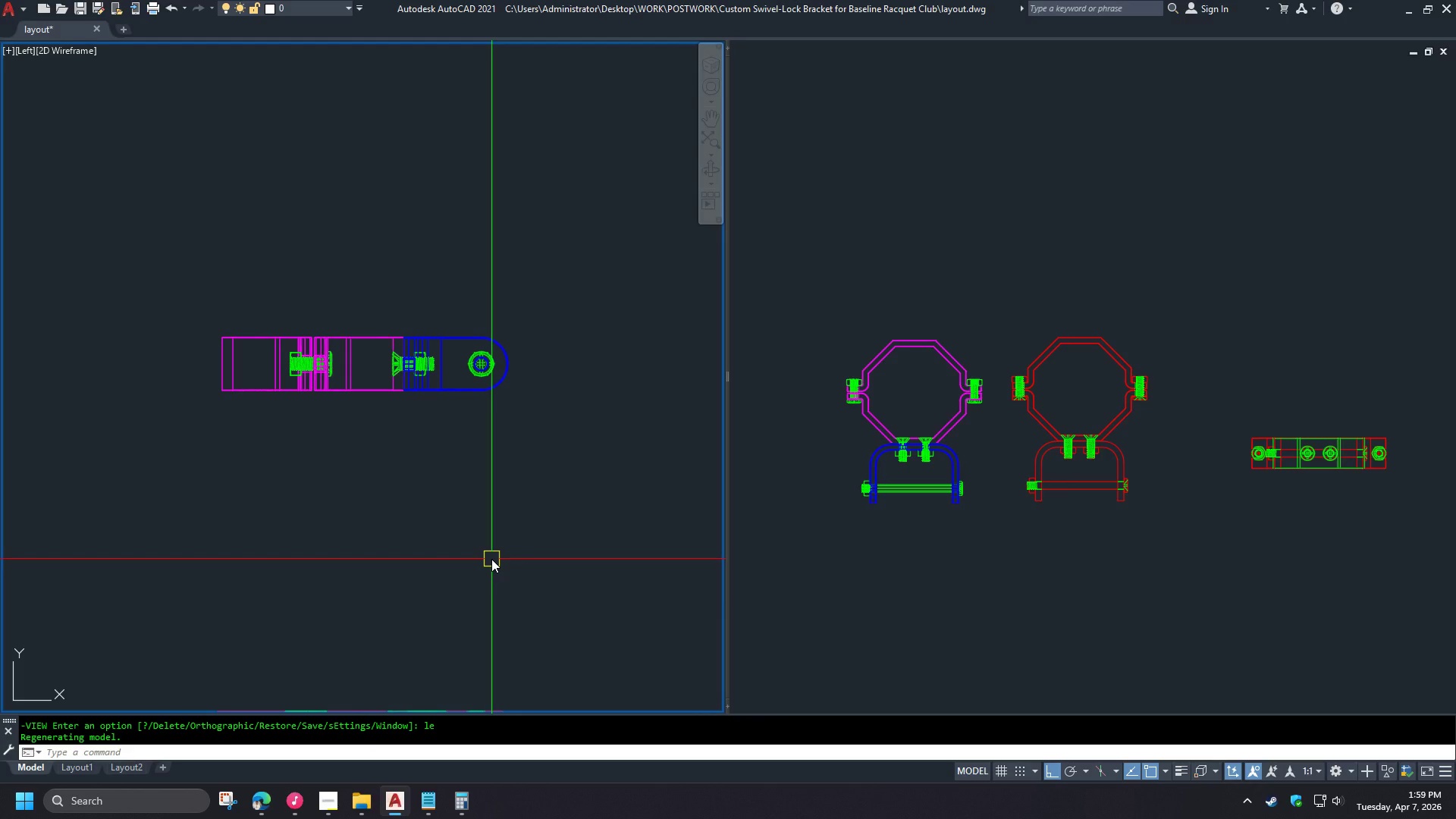 
type(flats)
 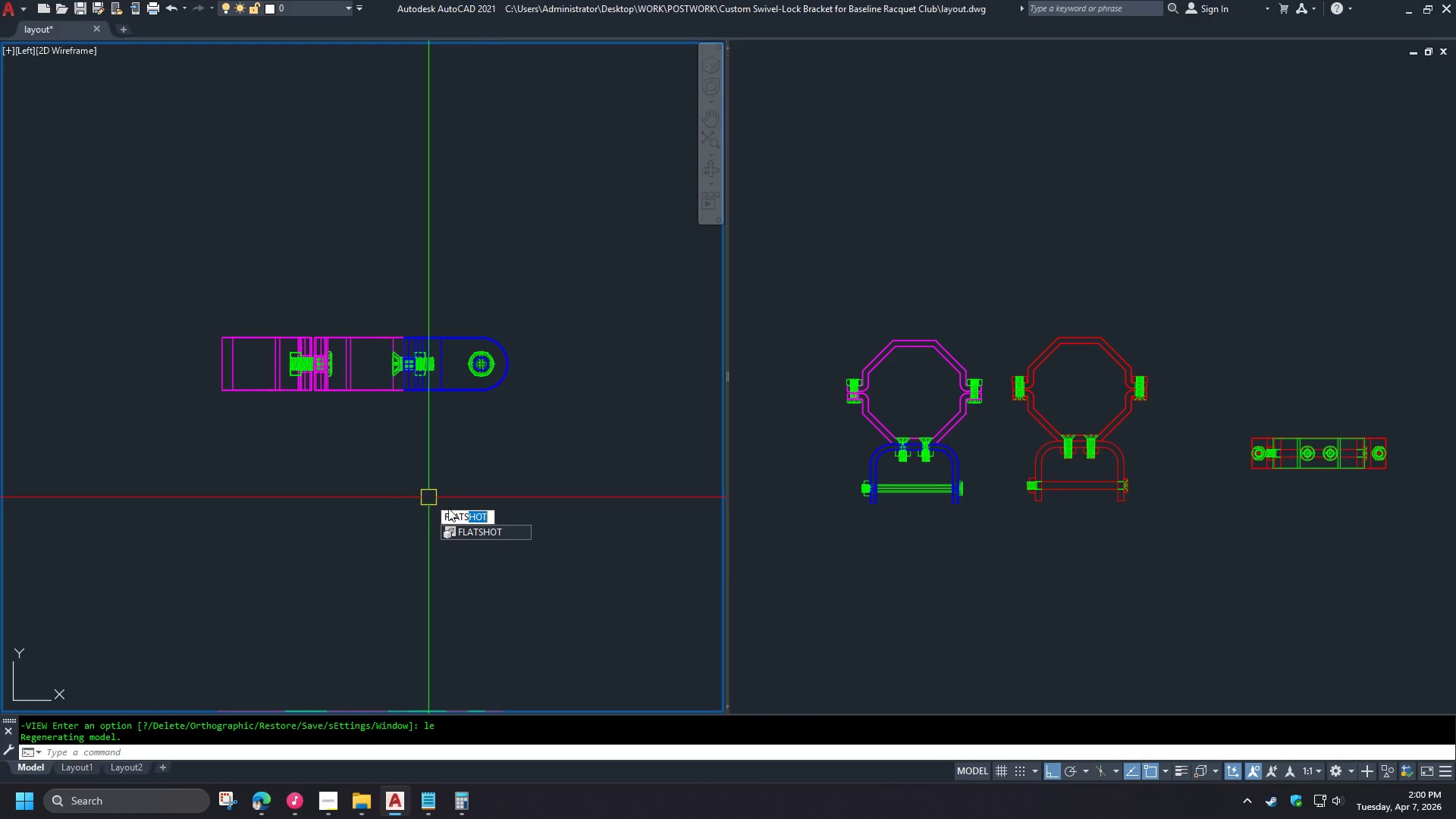 
key(Space)
 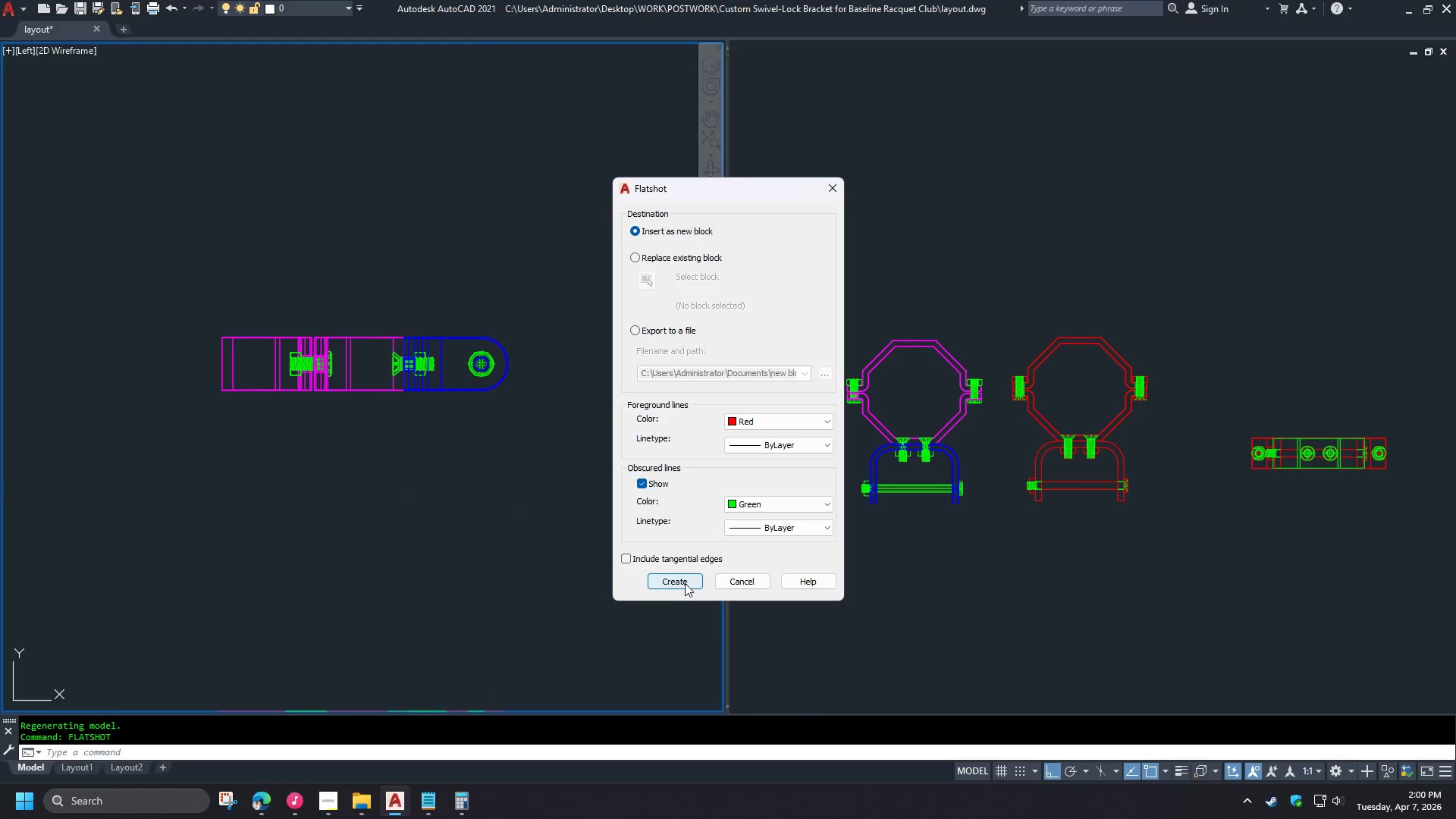 
left_click([684, 584])
 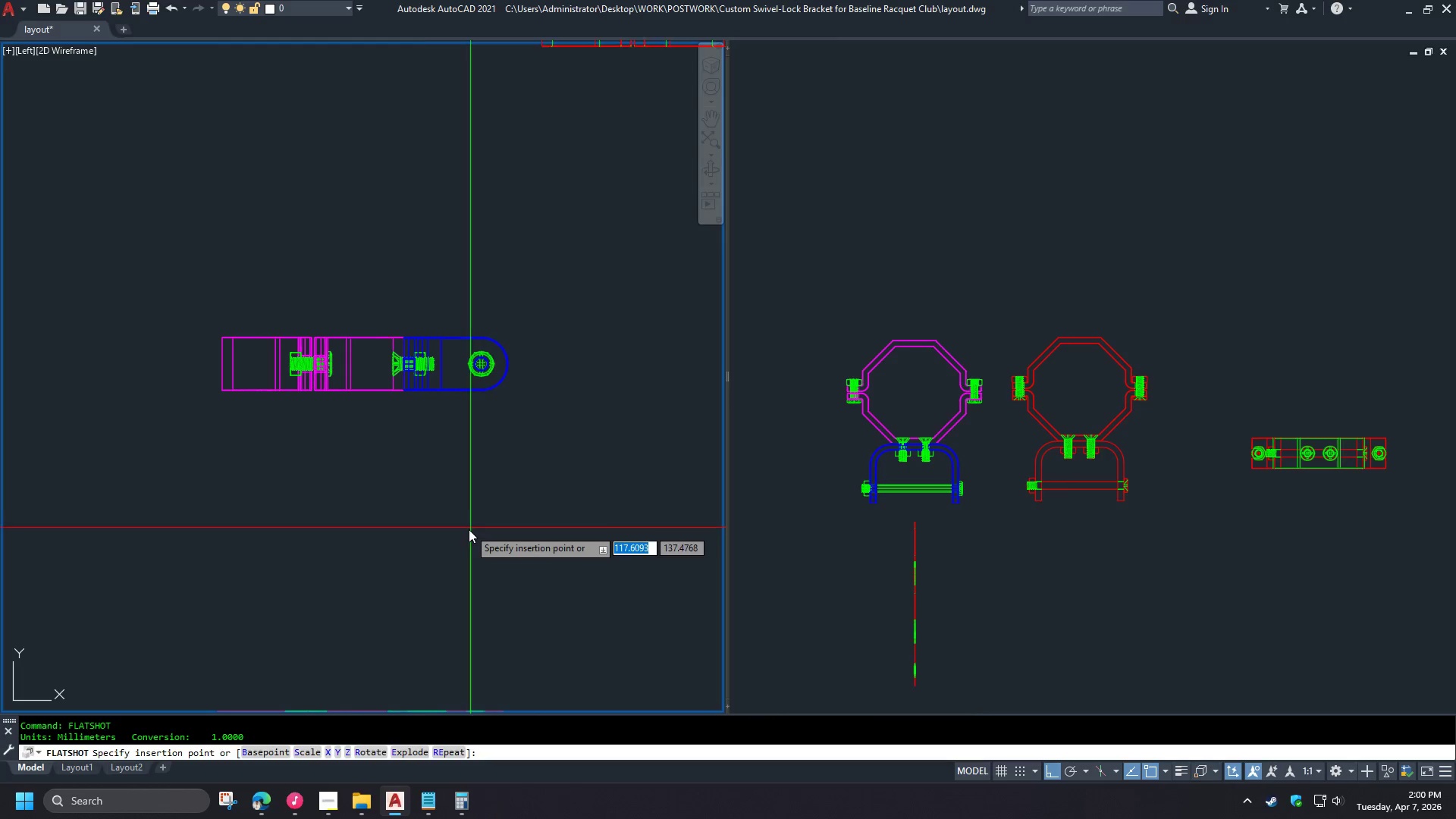 
left_click([333, 573])
 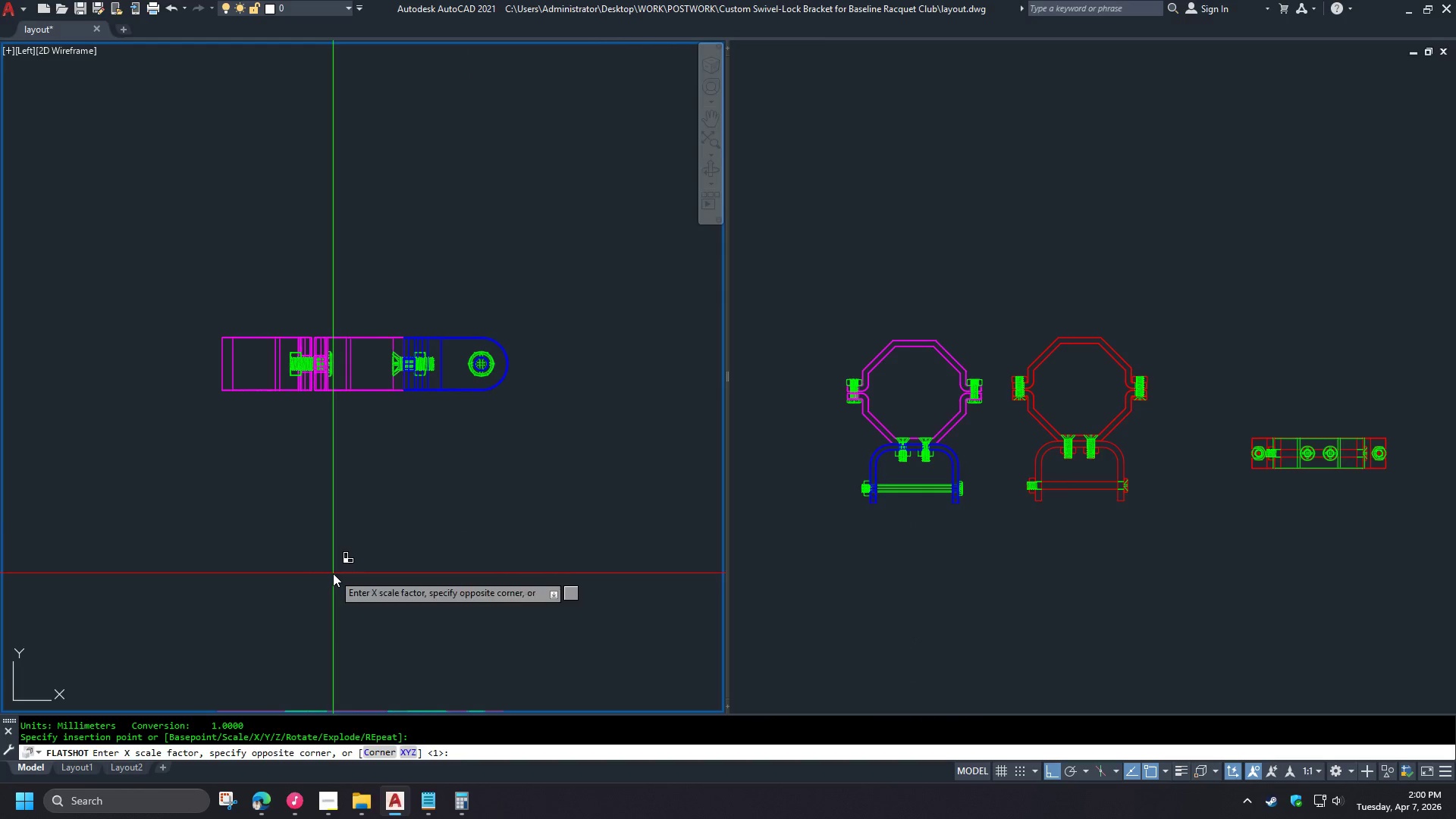 
key(NumpadEnter)
 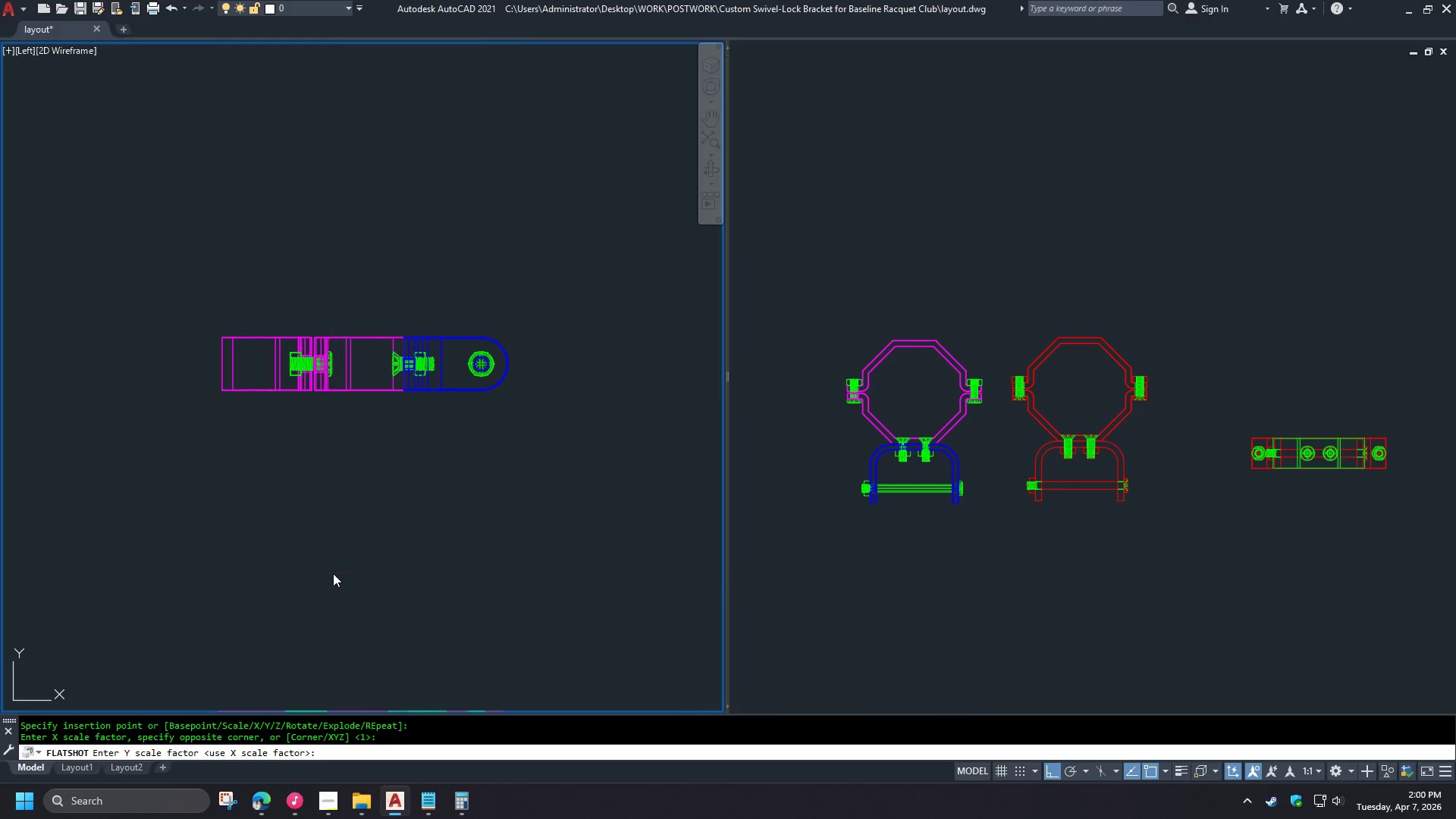 
key(NumpadEnter)
 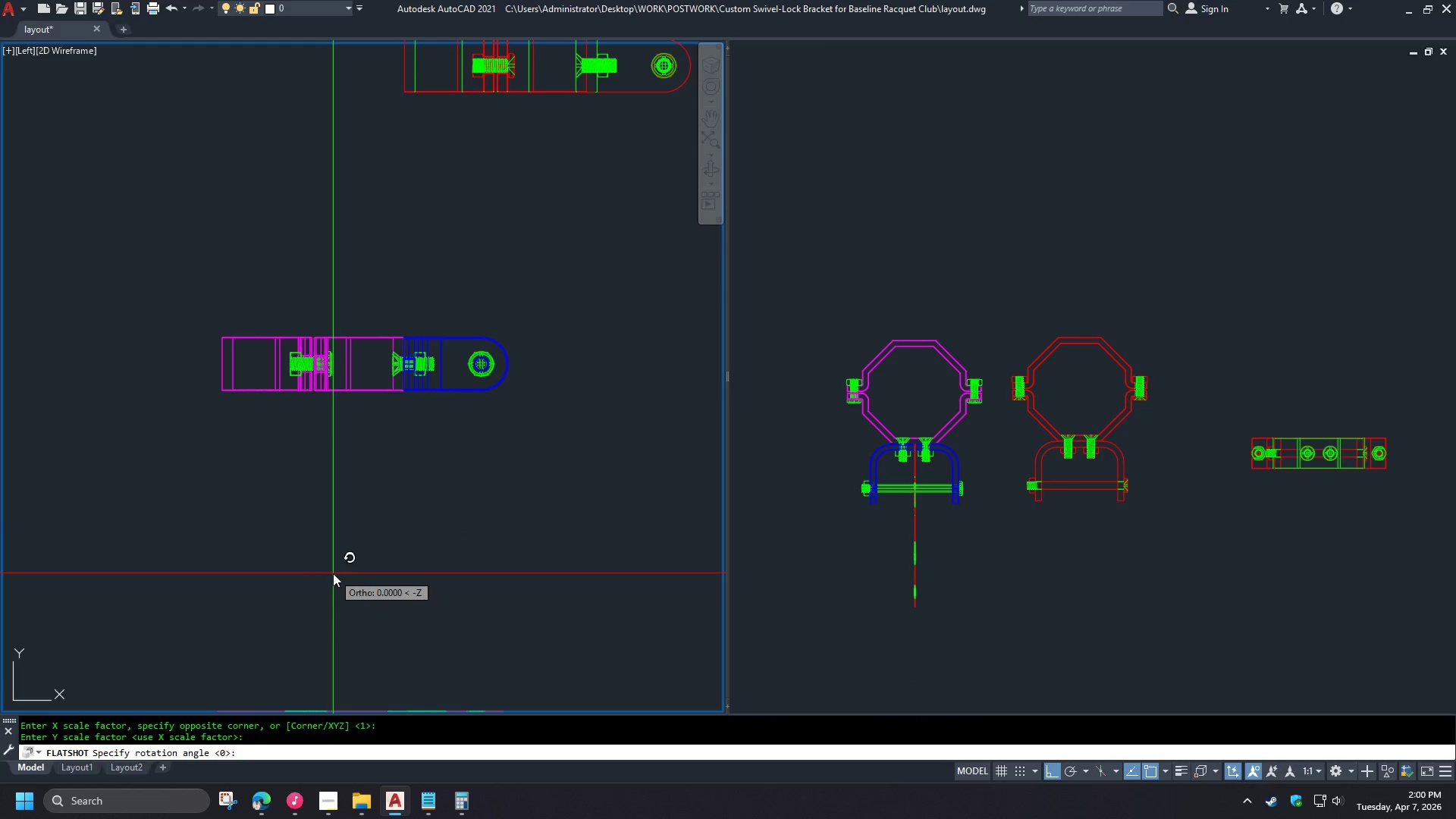 
key(NumpadEnter)
 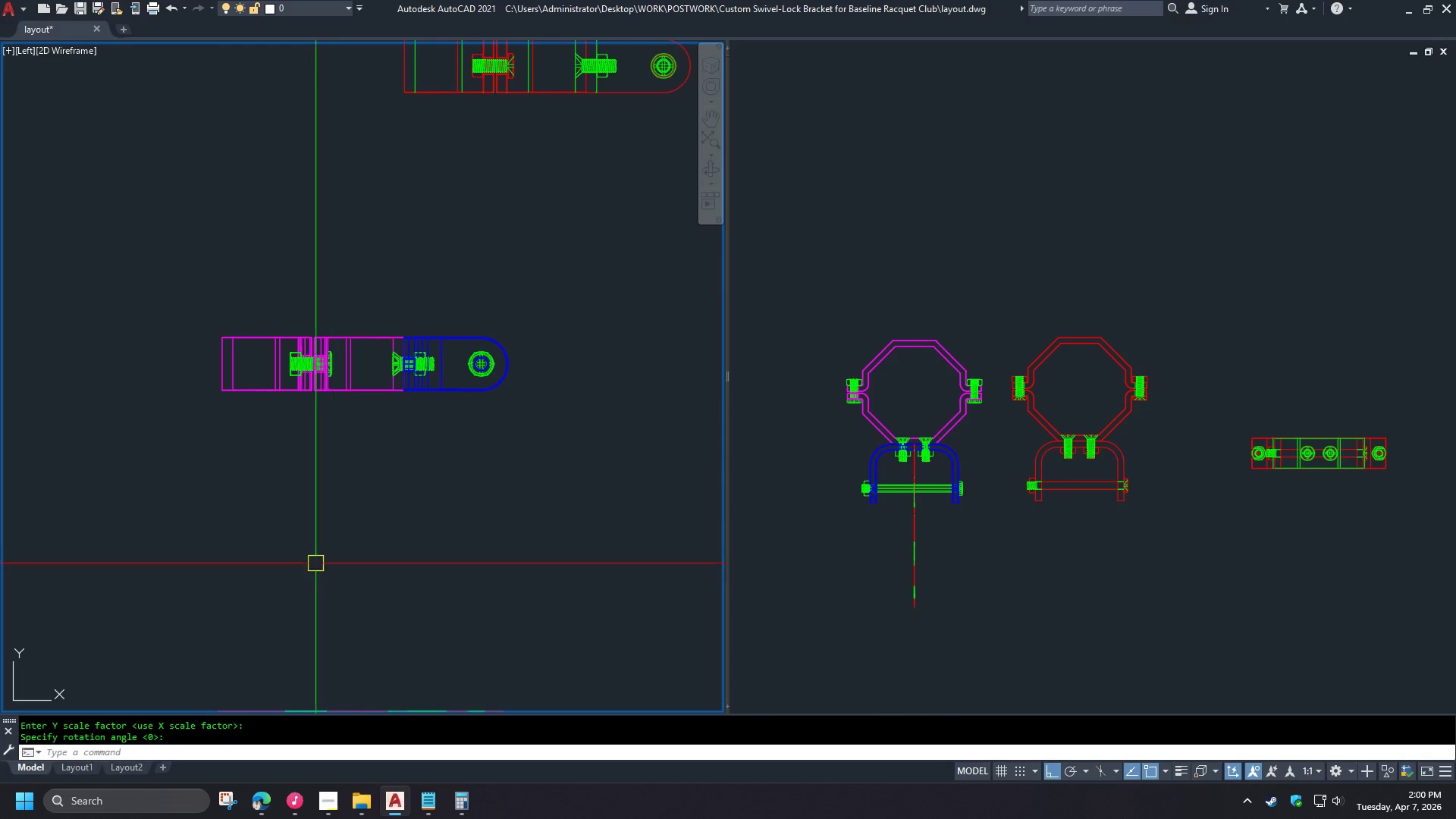 
left_click([500, 232])
 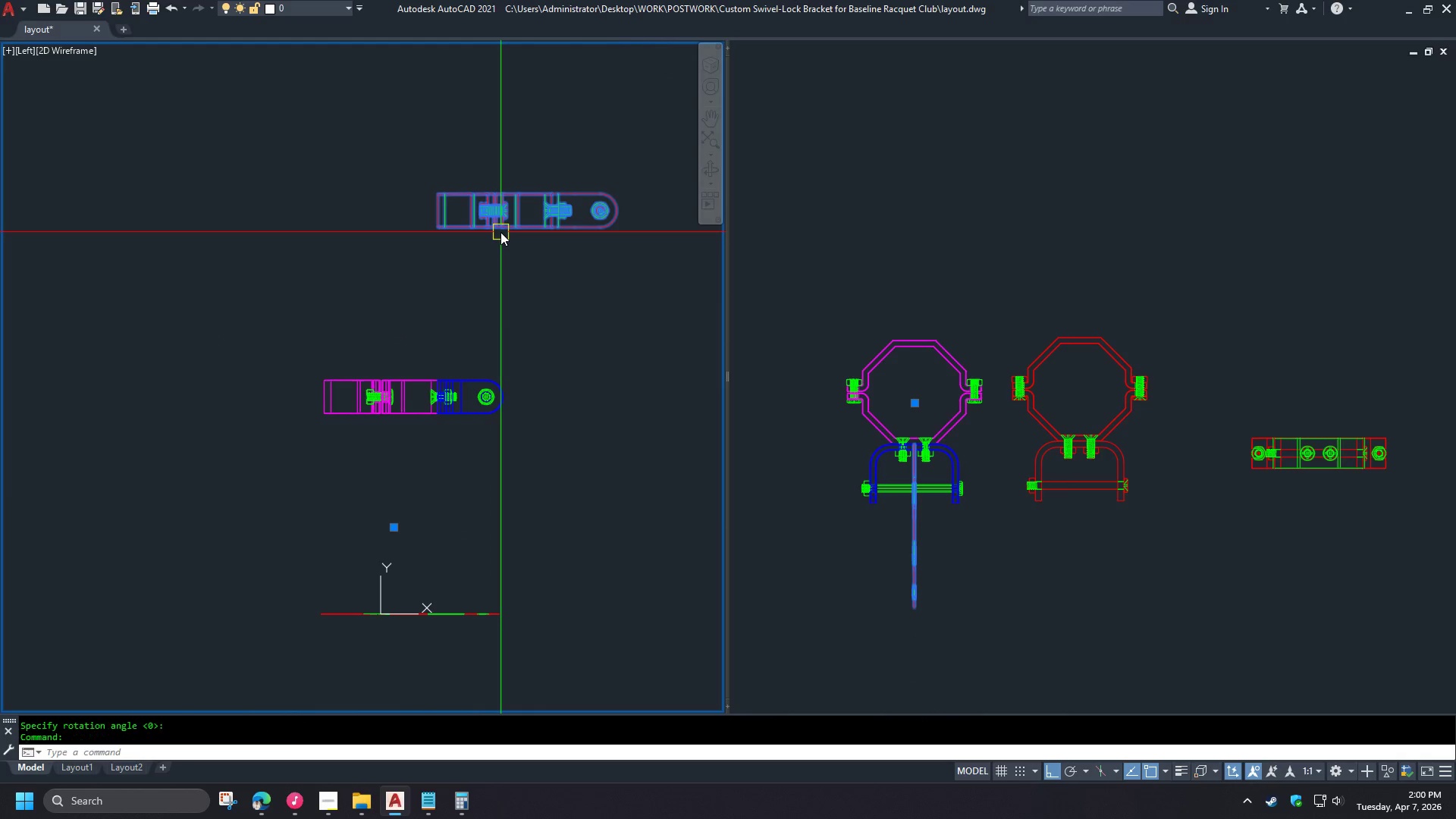 
key(Control+ControlLeft)
 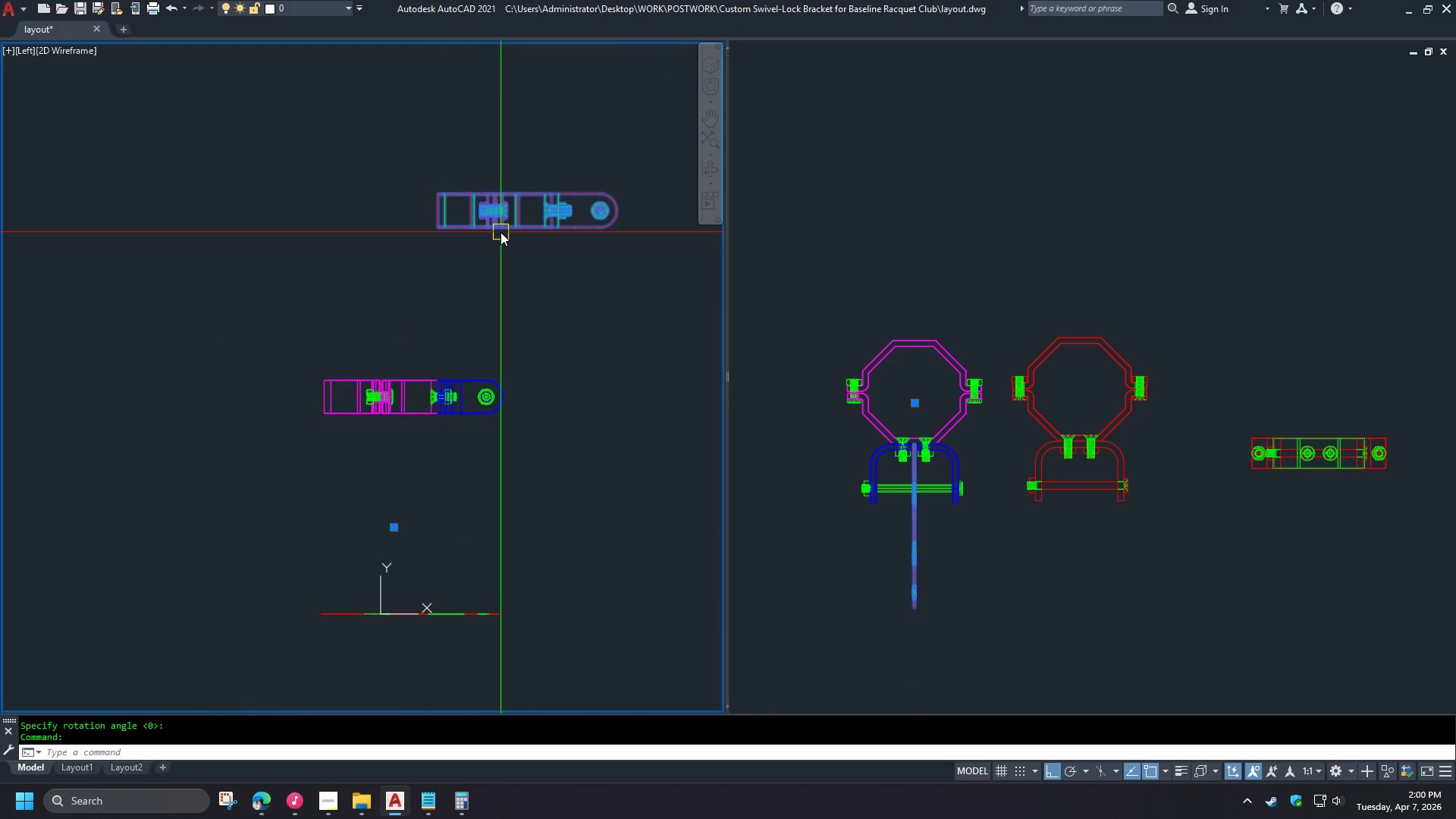 
key(Control+X)
 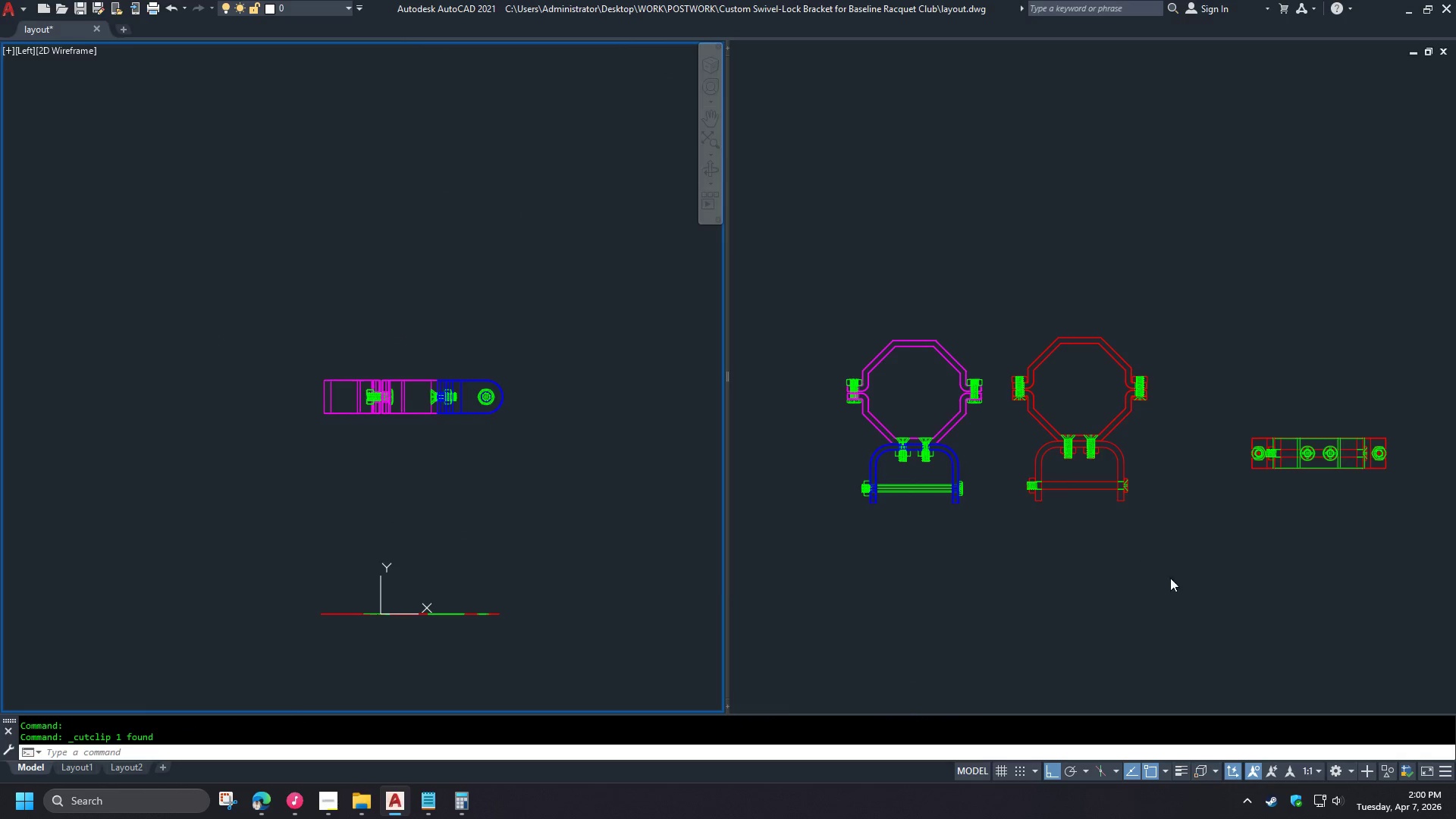 
left_click([1202, 595])
 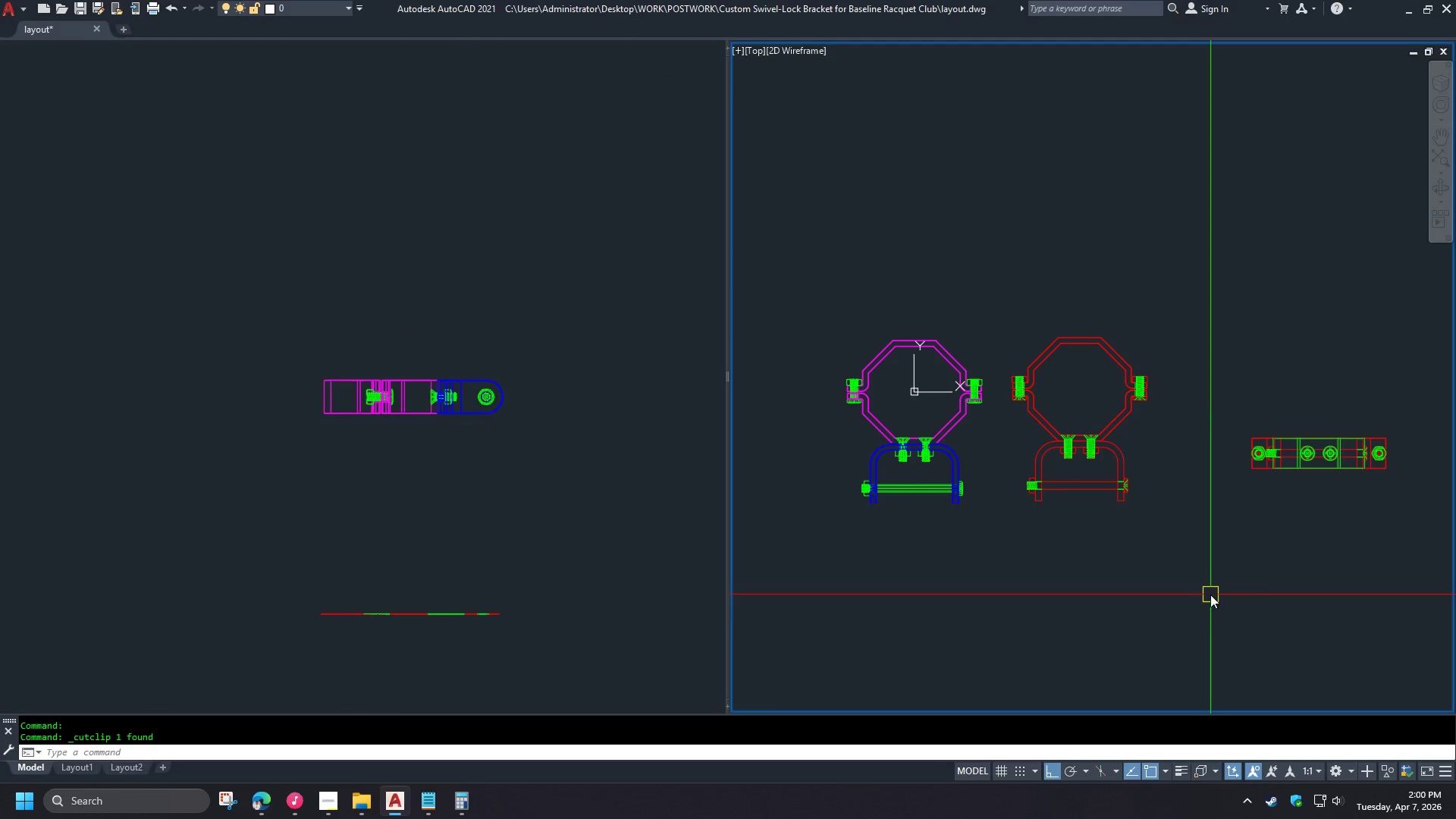 
key(Control+V)
 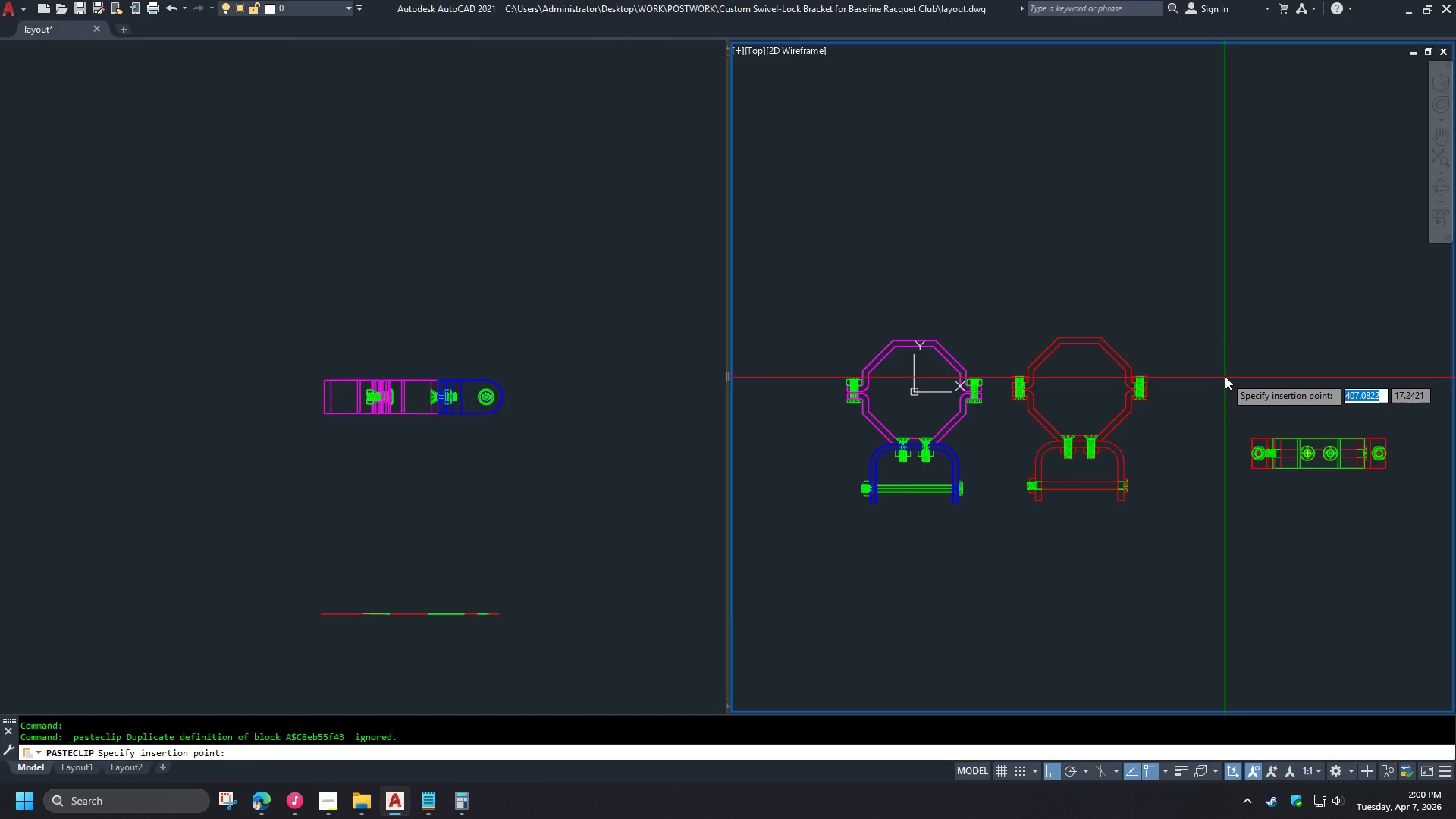 
left_click([1224, 369])
 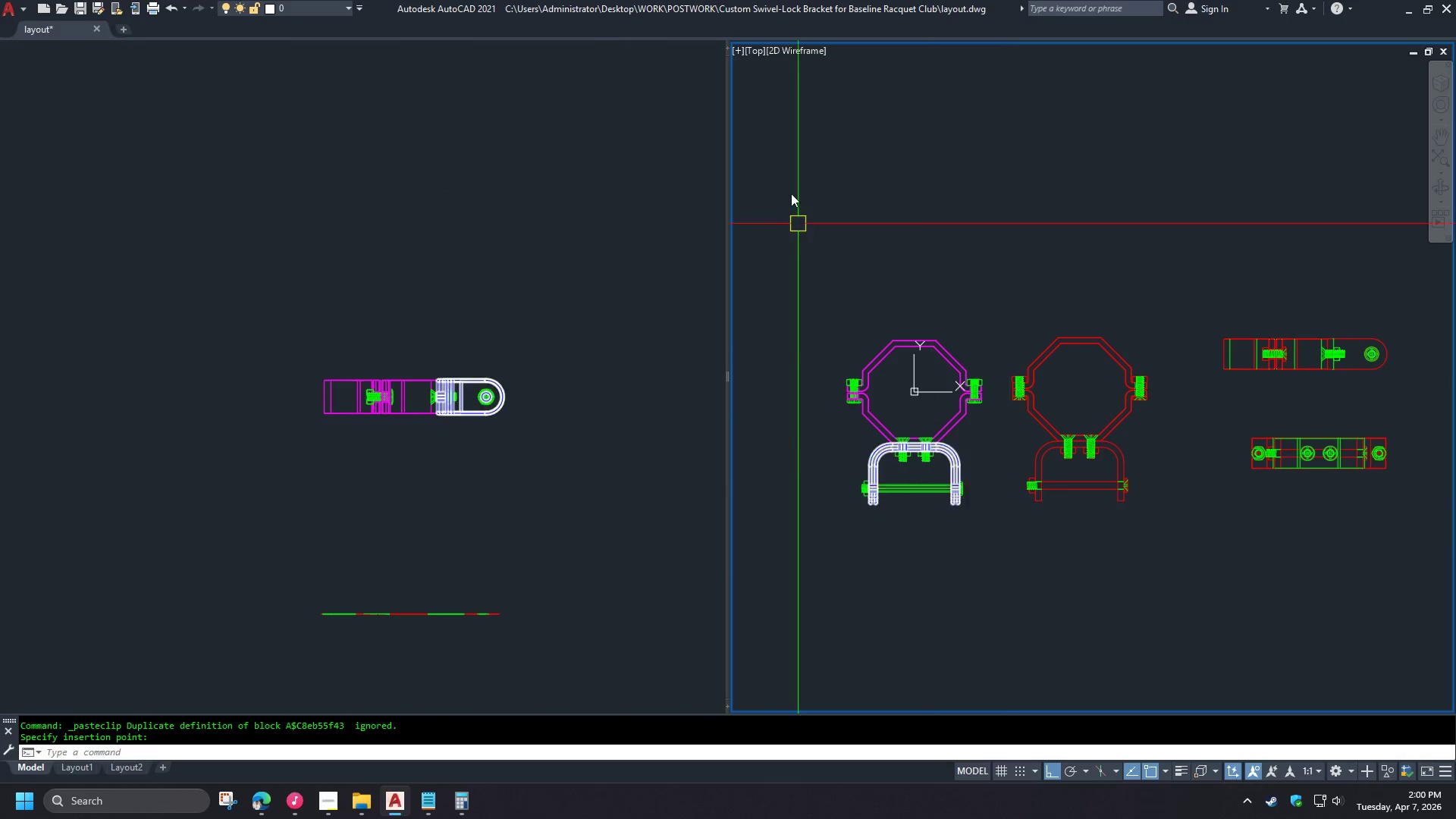 
scroll: coordinate [496, 453], scroll_direction: down, amount: 1.0
 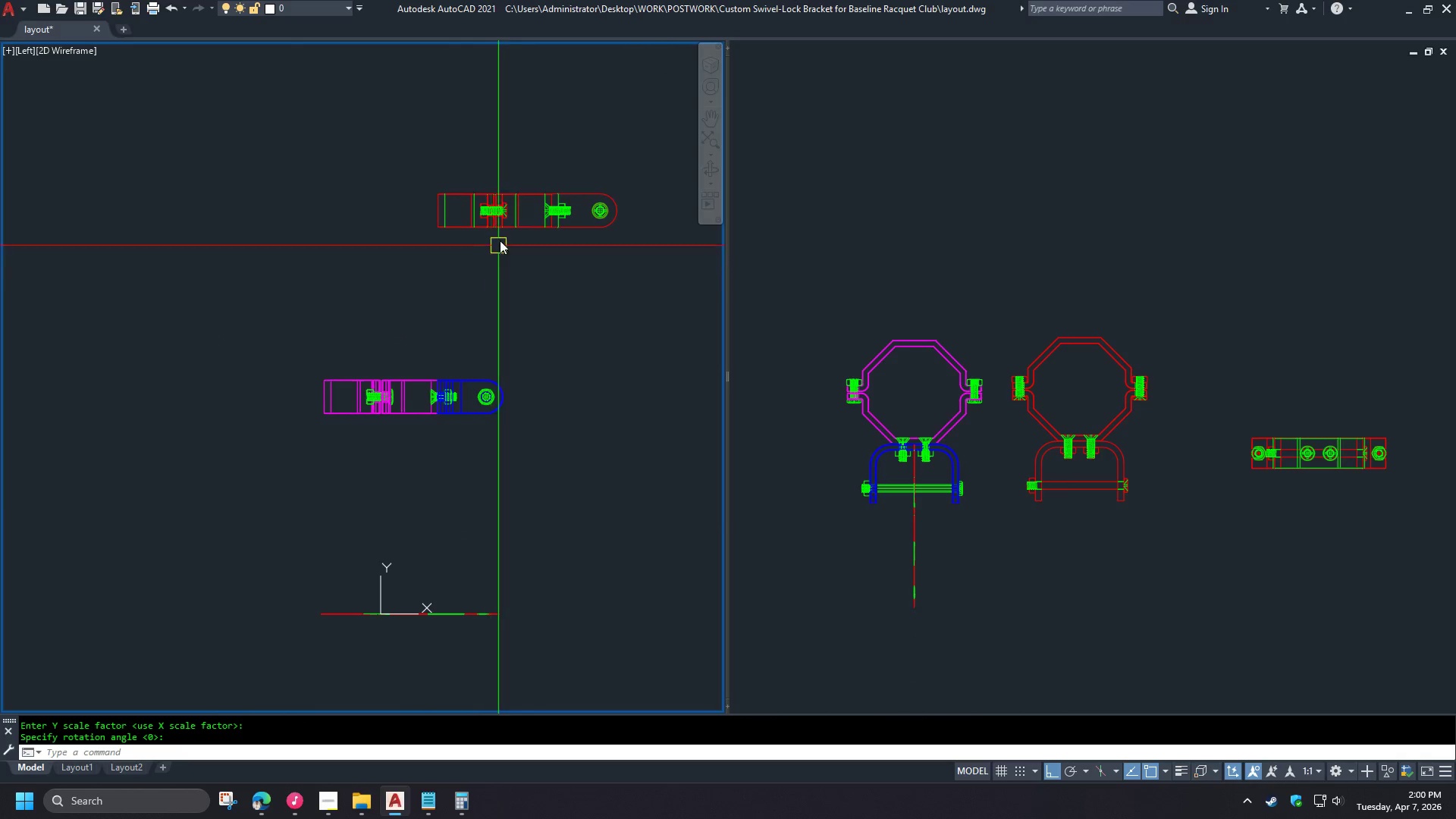 
double_click([739, 54])
 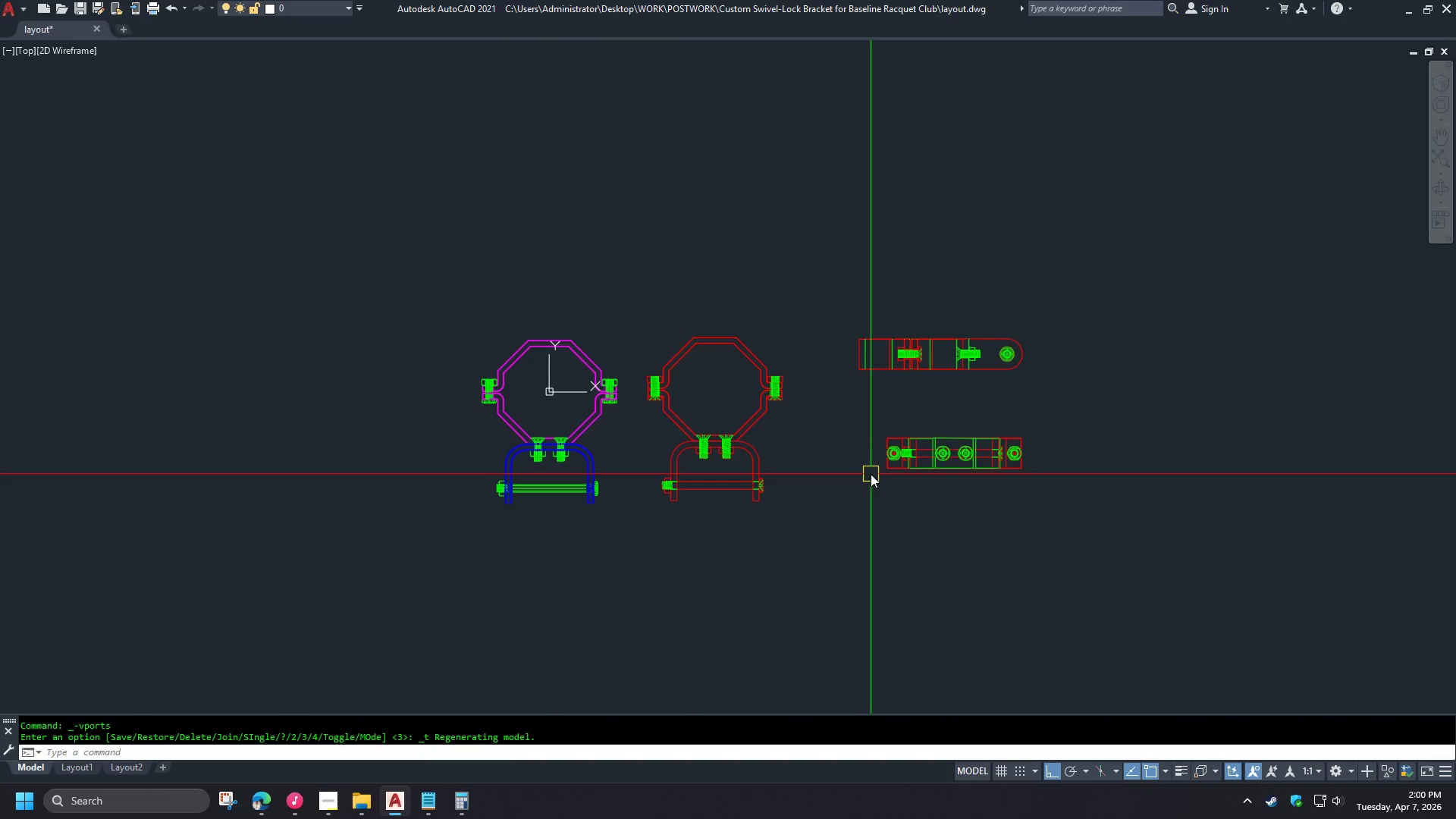 
left_click_drag(start_coordinate=[1249, 540], to_coordinate=[1240, 527])
 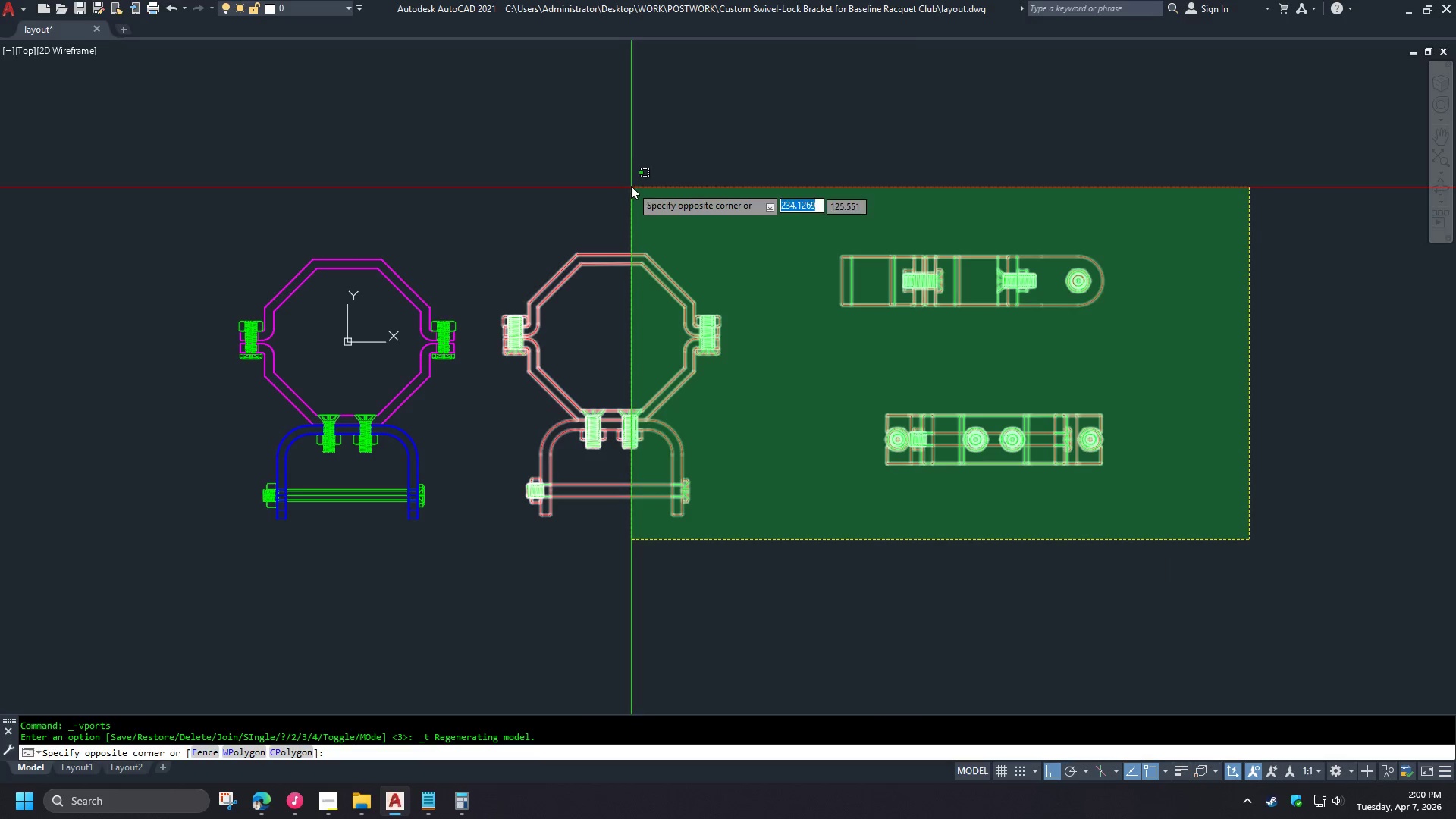 
left_click_drag(start_coordinate=[612, 167], to_coordinate=[615, 171])
 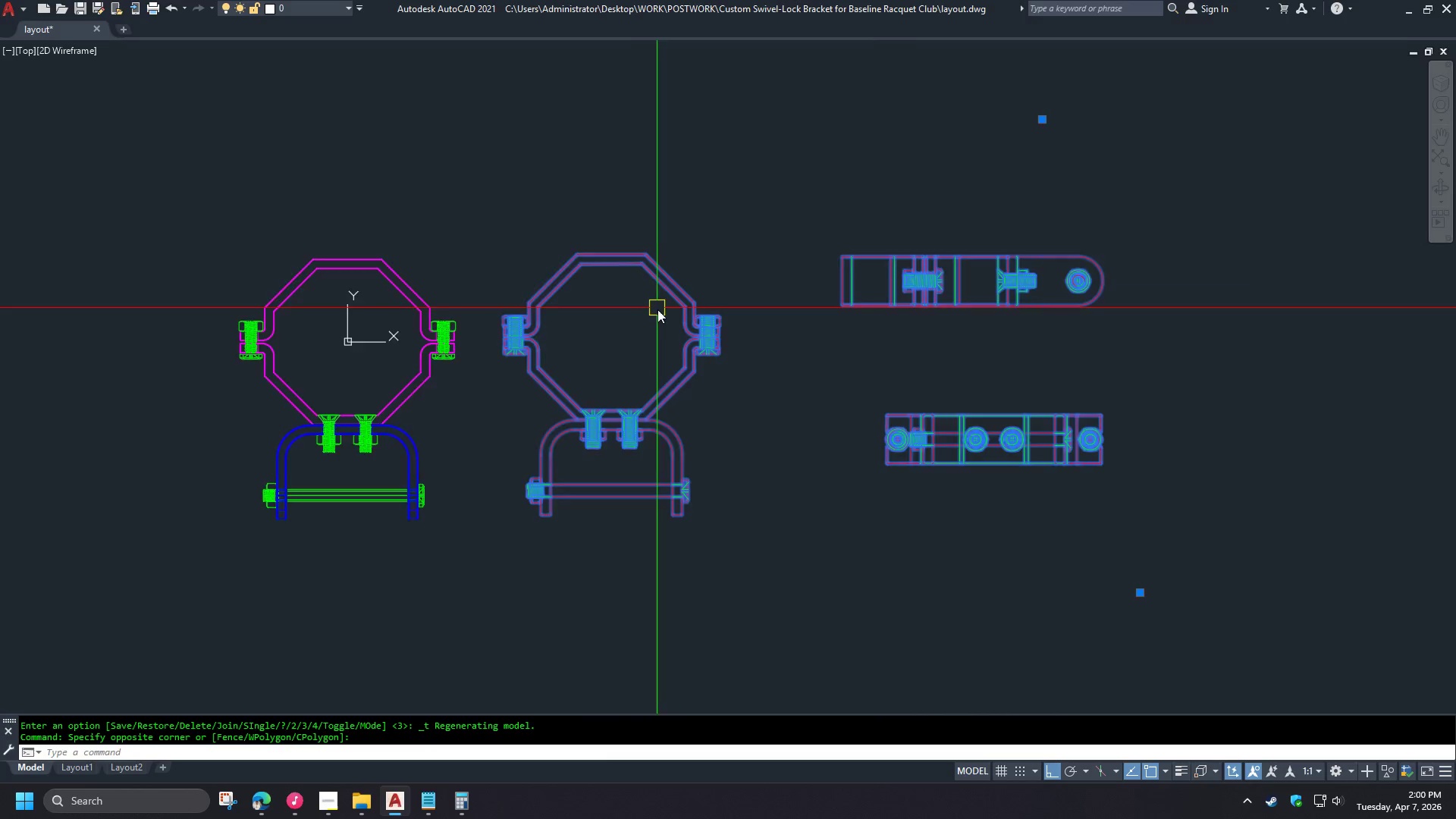 
key(M)
 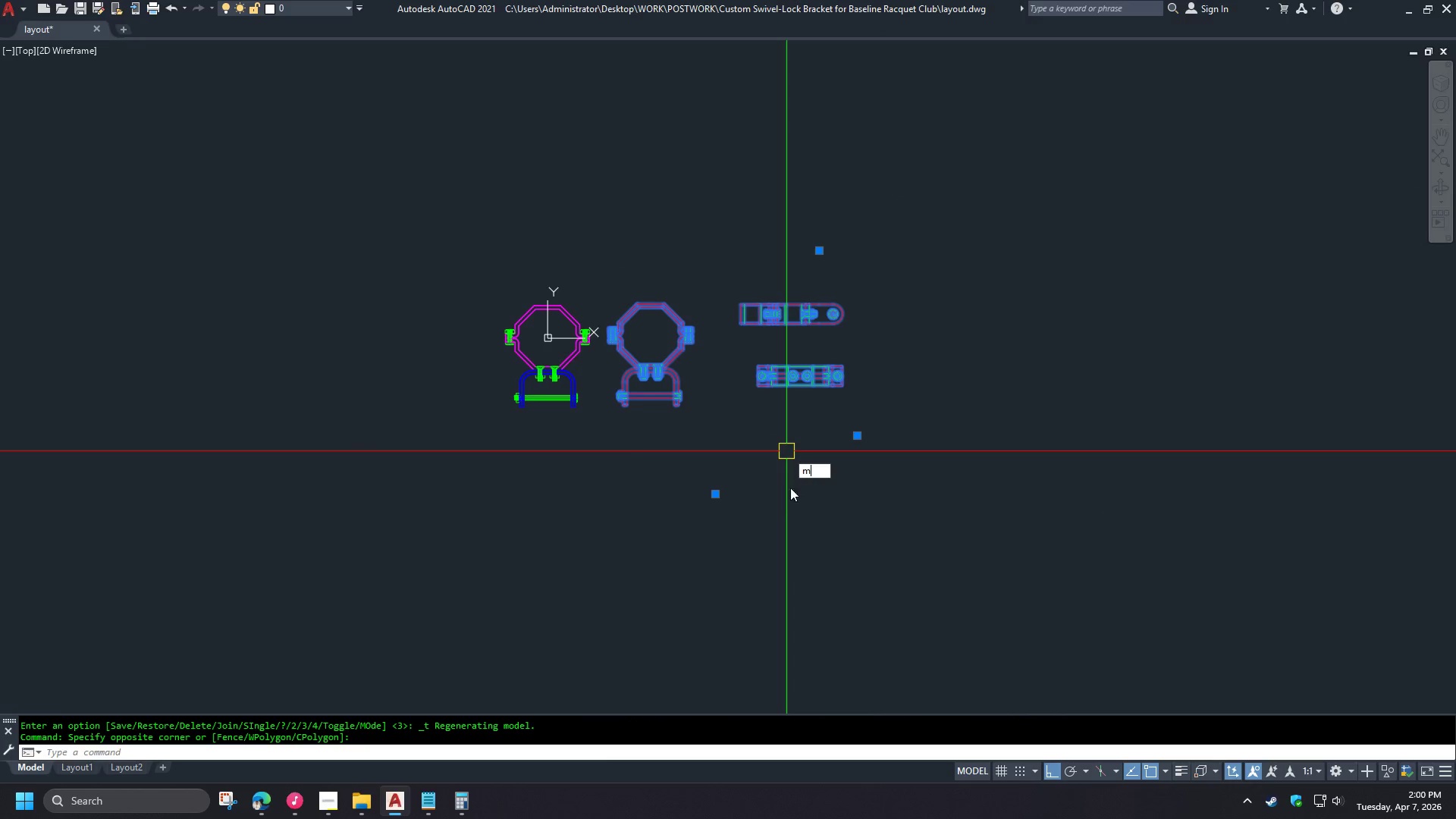 
key(Space)
 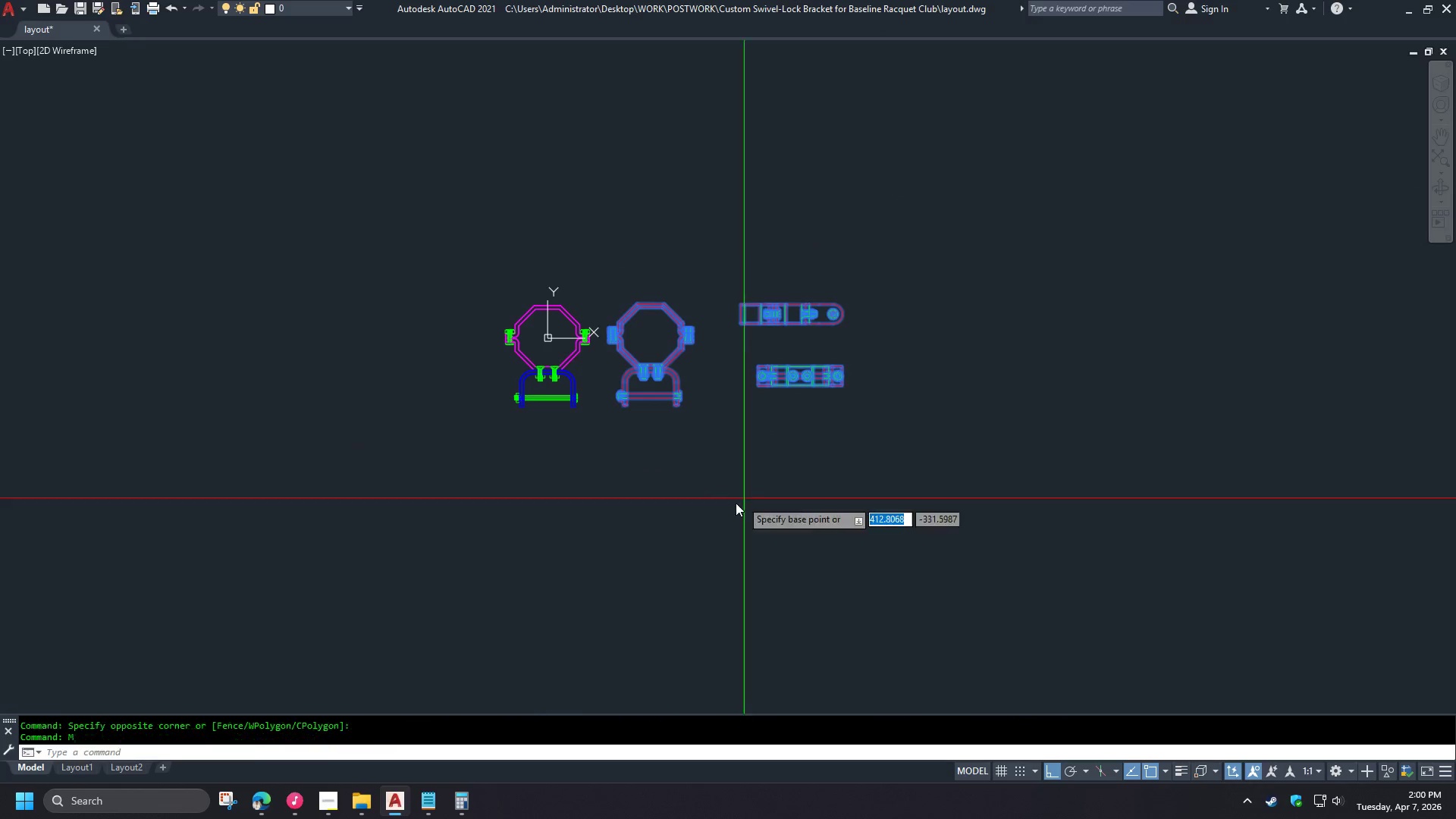 
left_click_drag(start_coordinate=[734, 508], to_coordinate=[743, 509])
 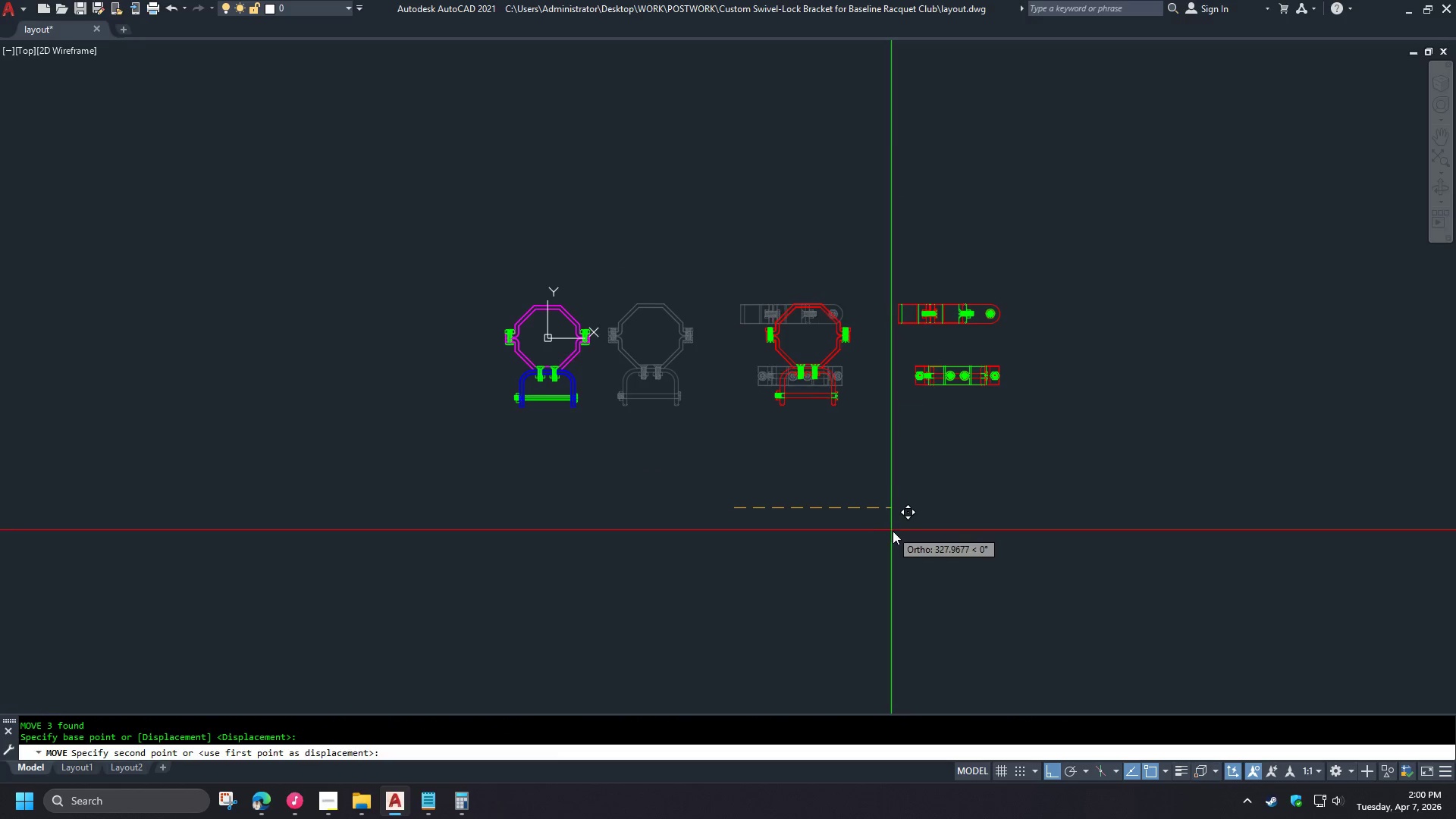 
left_click([905, 534])
 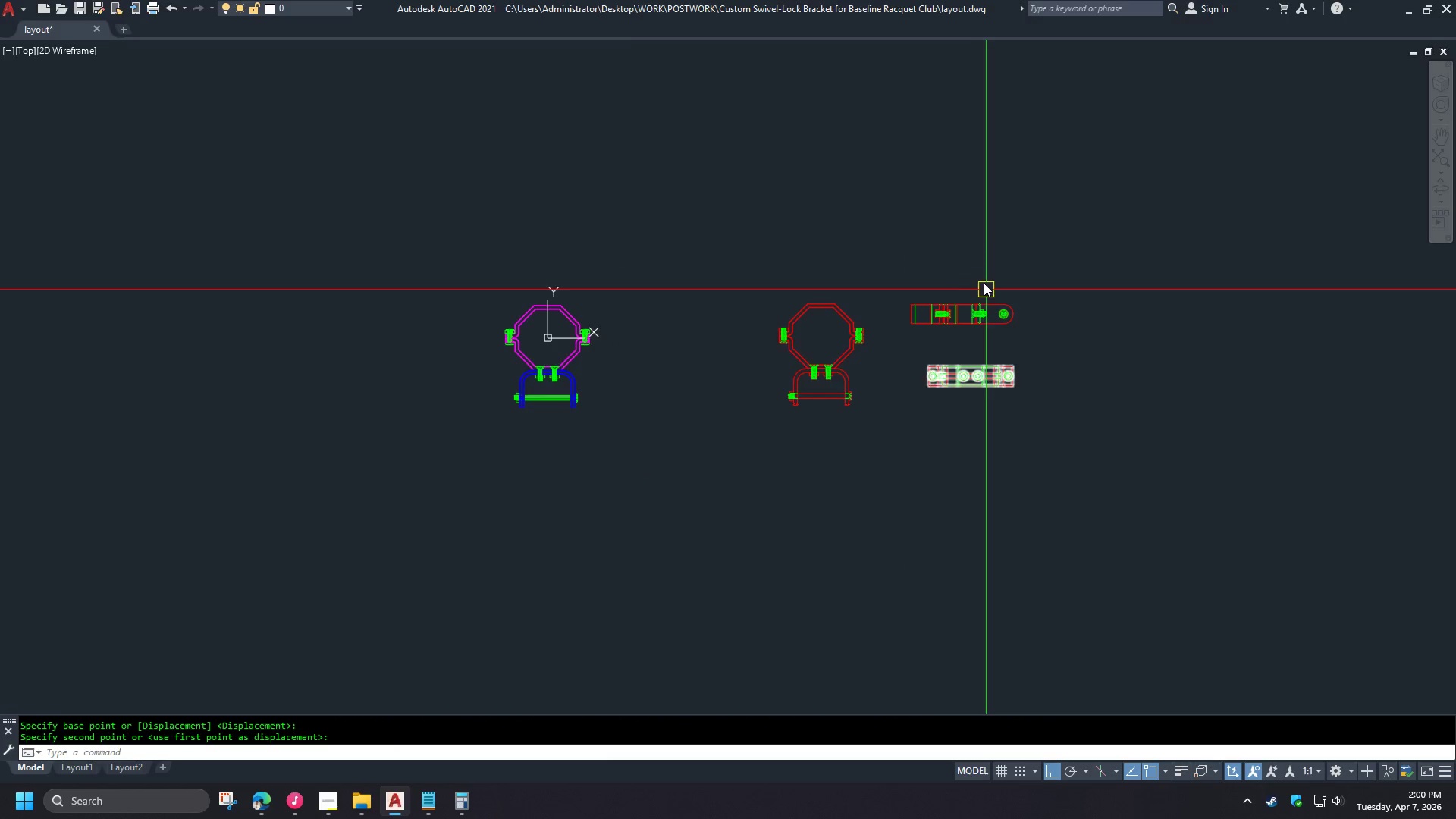 
scroll: coordinate [888, 477], scroll_direction: up, amount: 1.0
 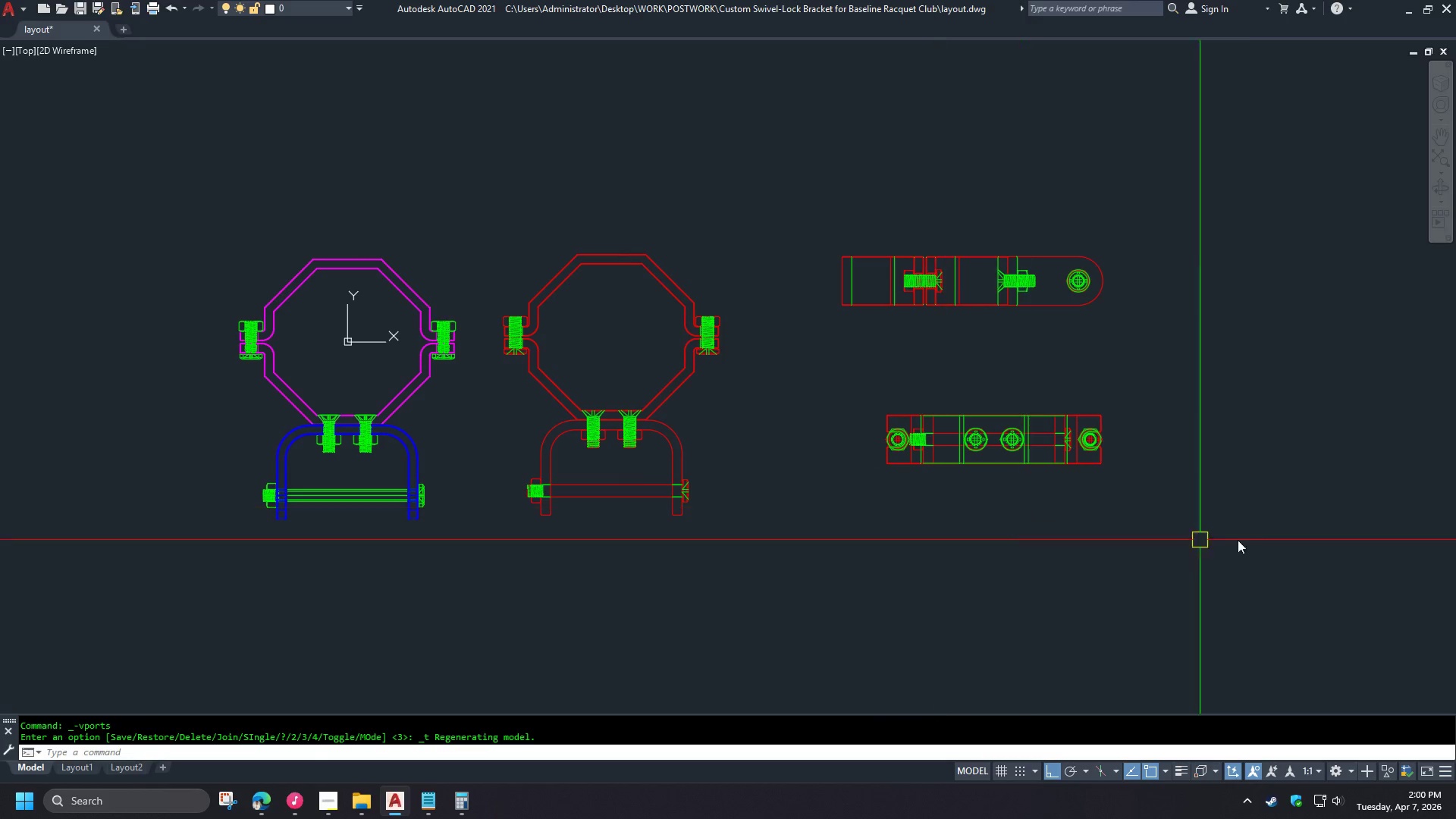 
scroll: coordinate [684, 344], scroll_direction: down, amount: 2.0
 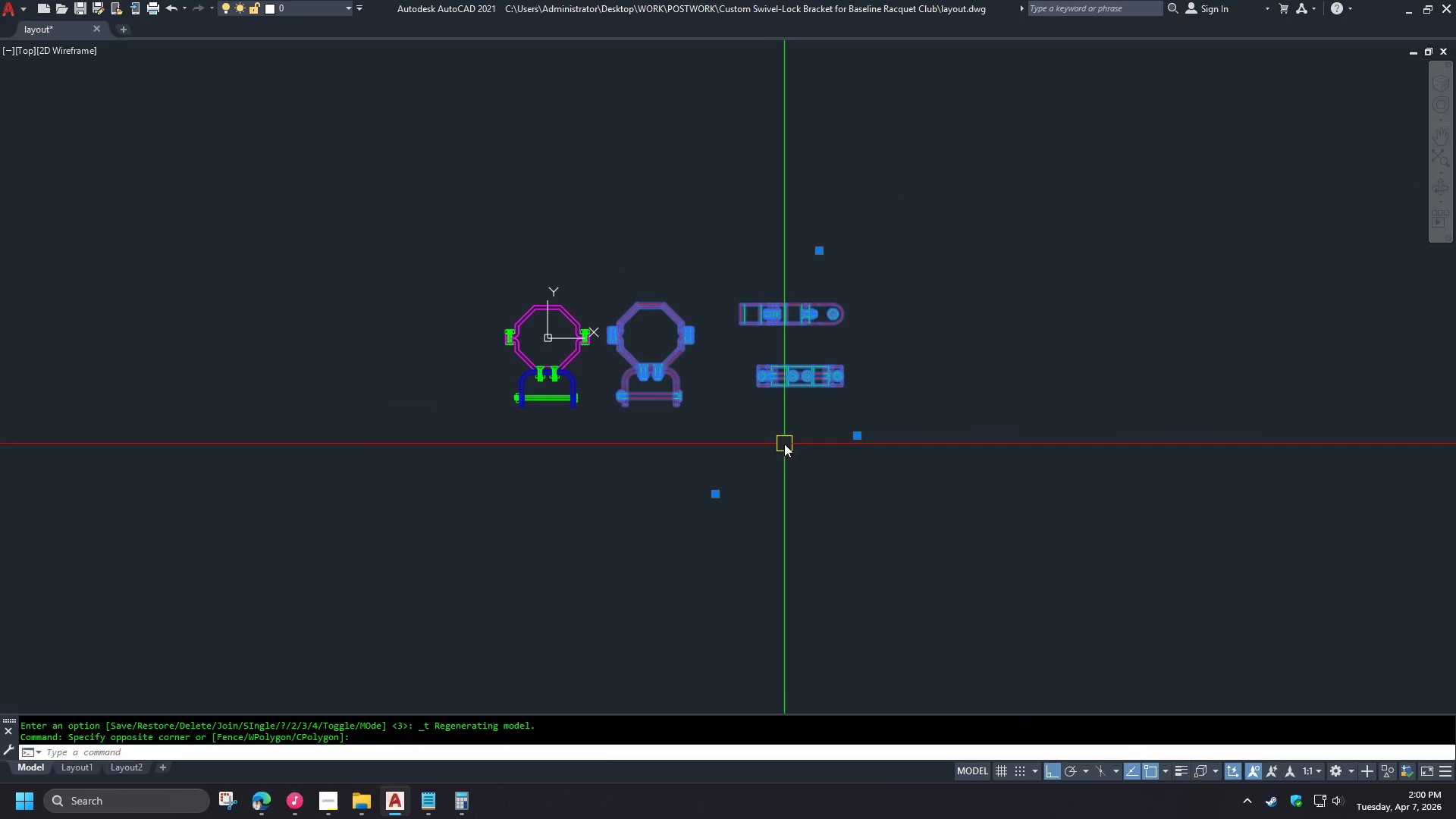 
type(la )
 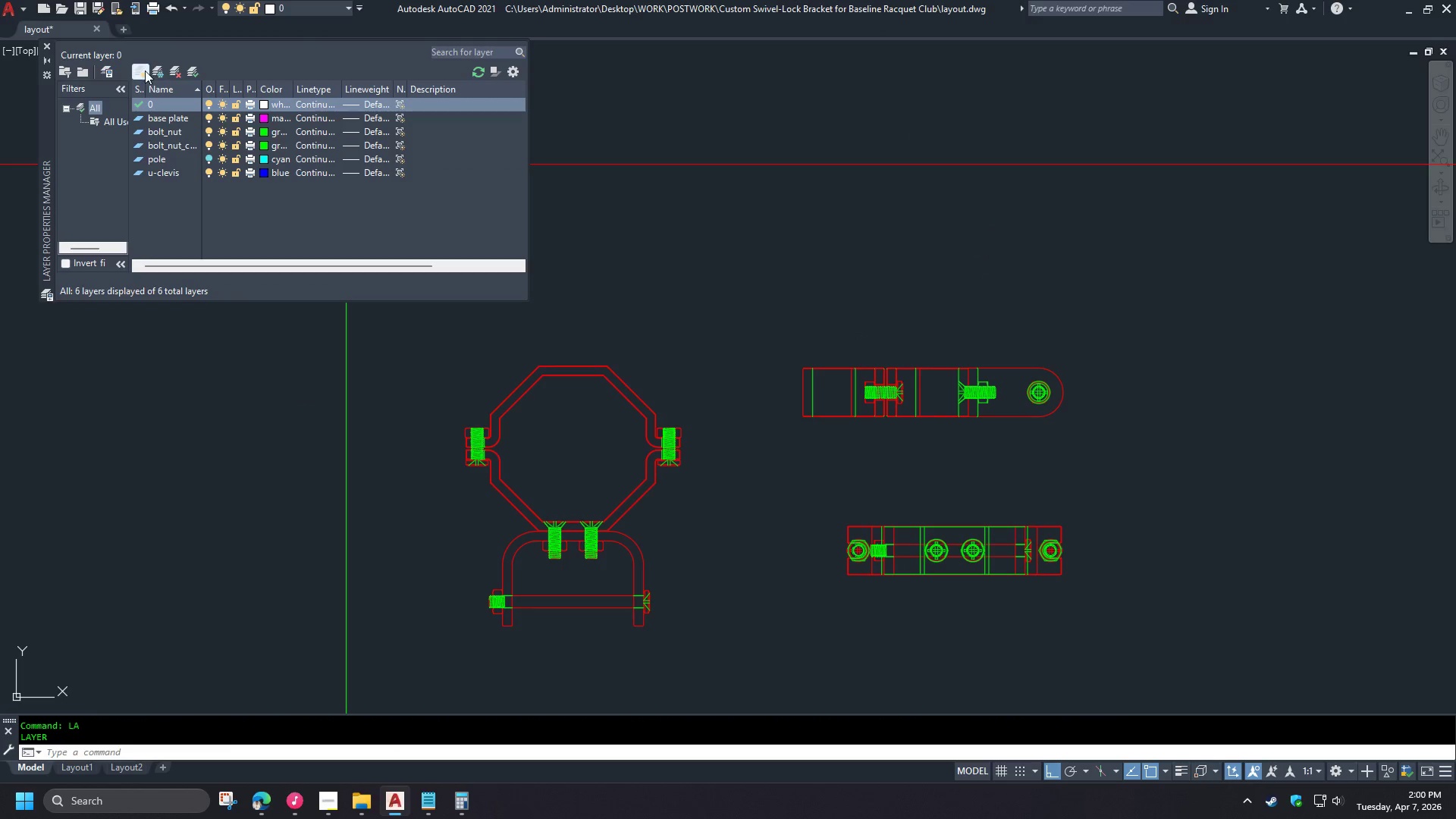 
scroll: coordinate [982, 262], scroll_direction: up, amount: 2.0
 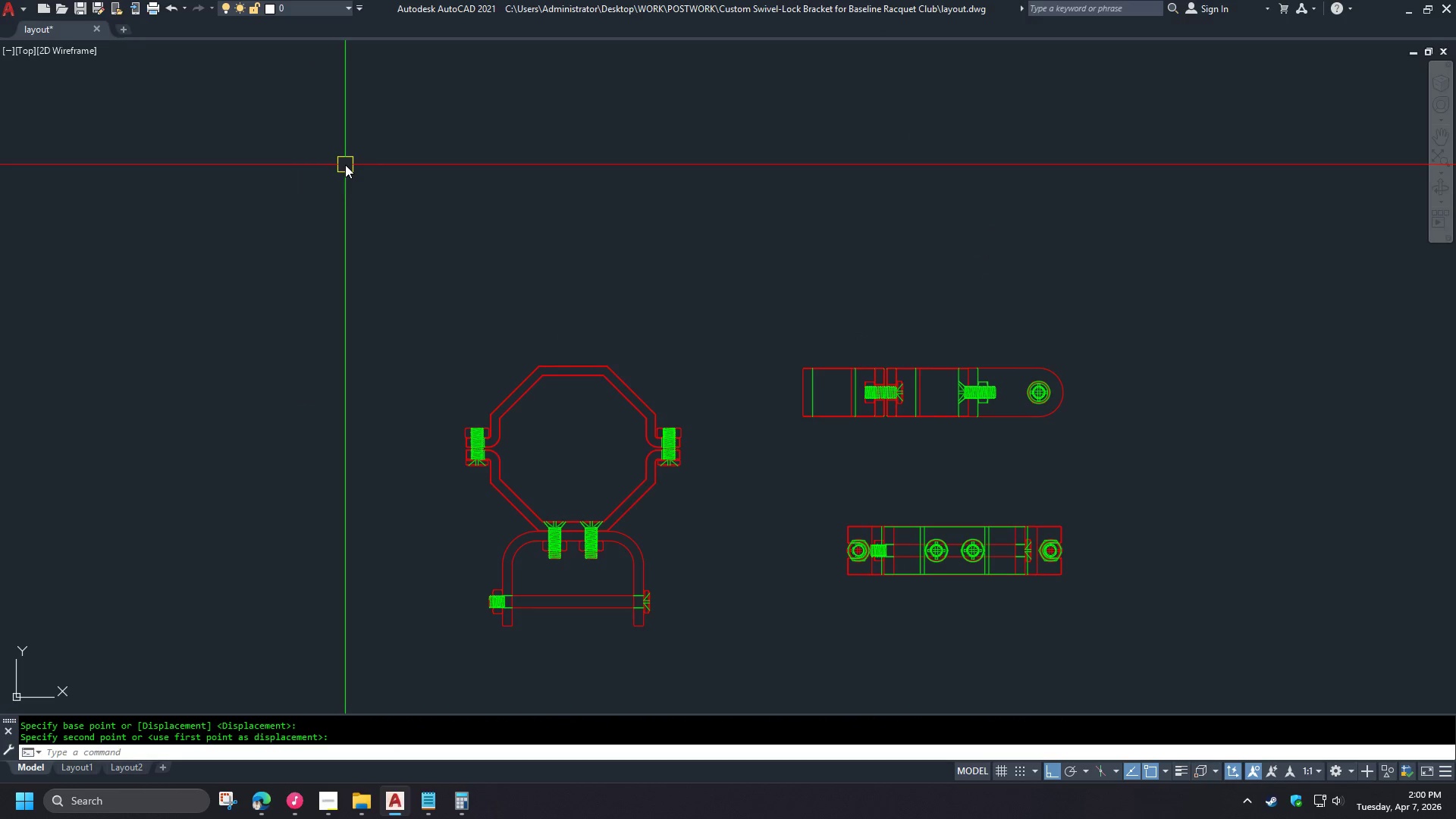 
left_click([144, 71])
 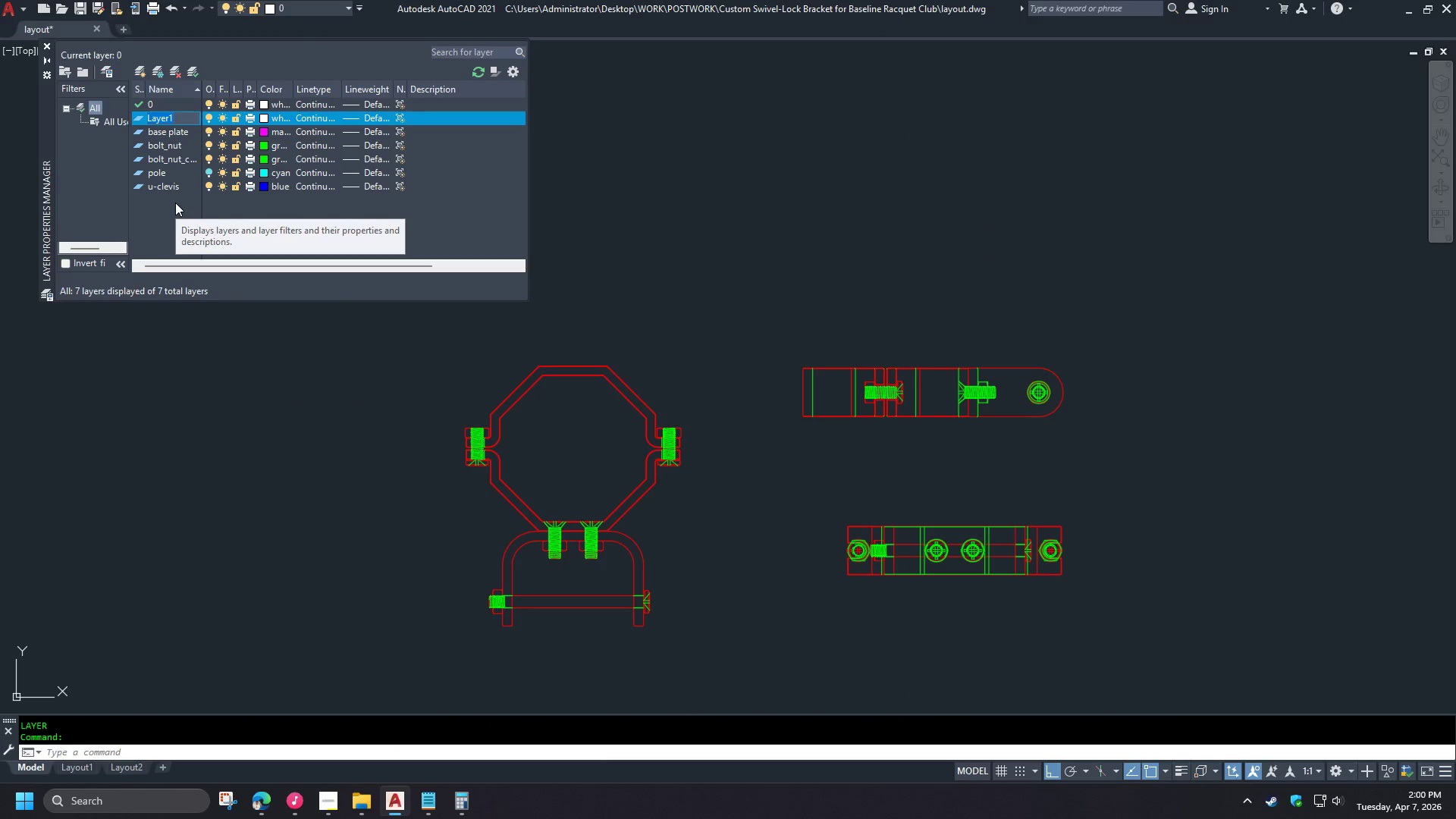 
key(Numpad0)
 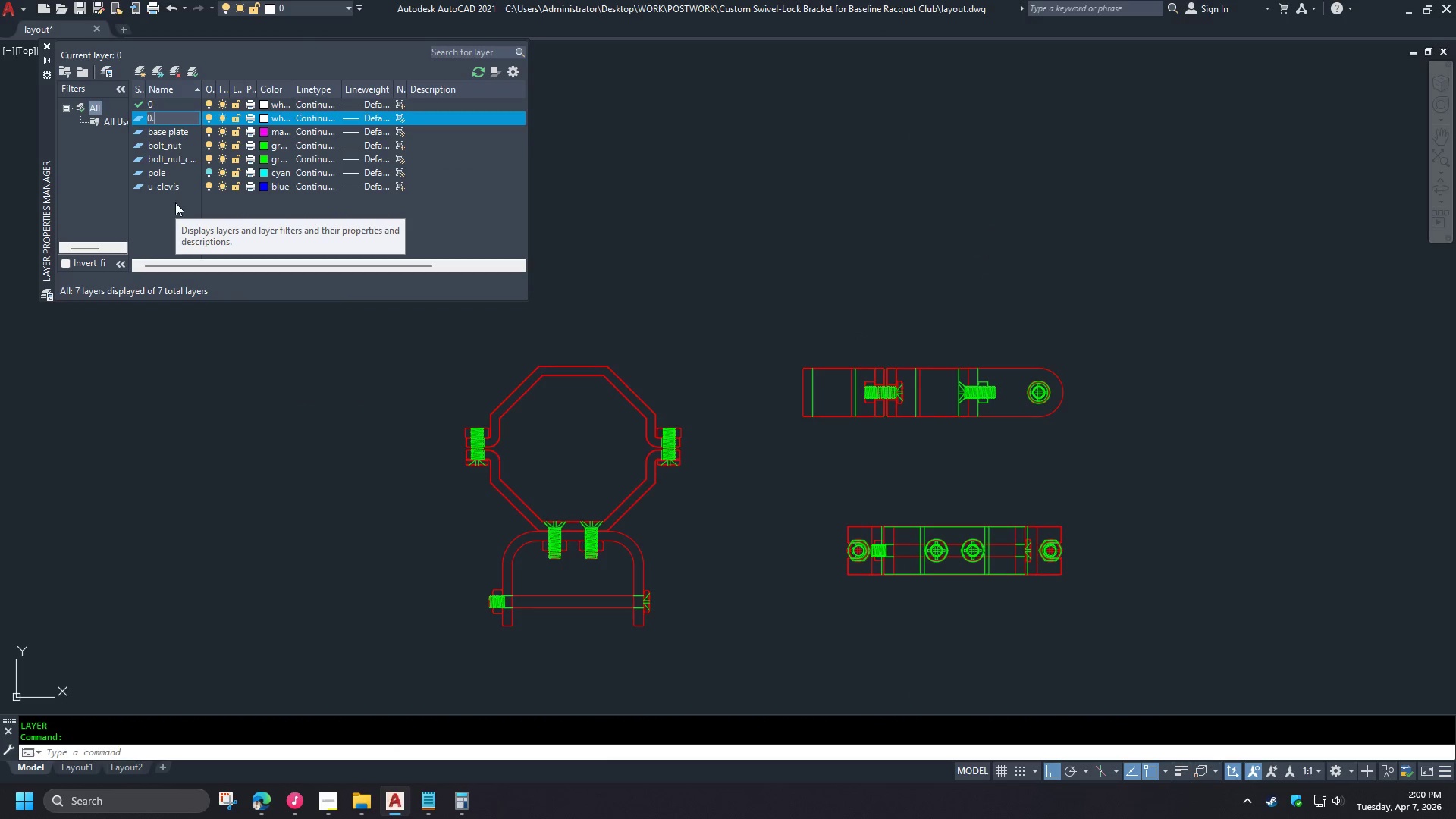 
key(NumpadDecimal)
 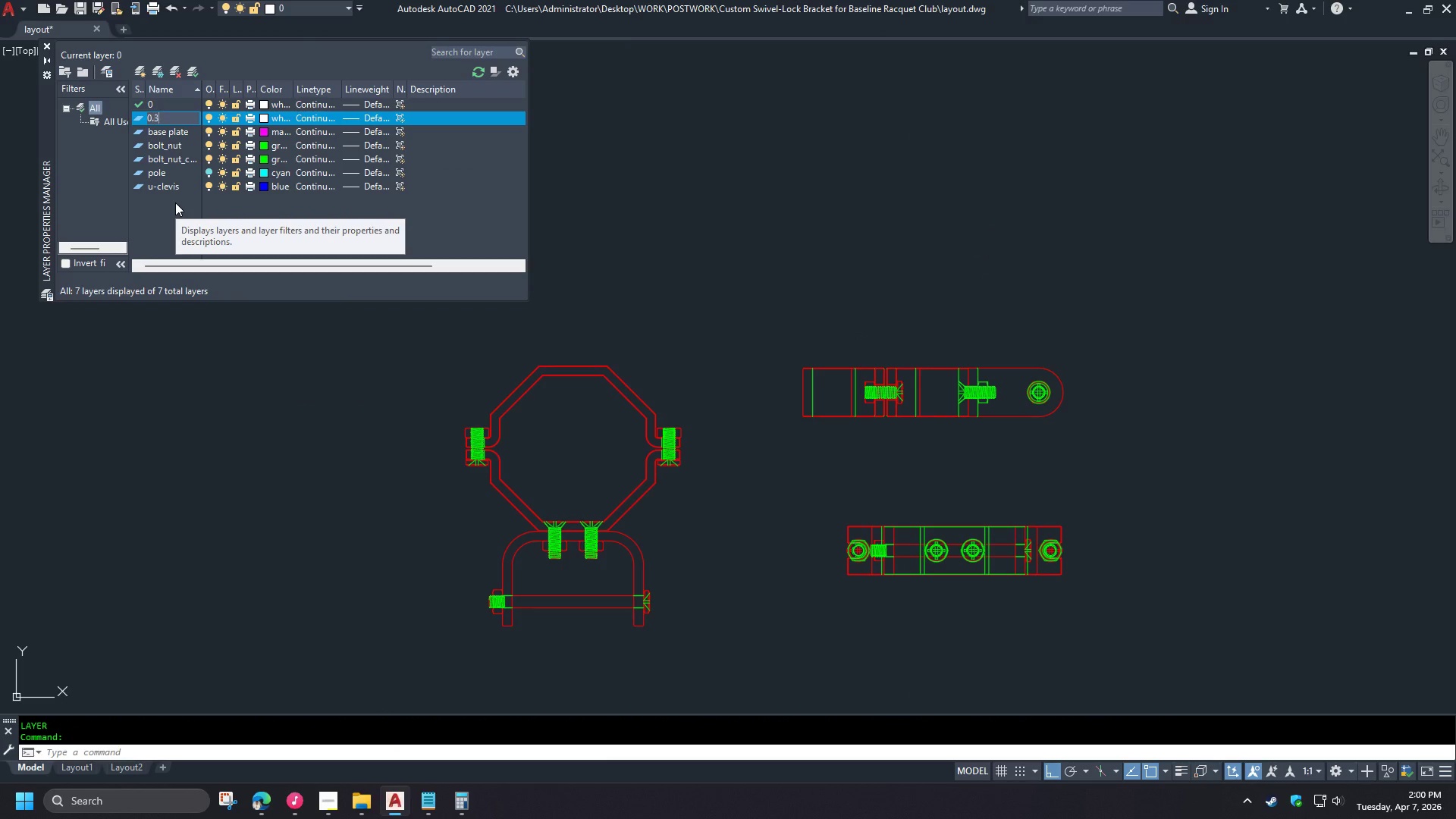 
key(Numpad3)
 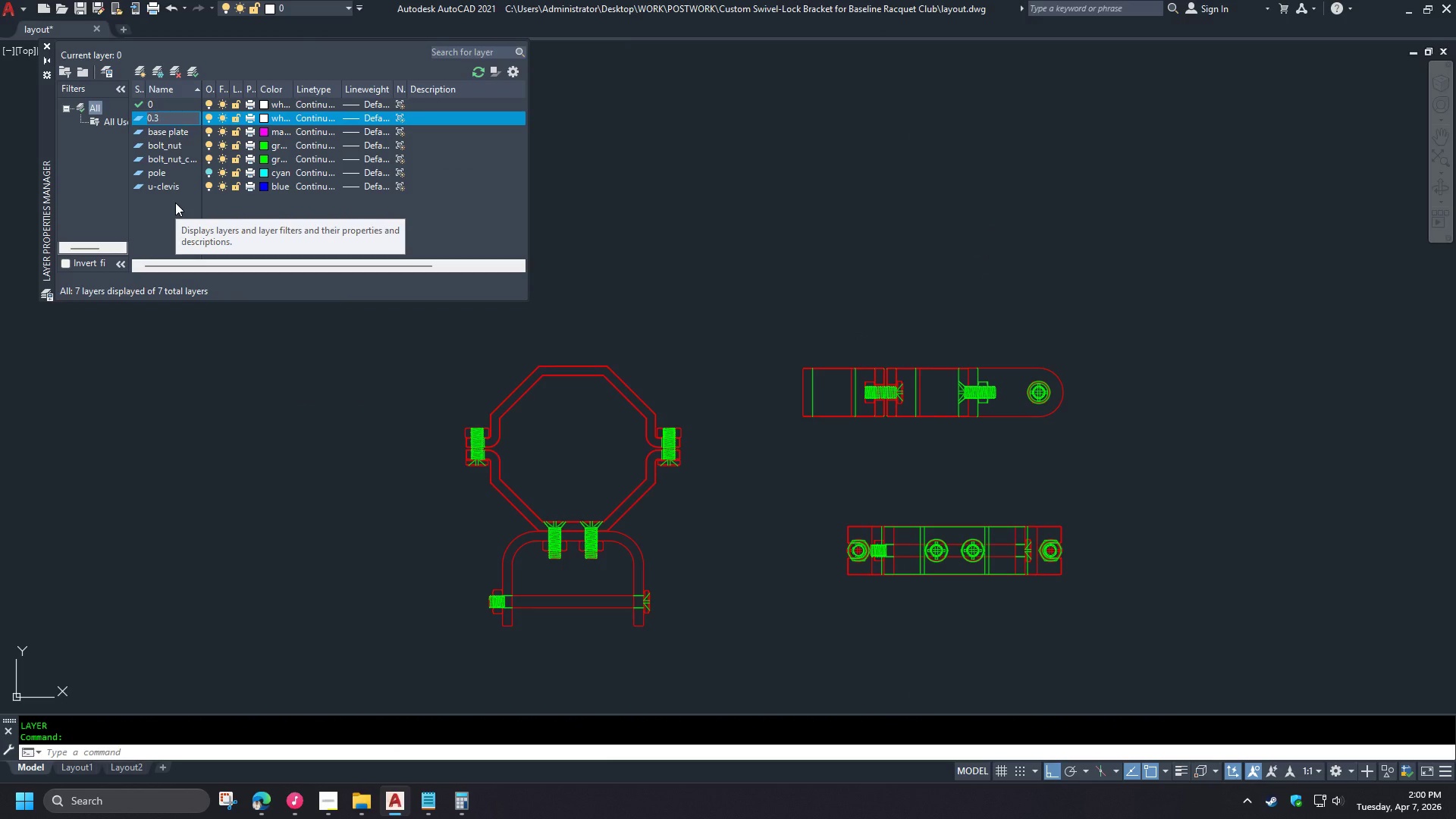 
key(NumpadEnter)
 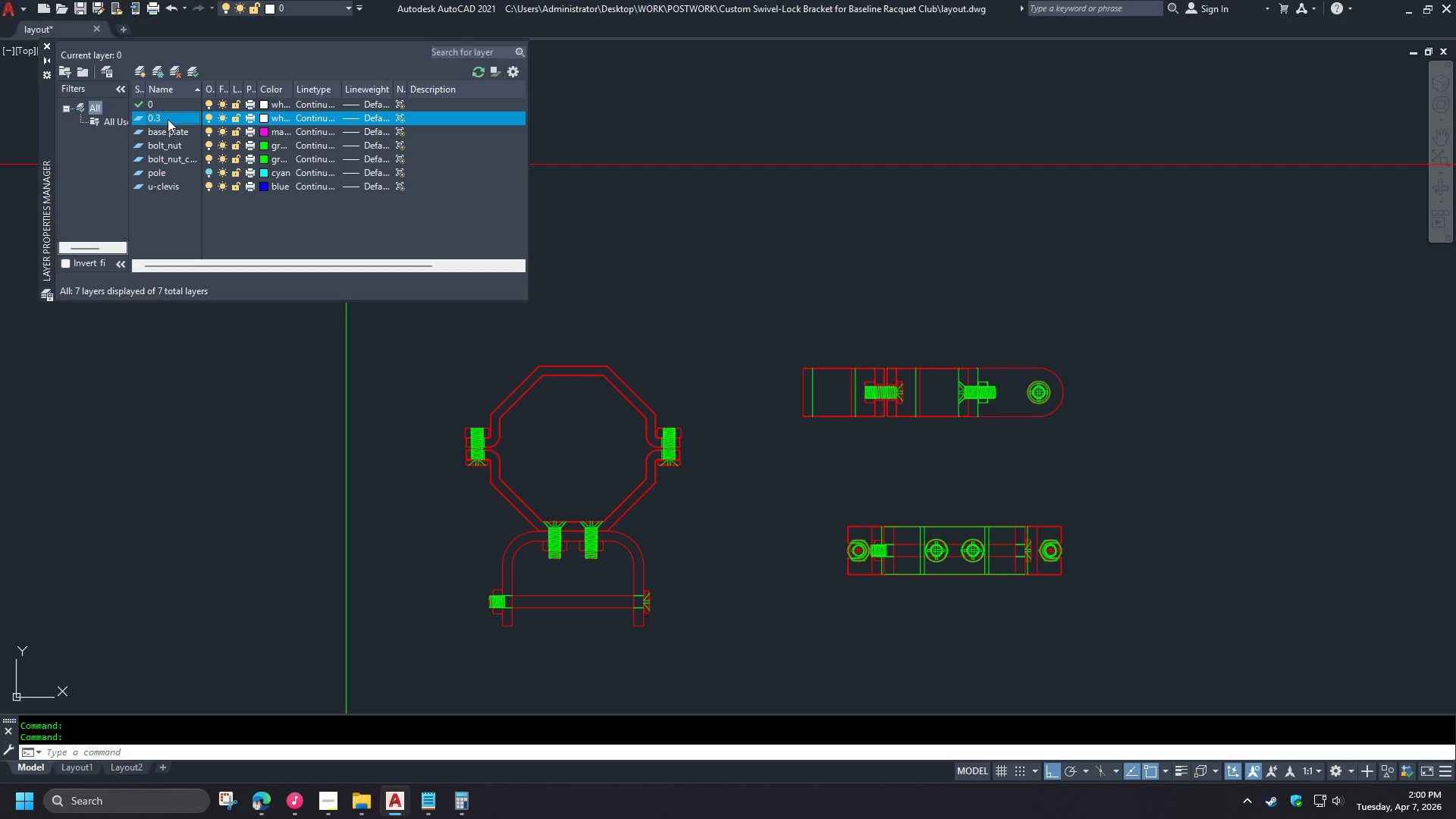 
left_click([168, 118])
 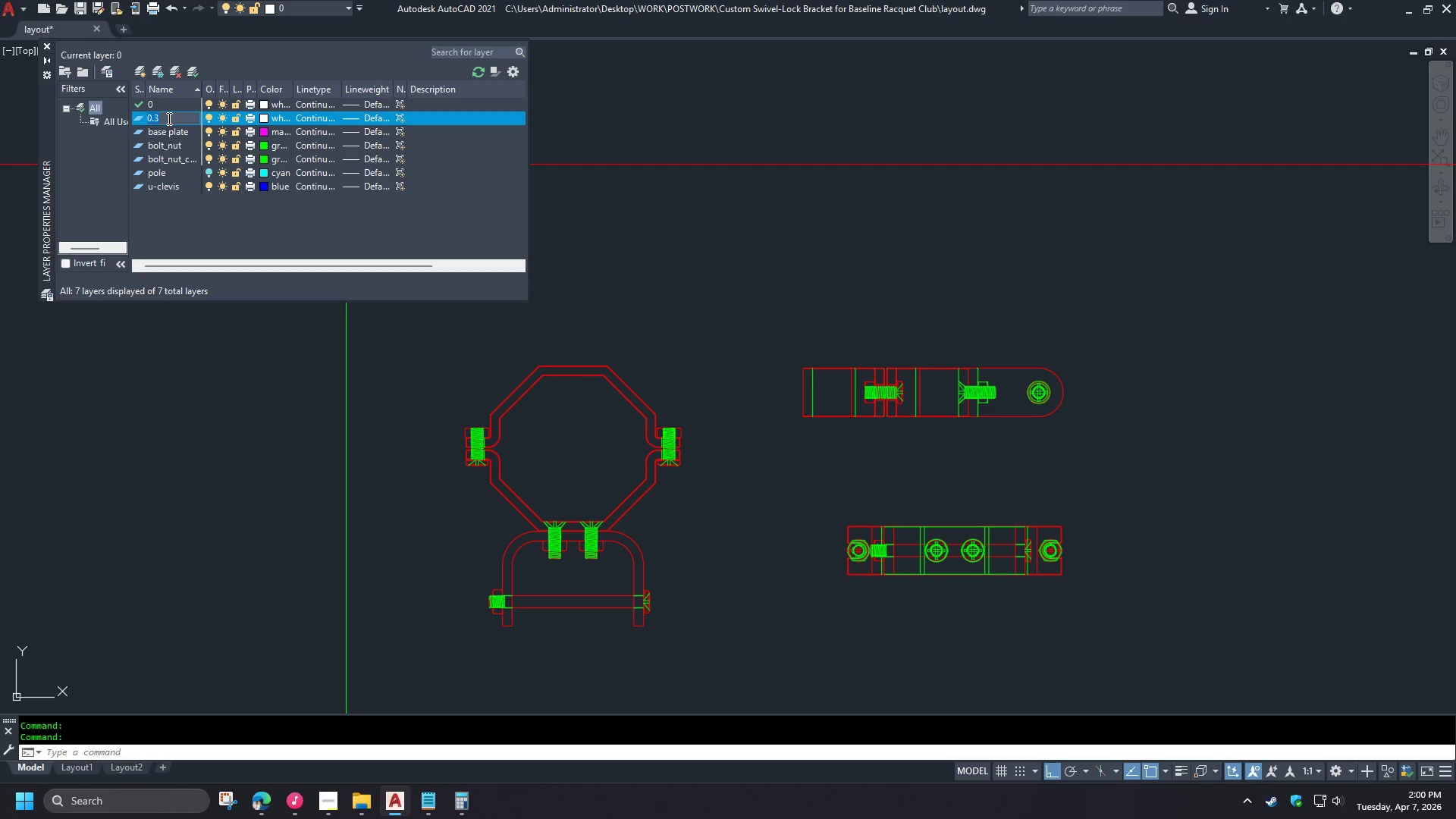 
key(F2)
 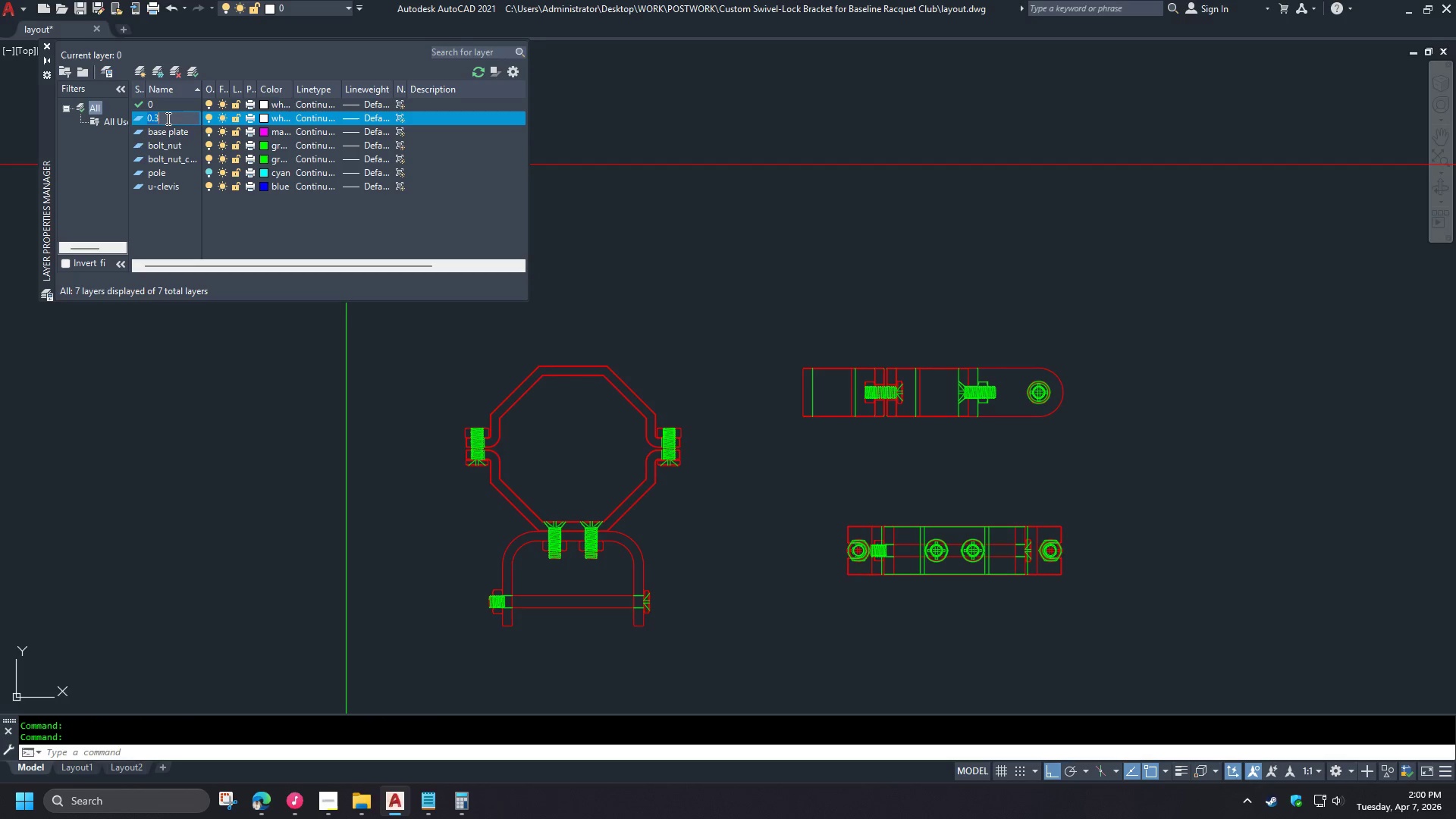 
left_click([167, 118])
 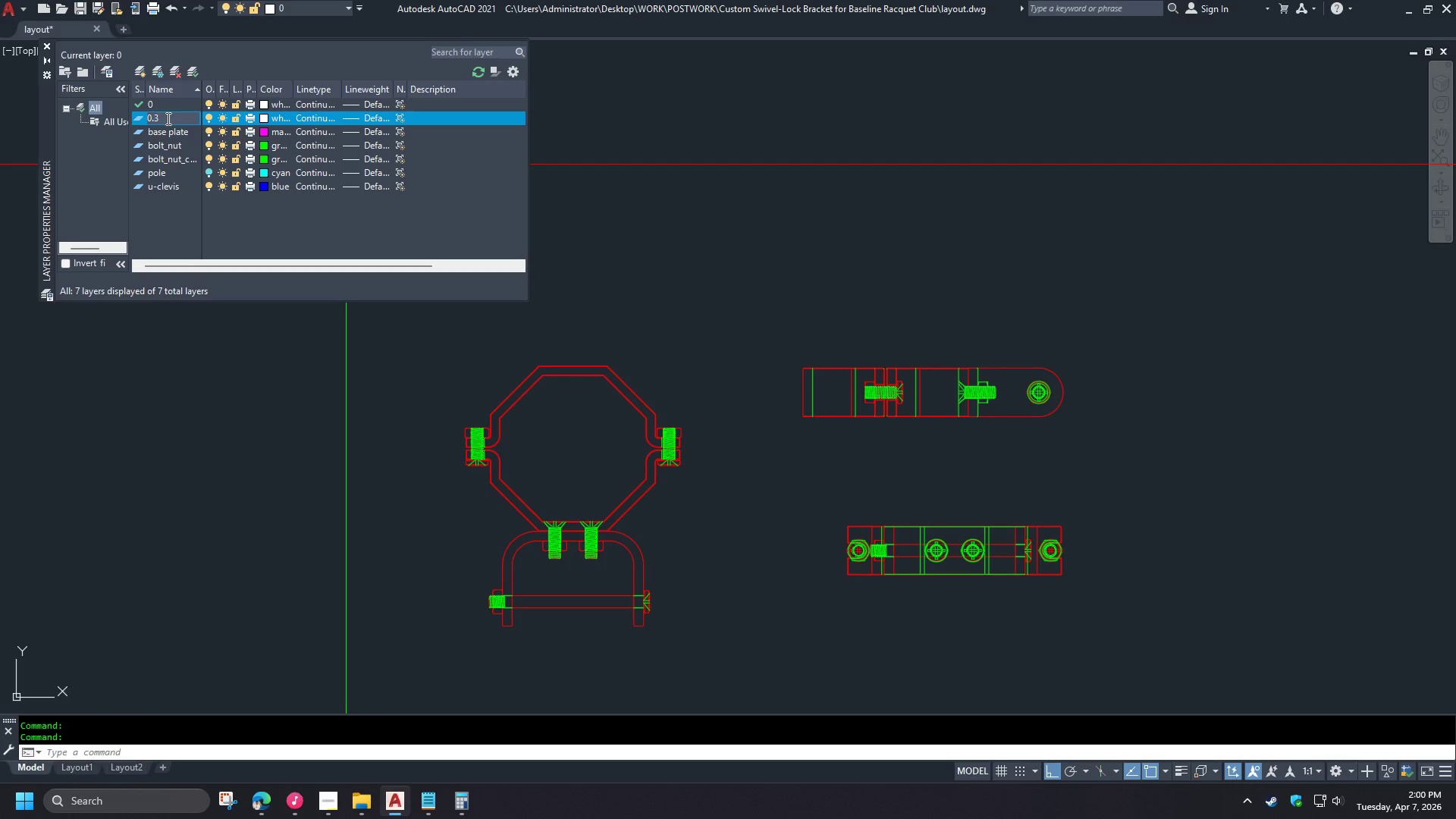 
key(Numpad0)
 